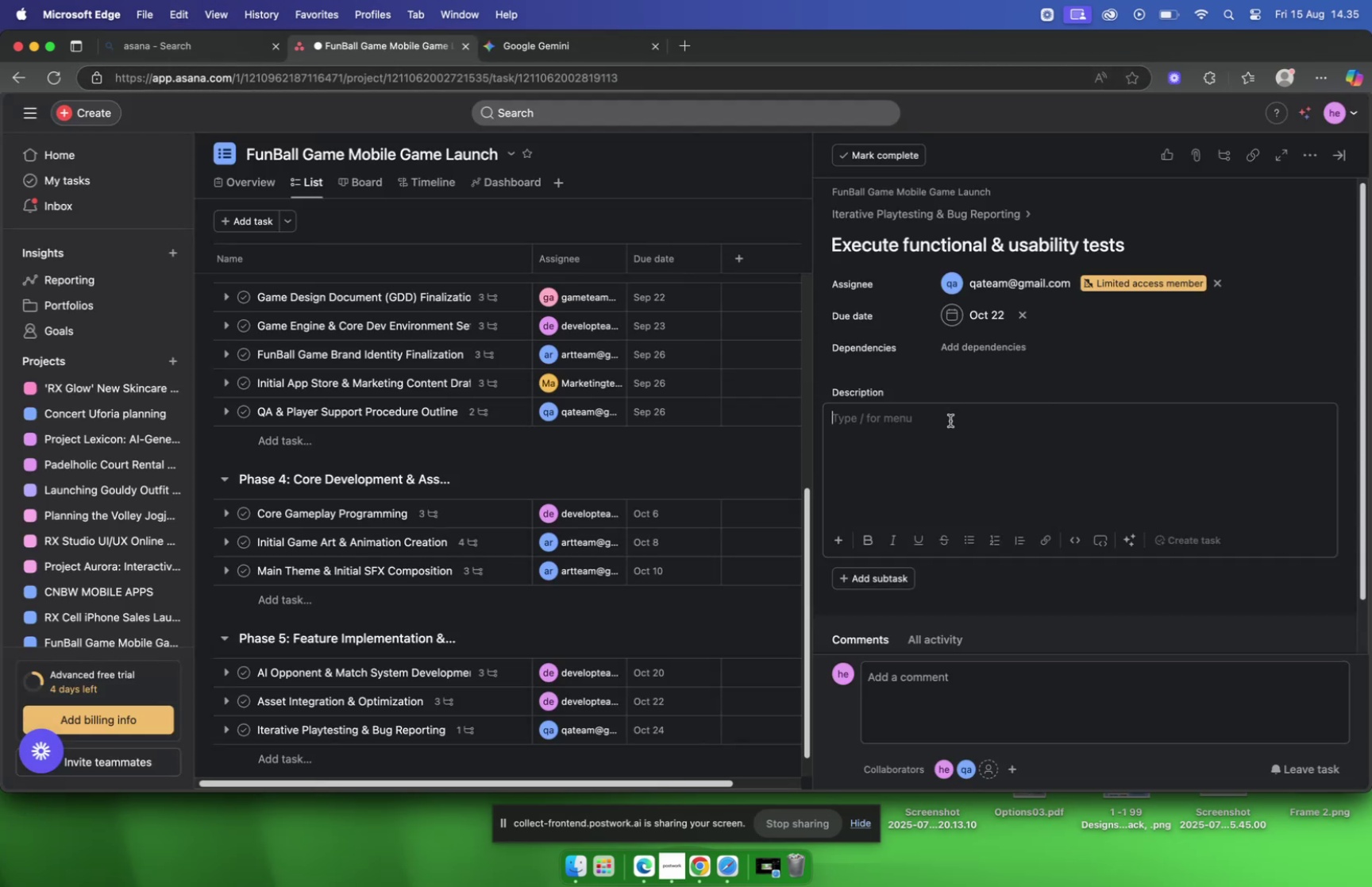 
left_click([948, 426])
 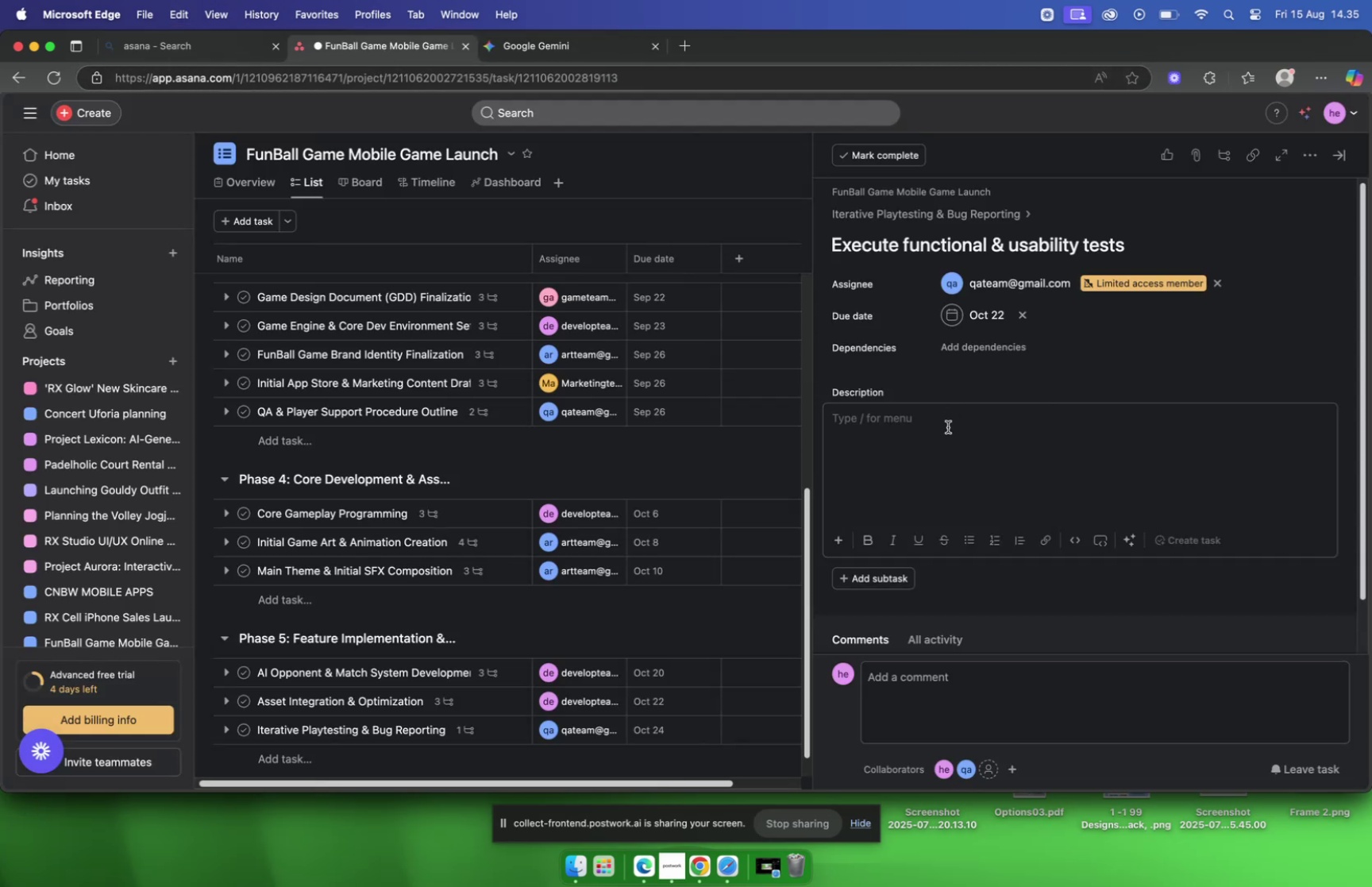 
key(Meta+V)
 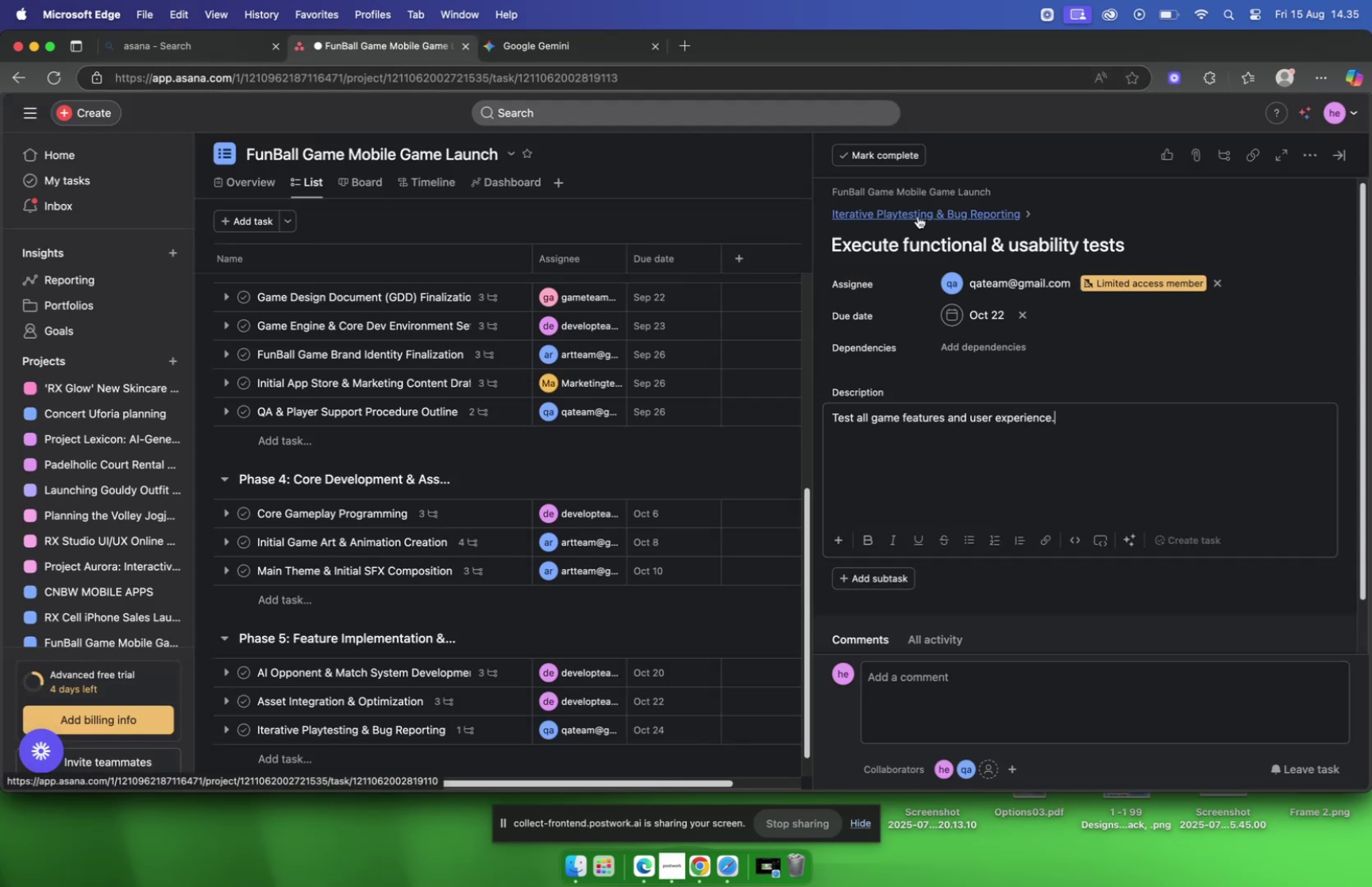 
left_click([918, 216])
 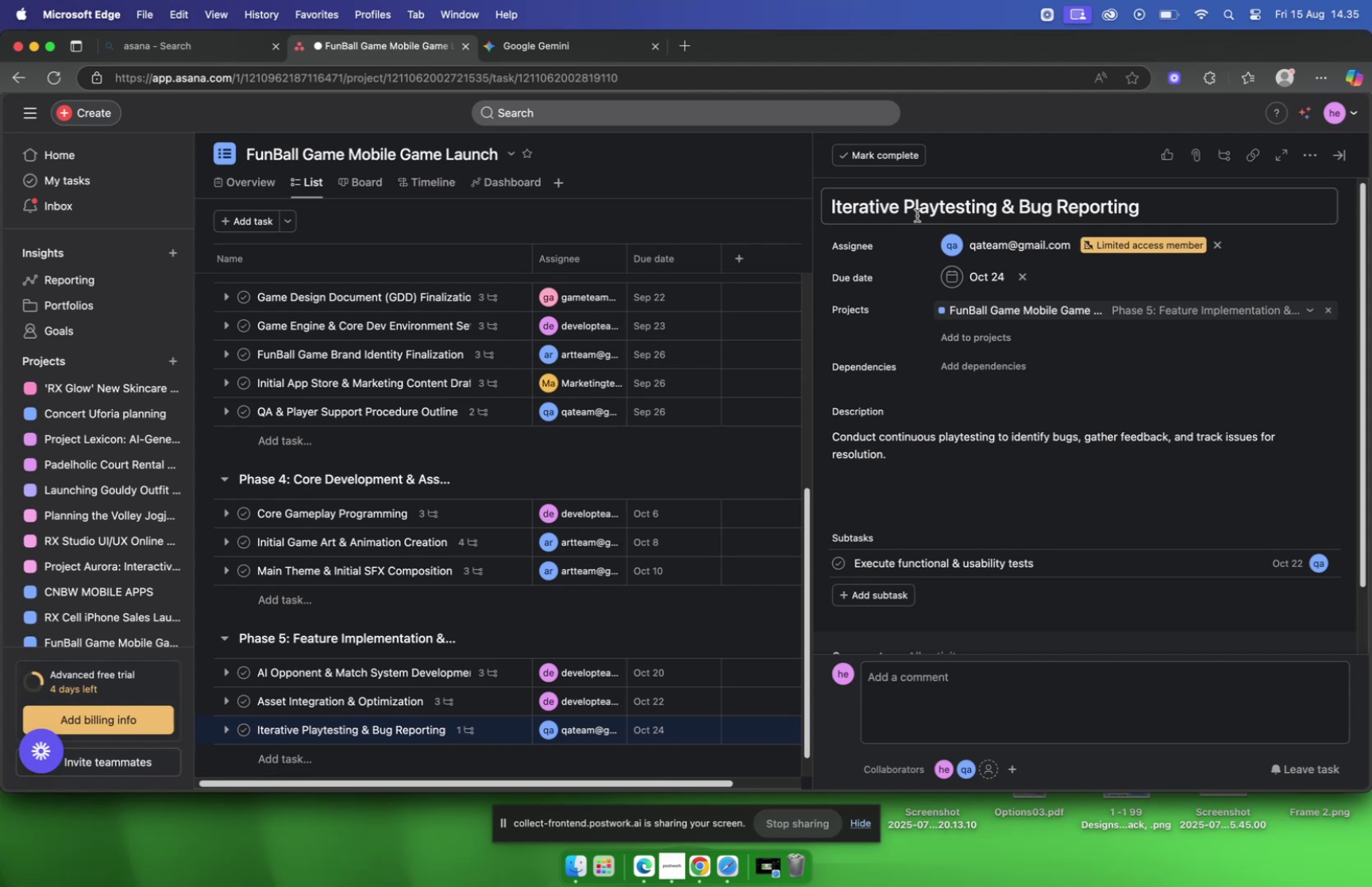 
key(VolumeUp)
 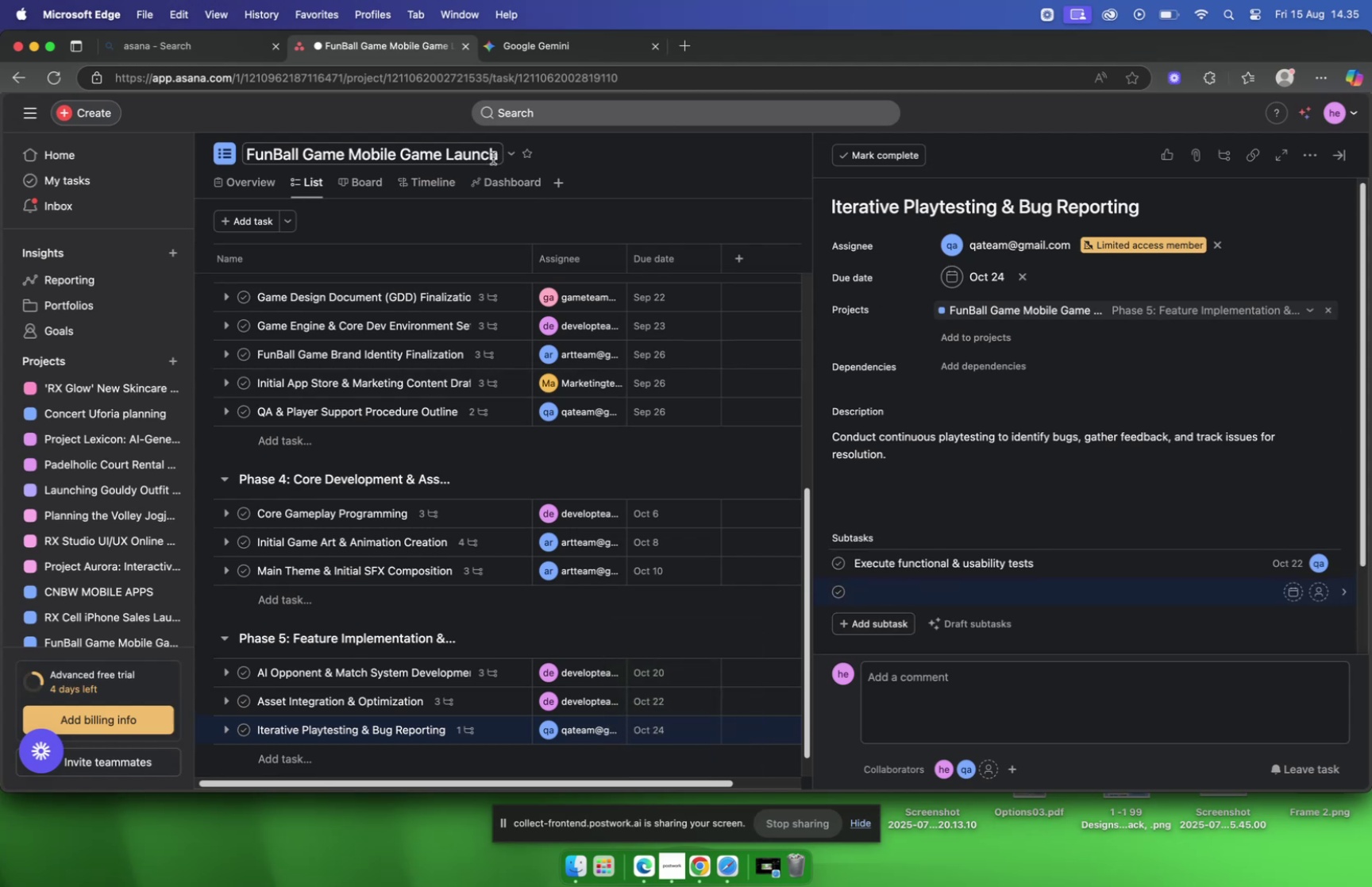 
left_click([545, 43])
 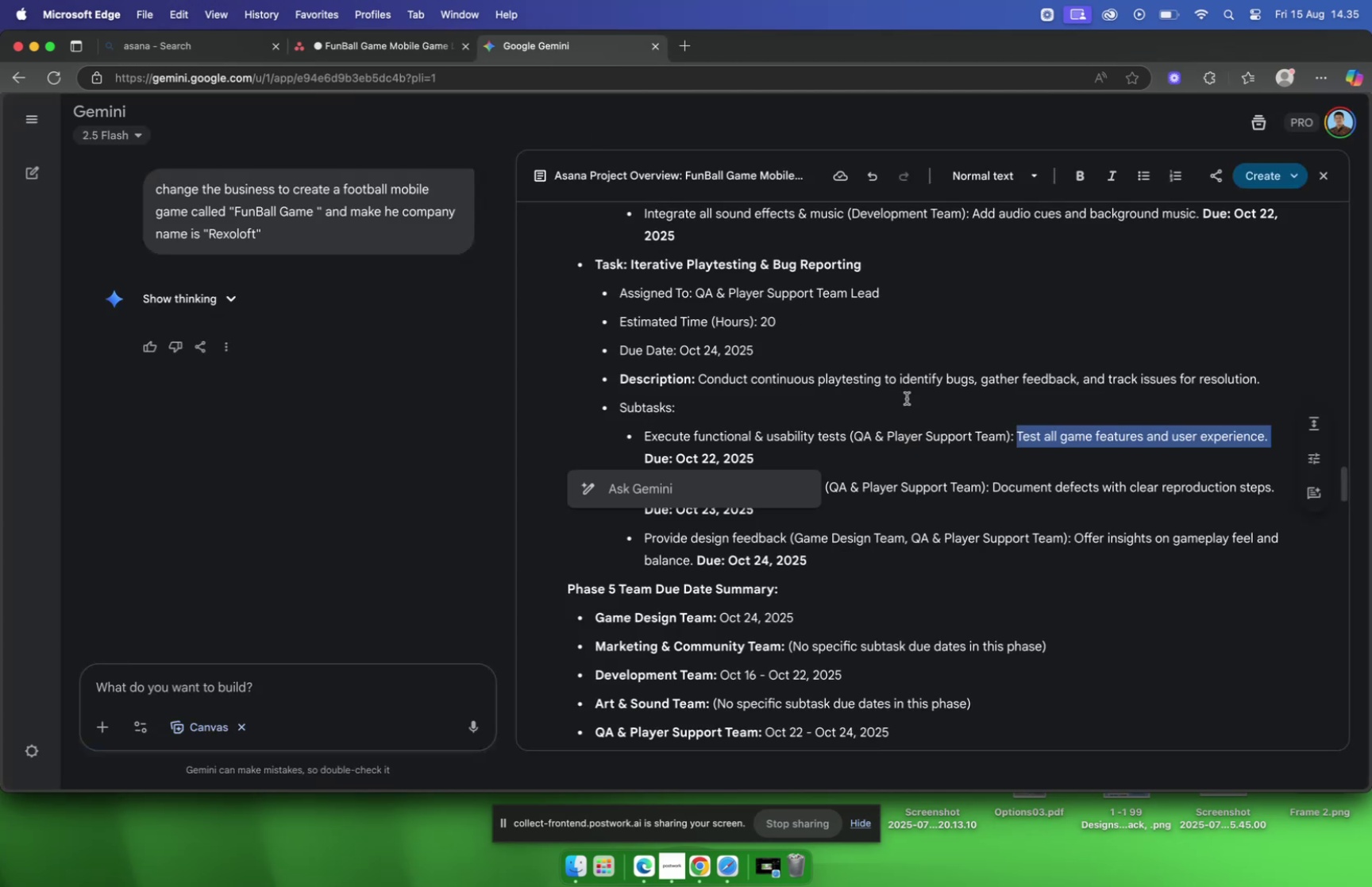 
left_click([913, 409])
 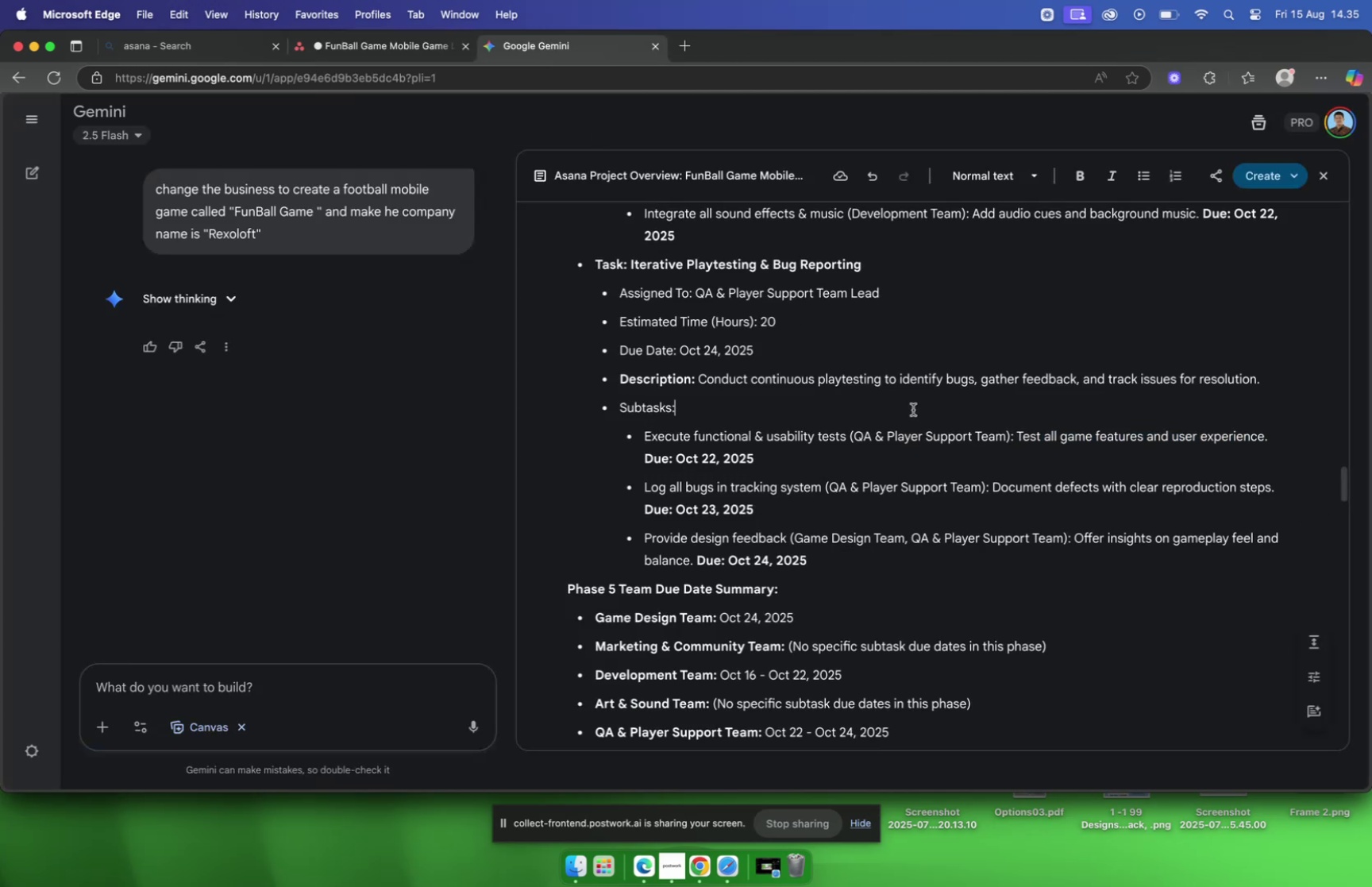 
scroll: coordinate [913, 409], scroll_direction: down, amount: 1.0
 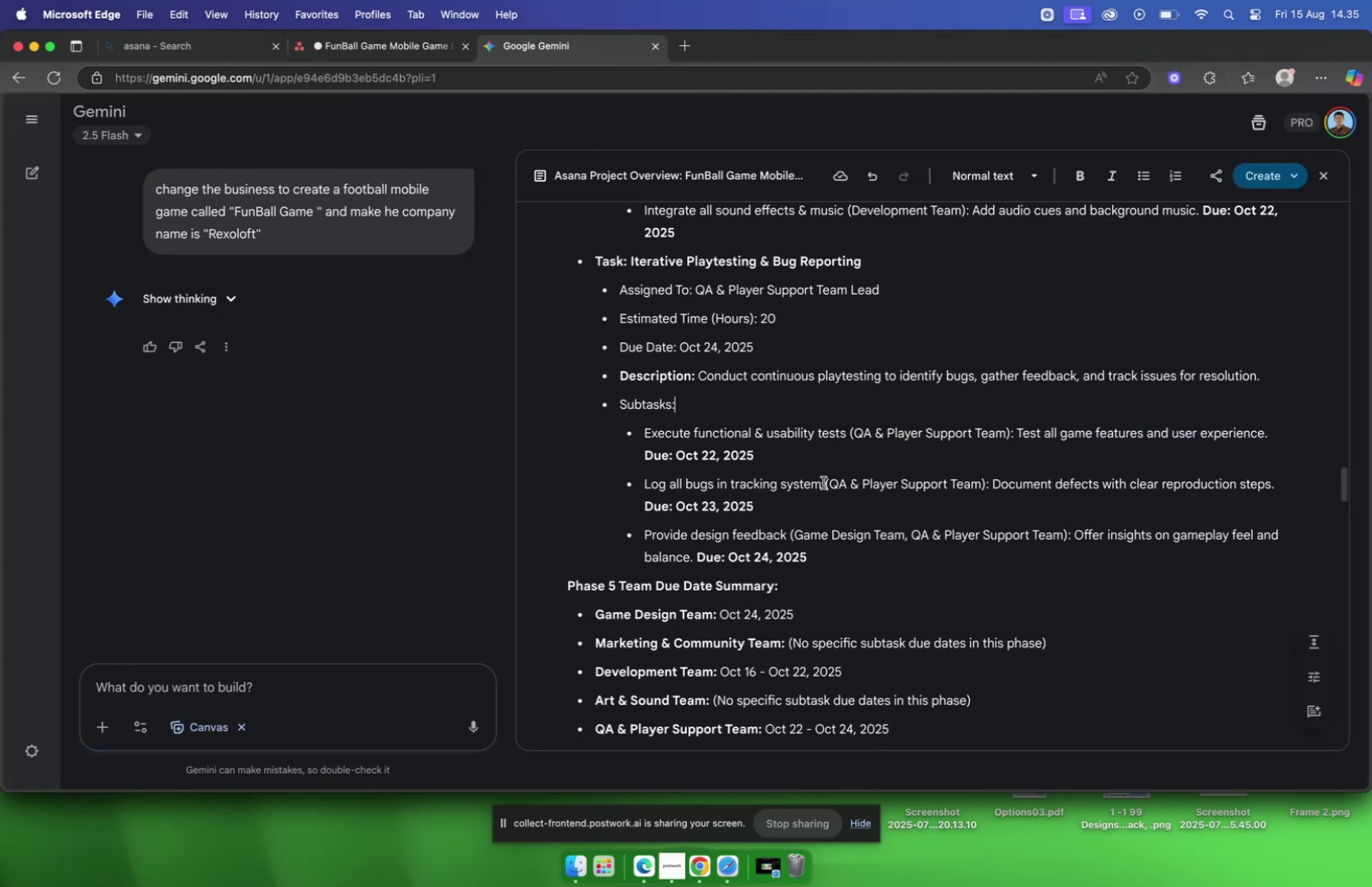 
left_click_drag(start_coordinate=[823, 482], to_coordinate=[644, 492])
 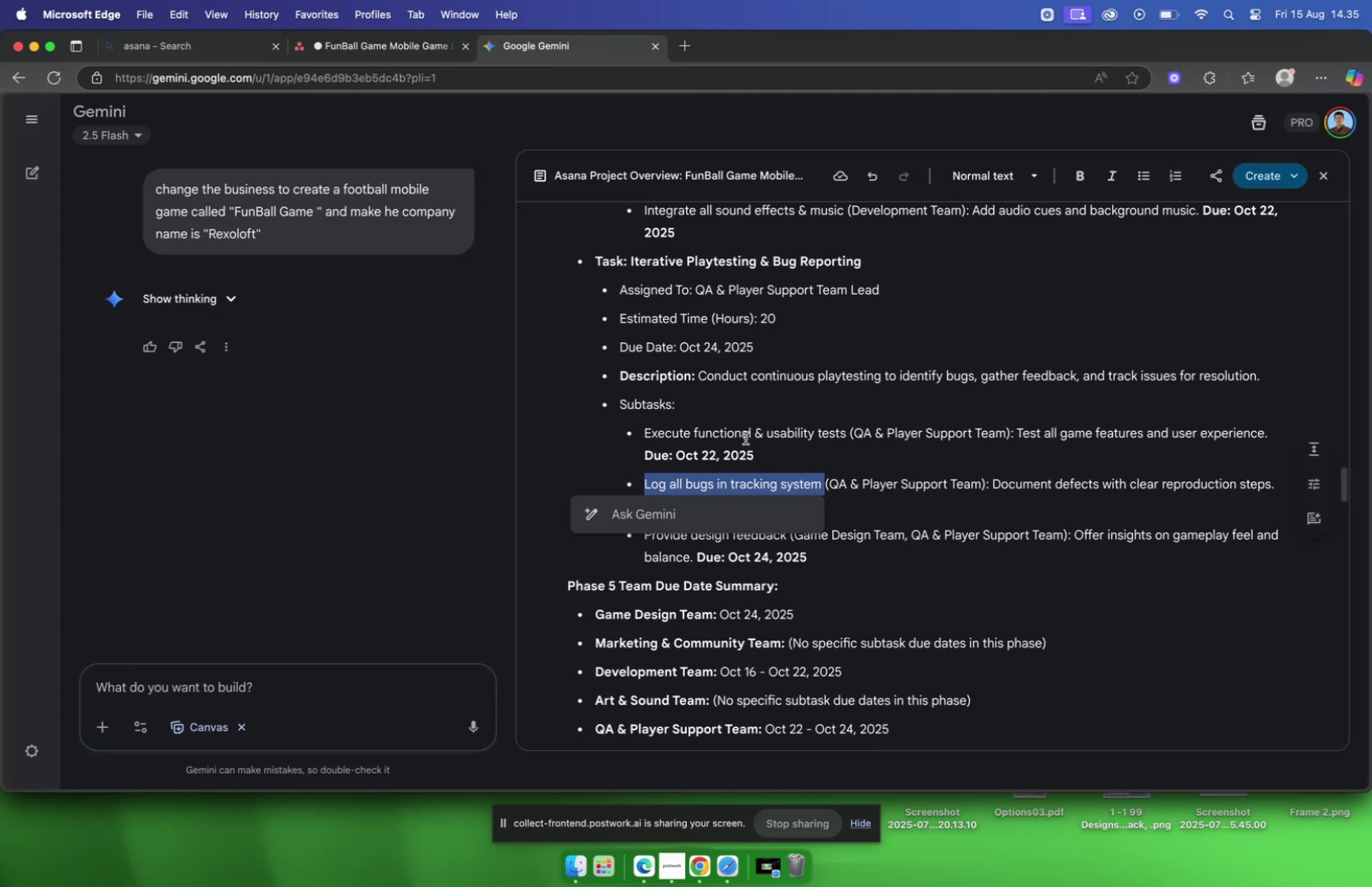 
key(Meta+C)
 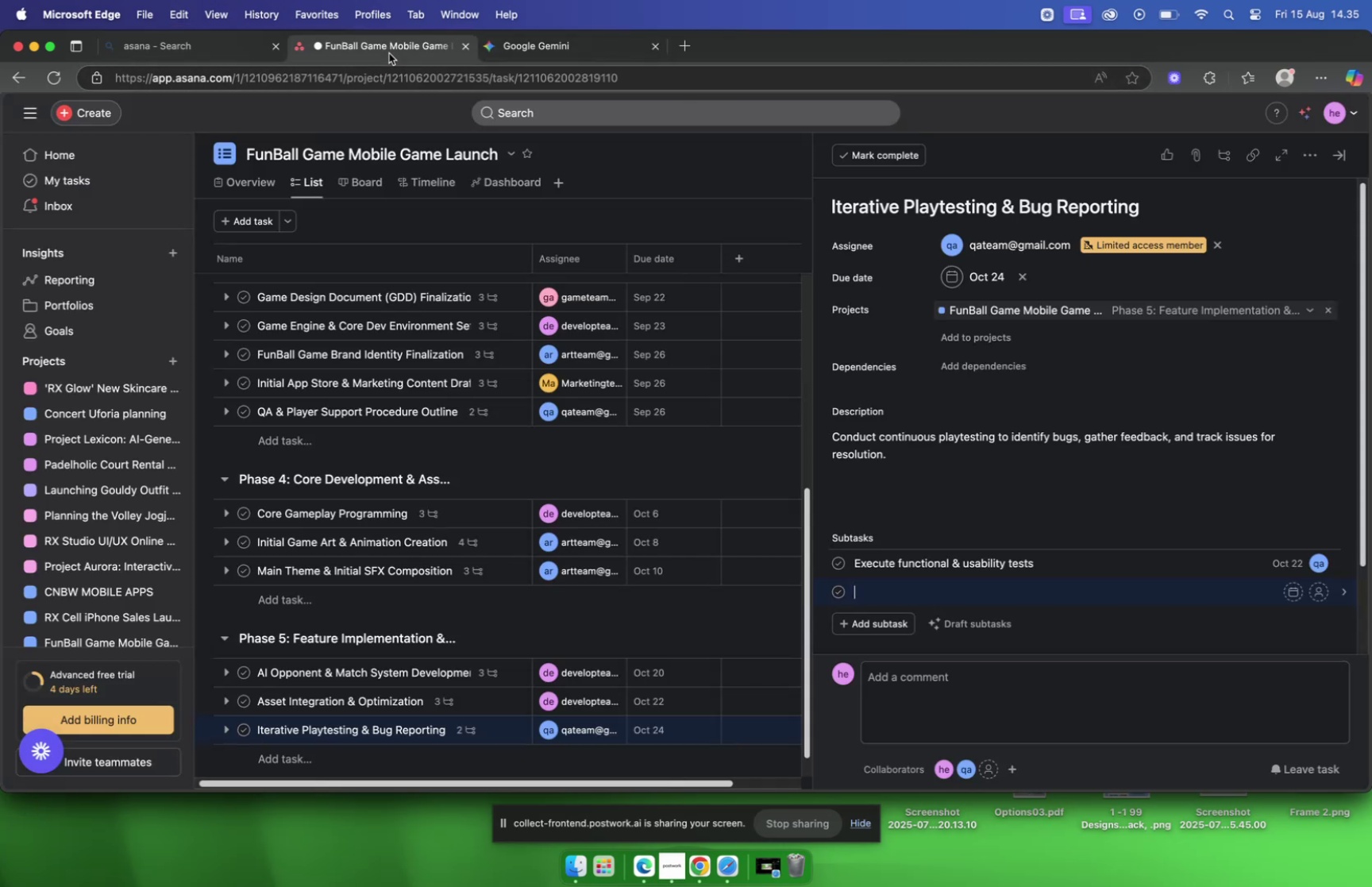 
key(Meta+V)
 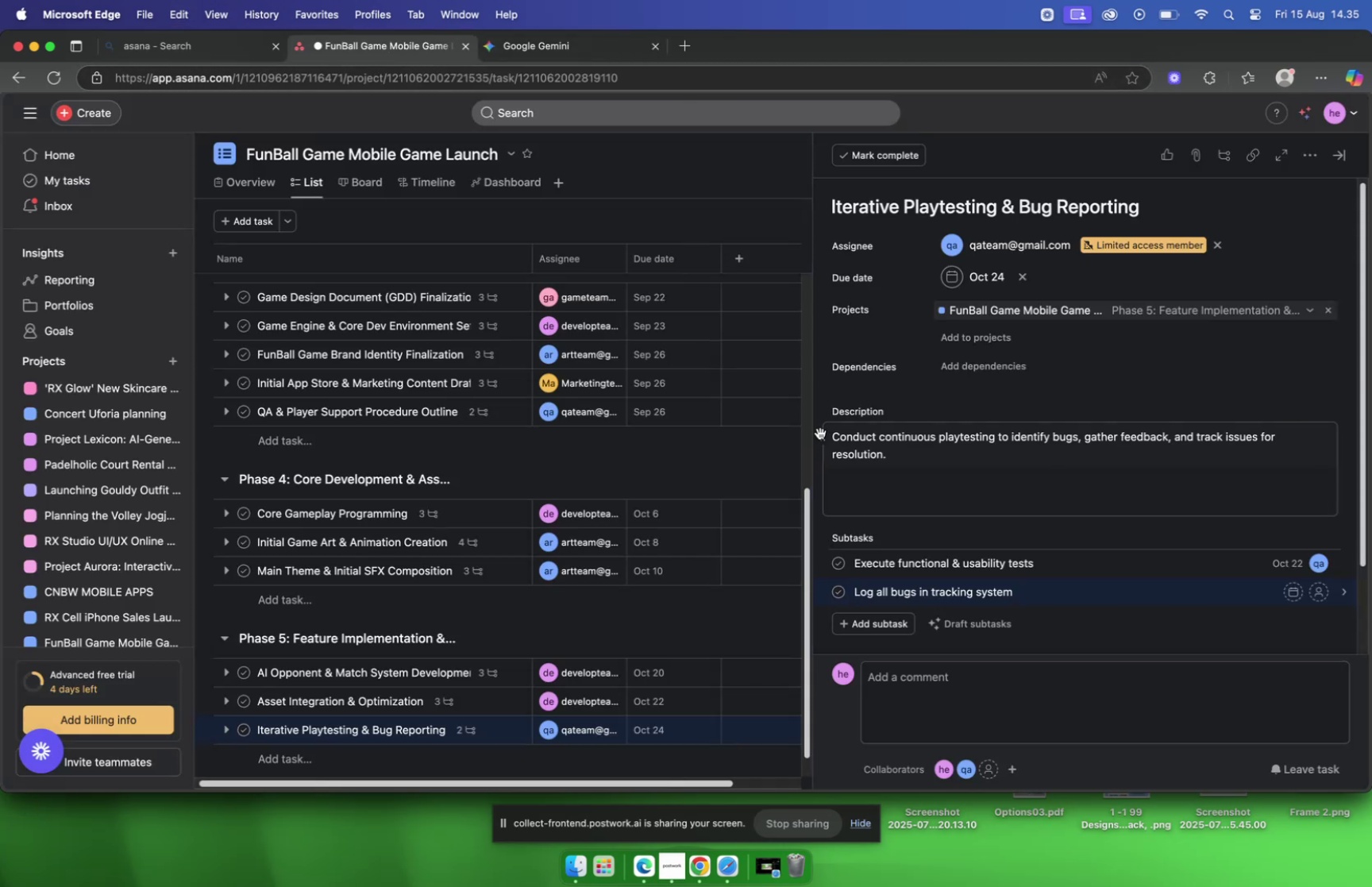 
key(Backspace)
 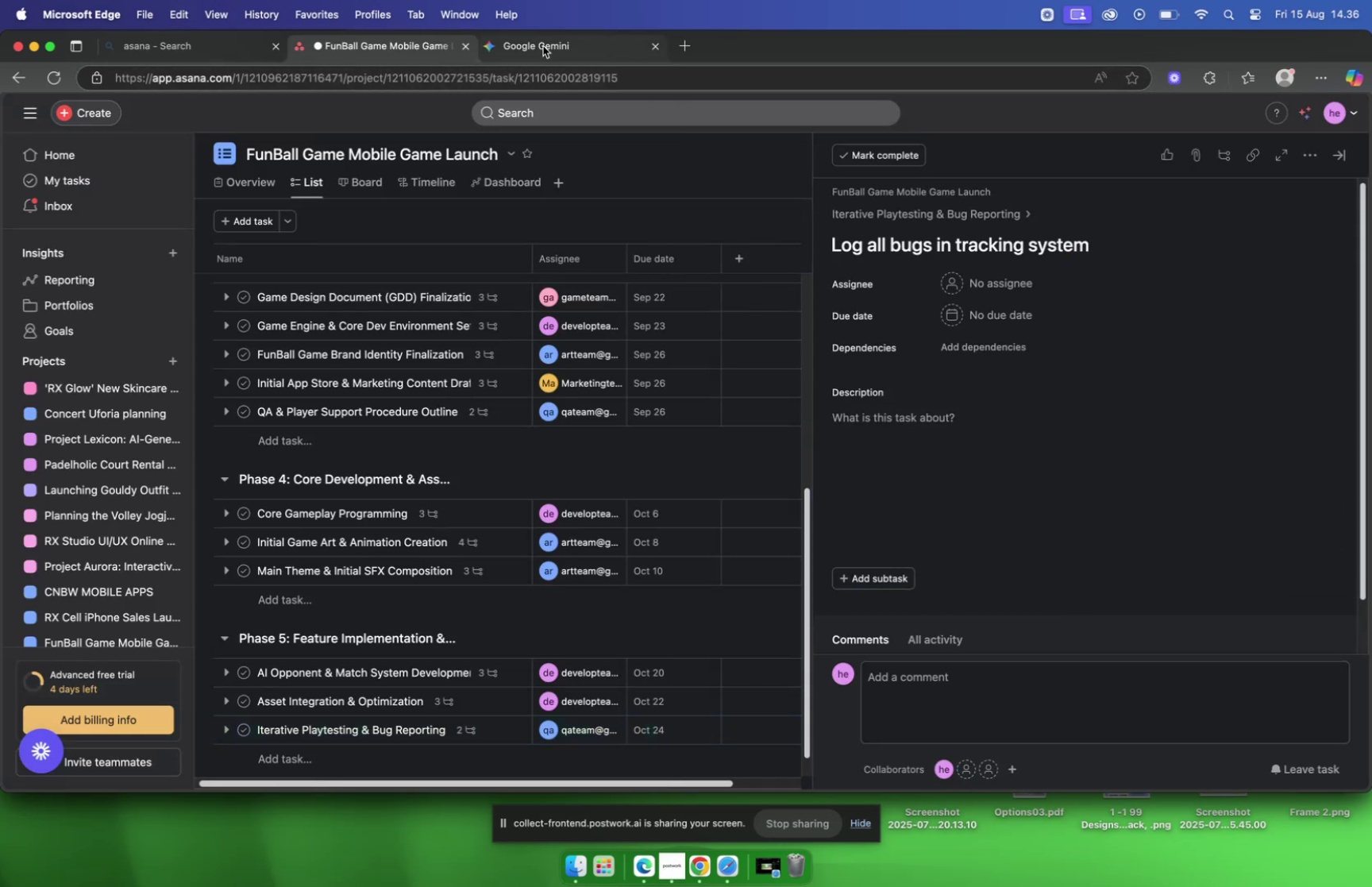 
wait(6.01)
 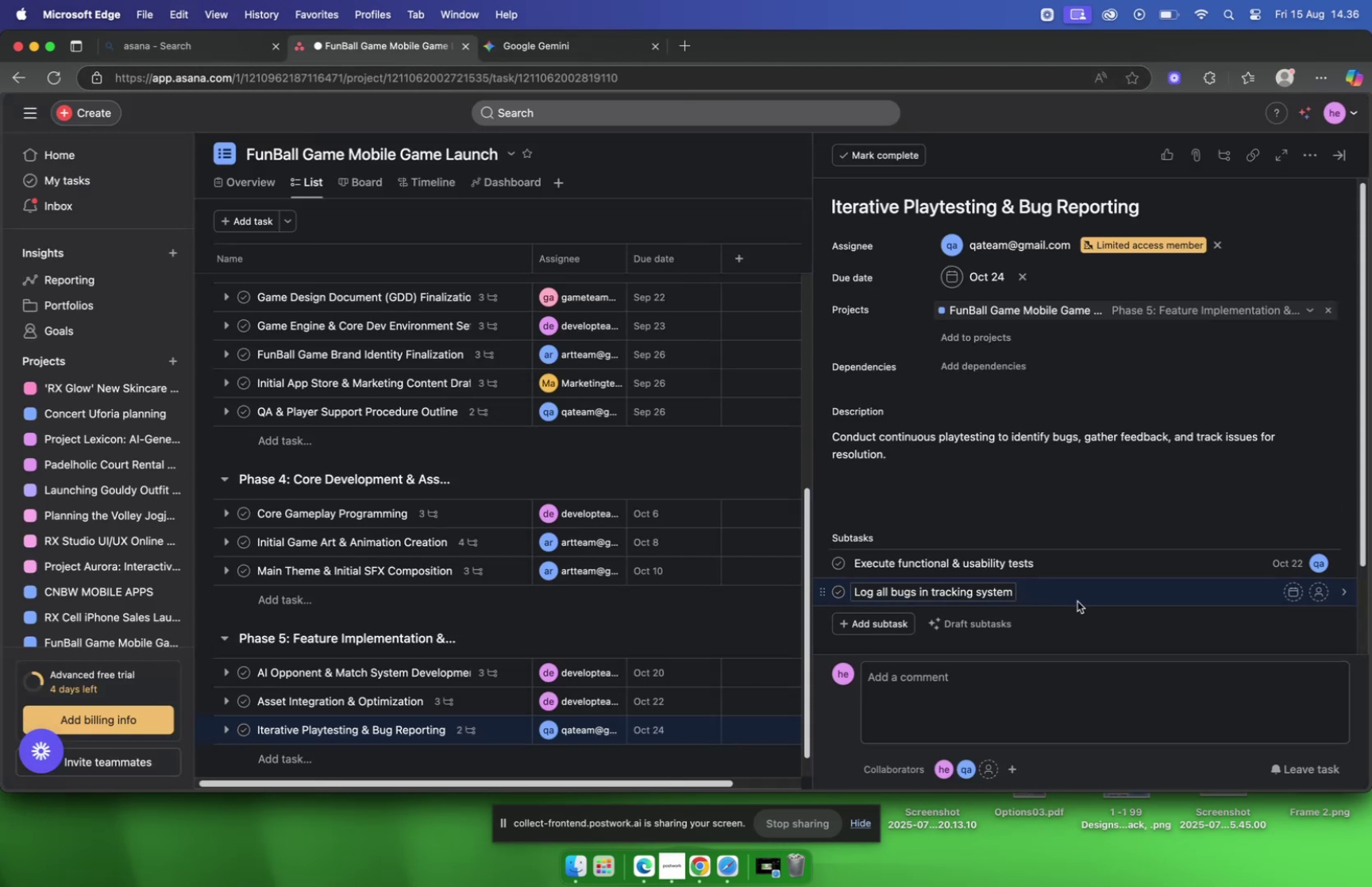 
left_click([543, 46])
 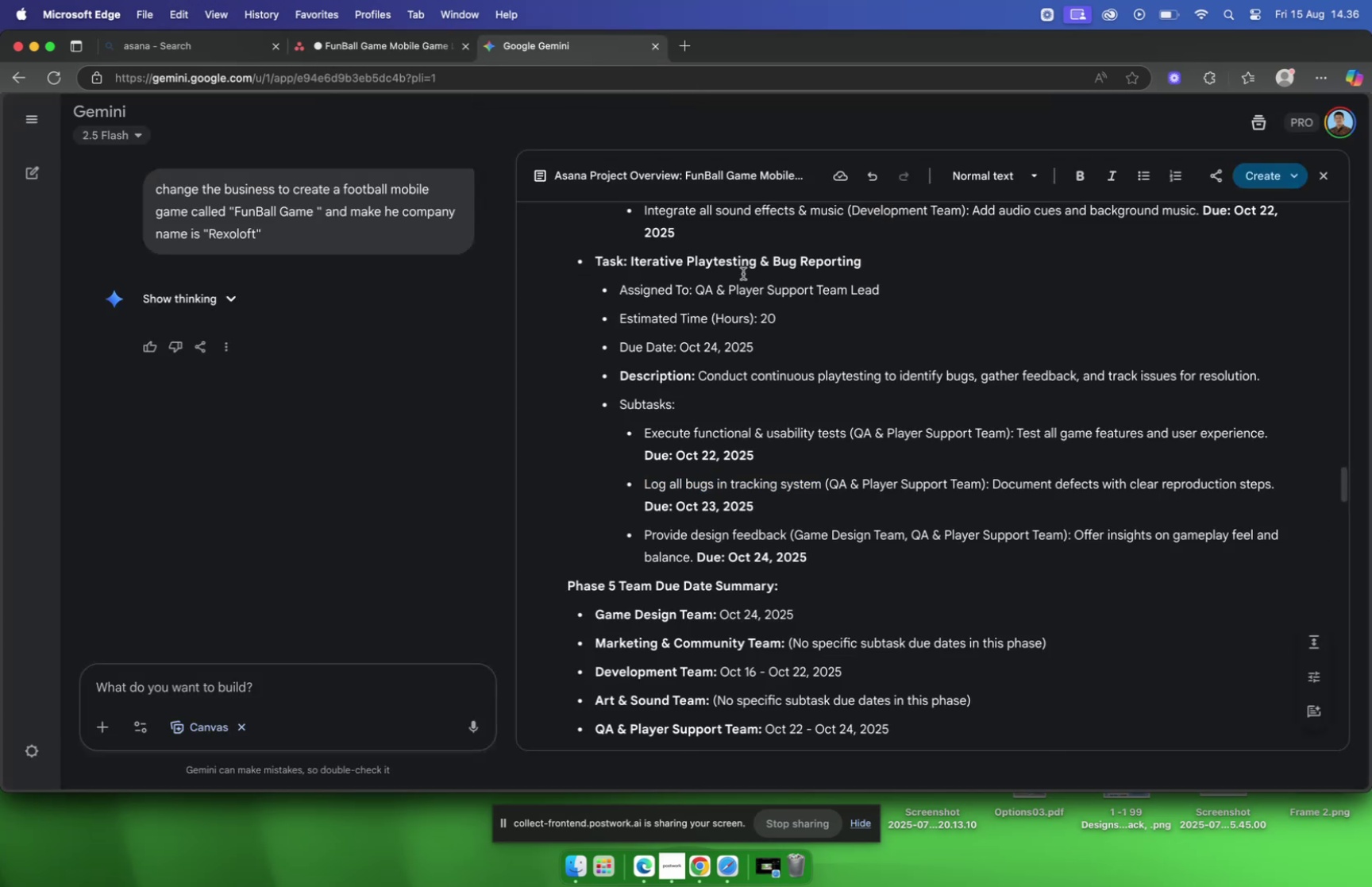 
left_click([364, 55])
 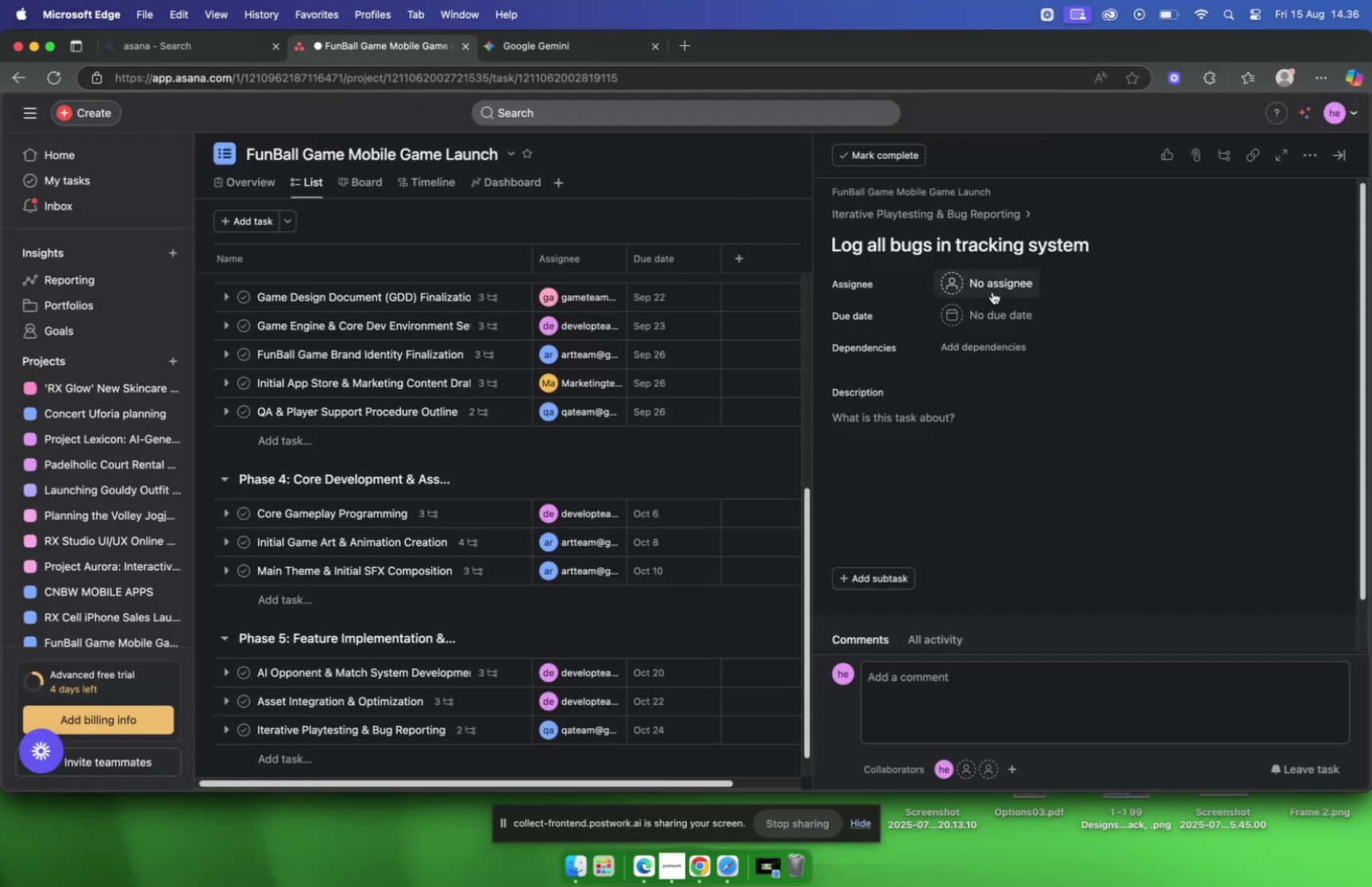 
left_click([993, 291])
 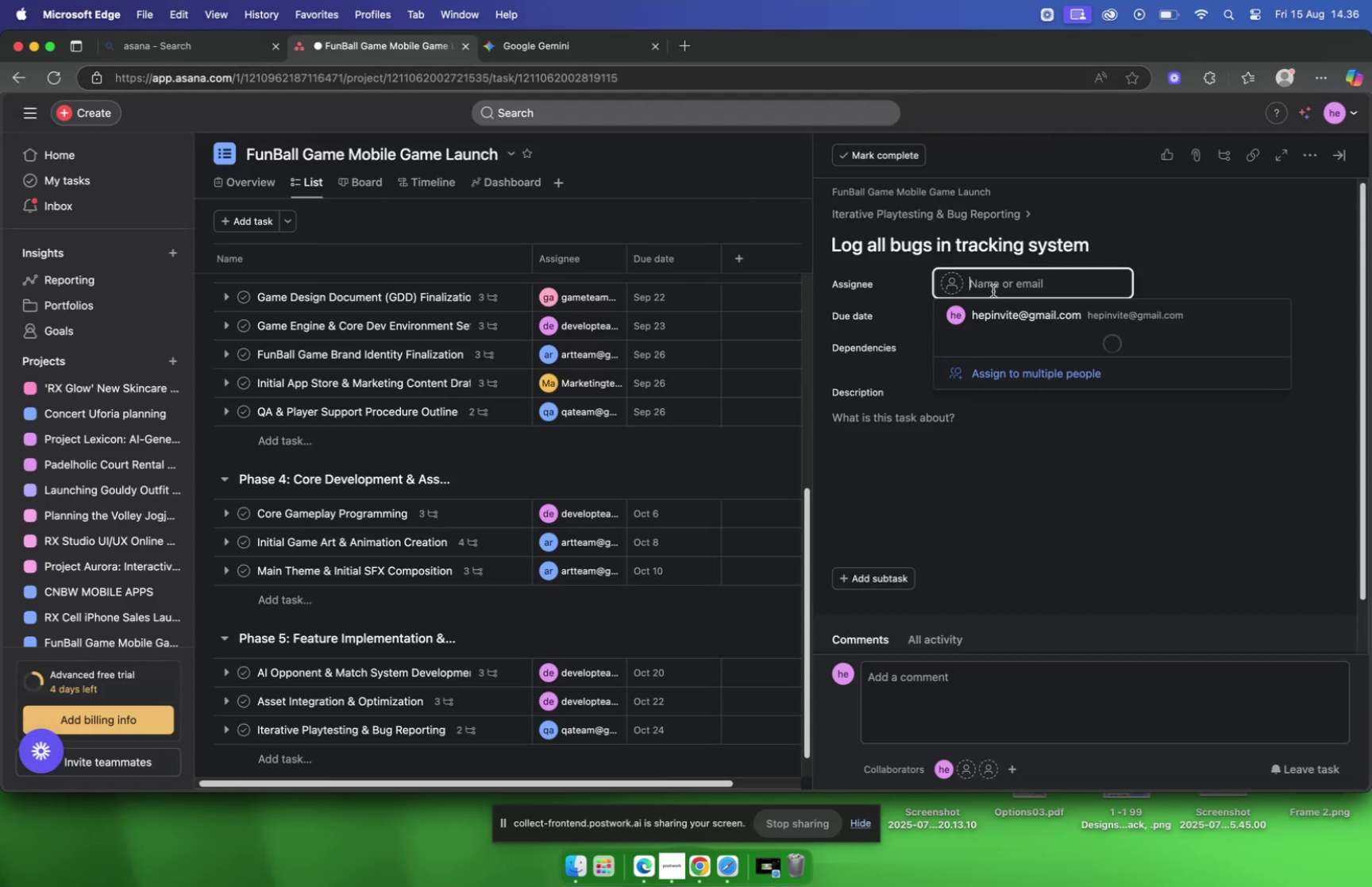 
type(qa)
 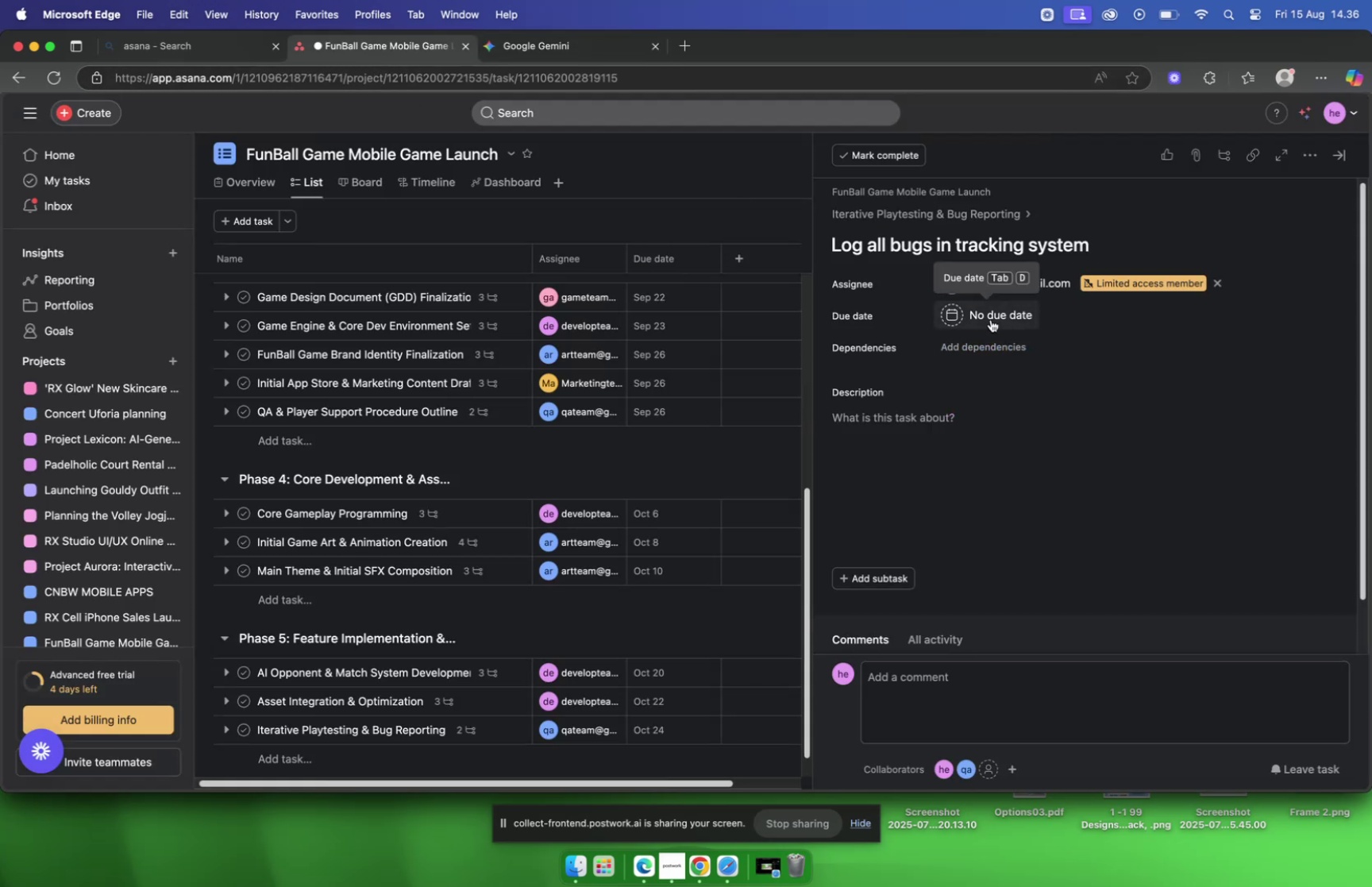 
left_click([991, 319])
 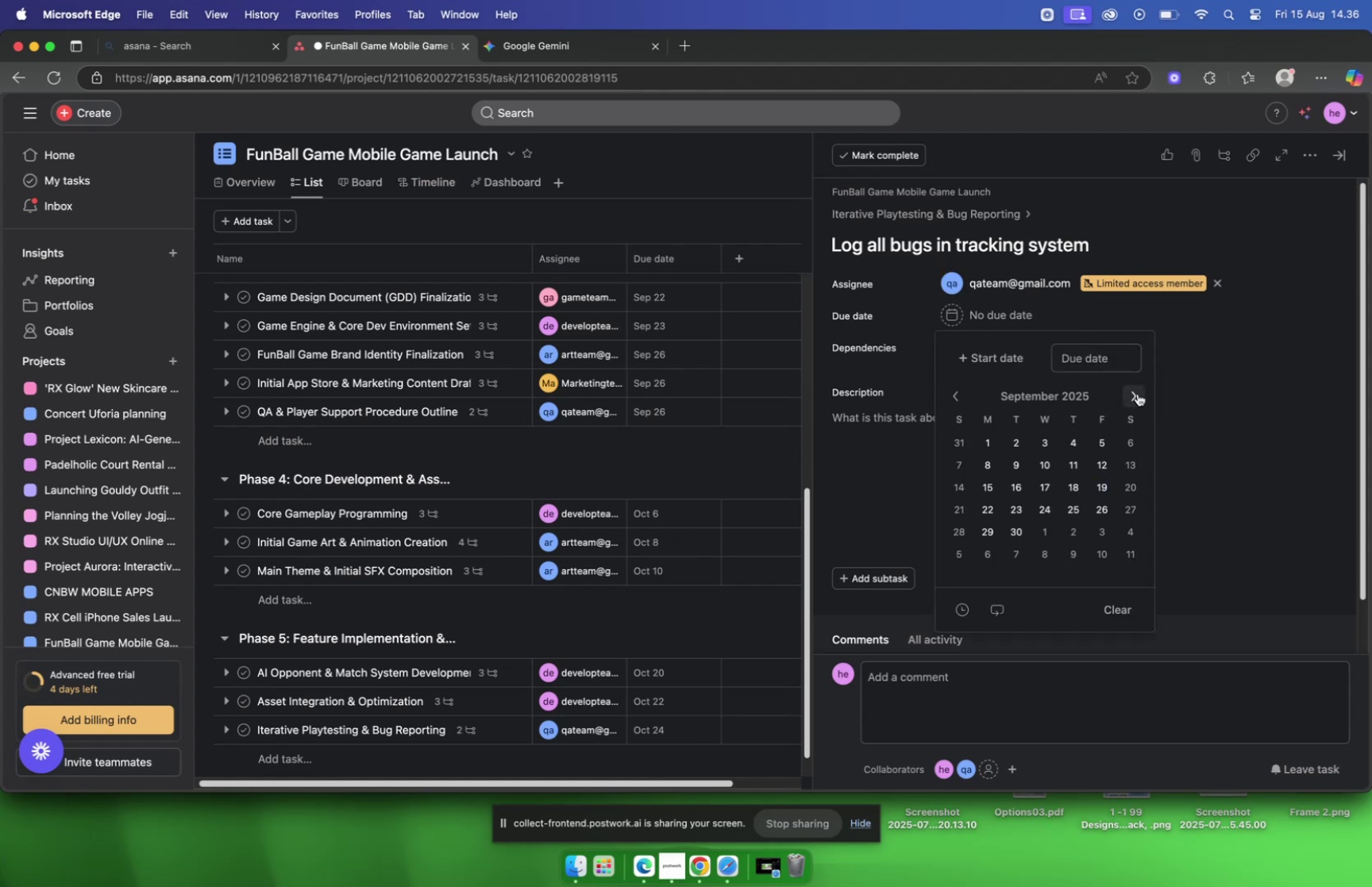 
left_click([1138, 393])
 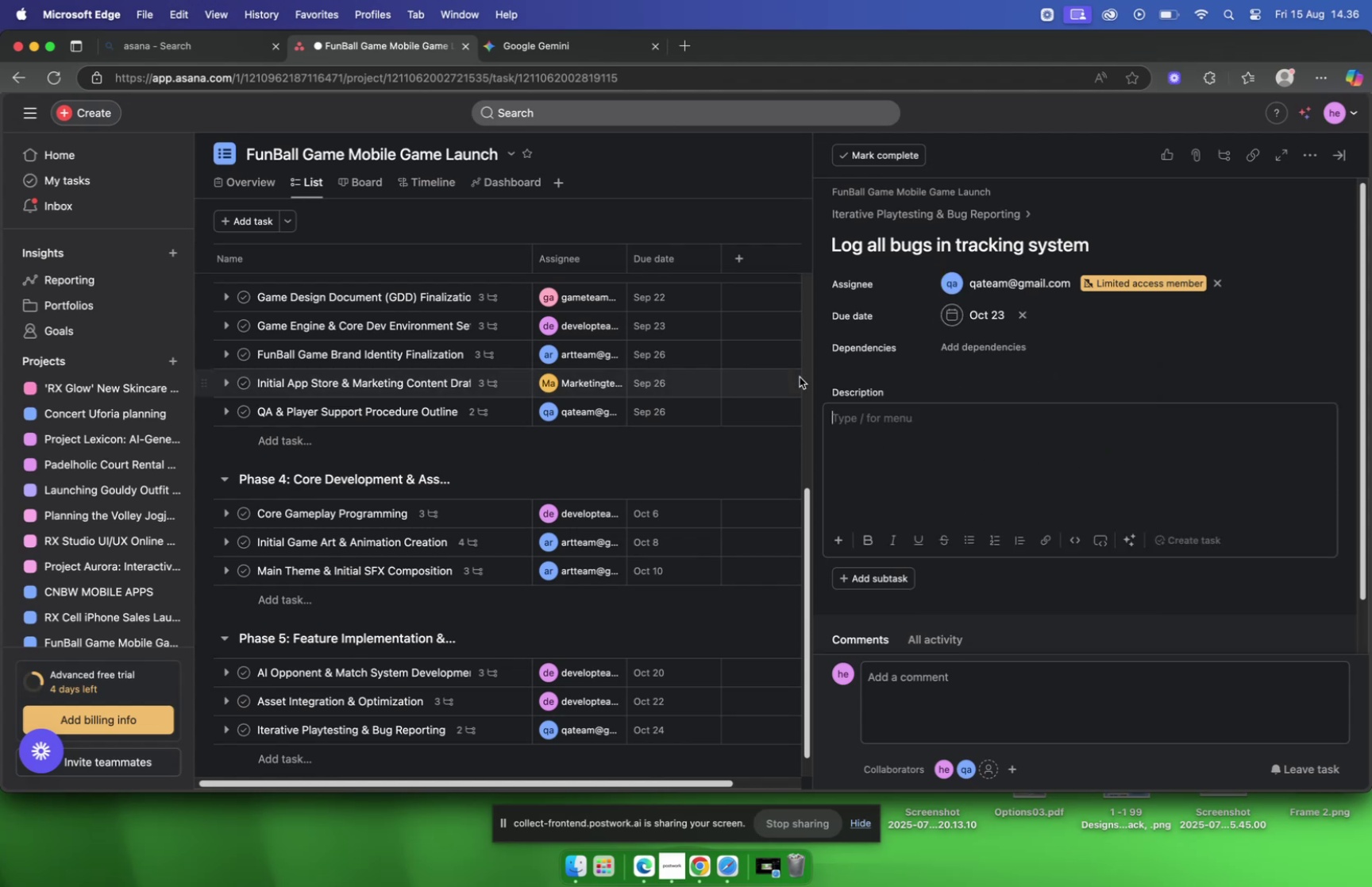 
wait(5.28)
 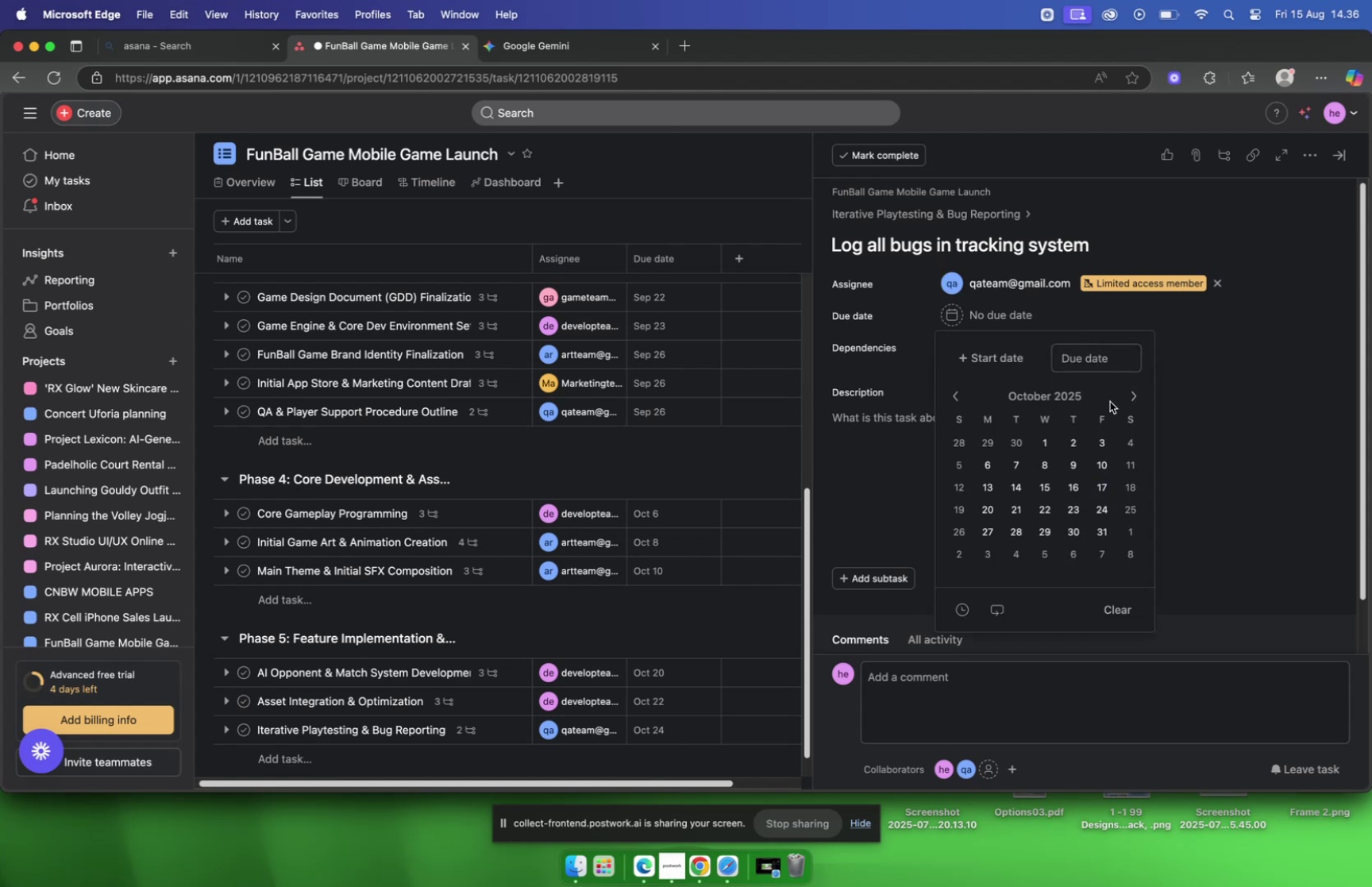 
left_click([526, 57])
 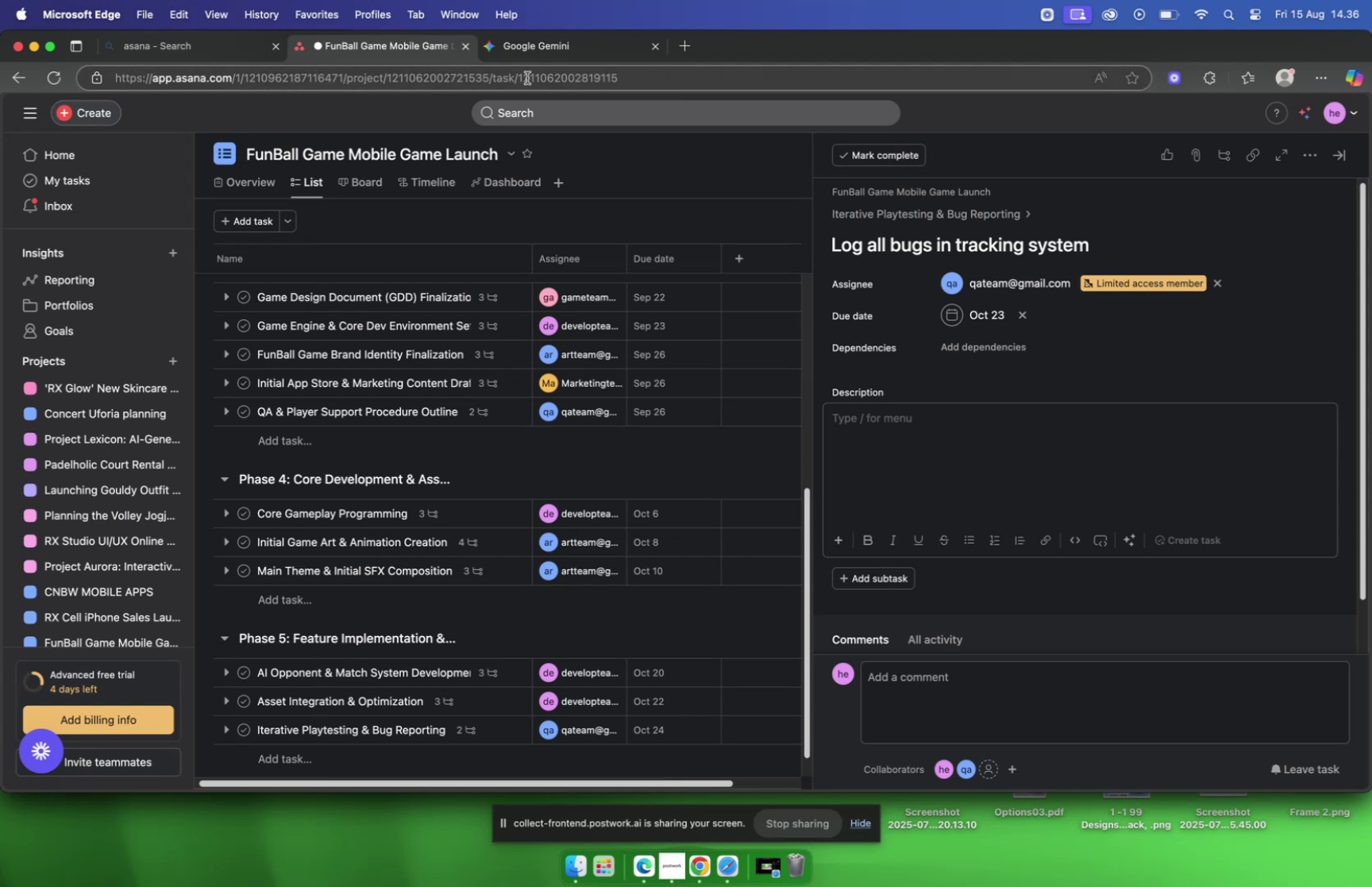 
left_click([541, 50])
 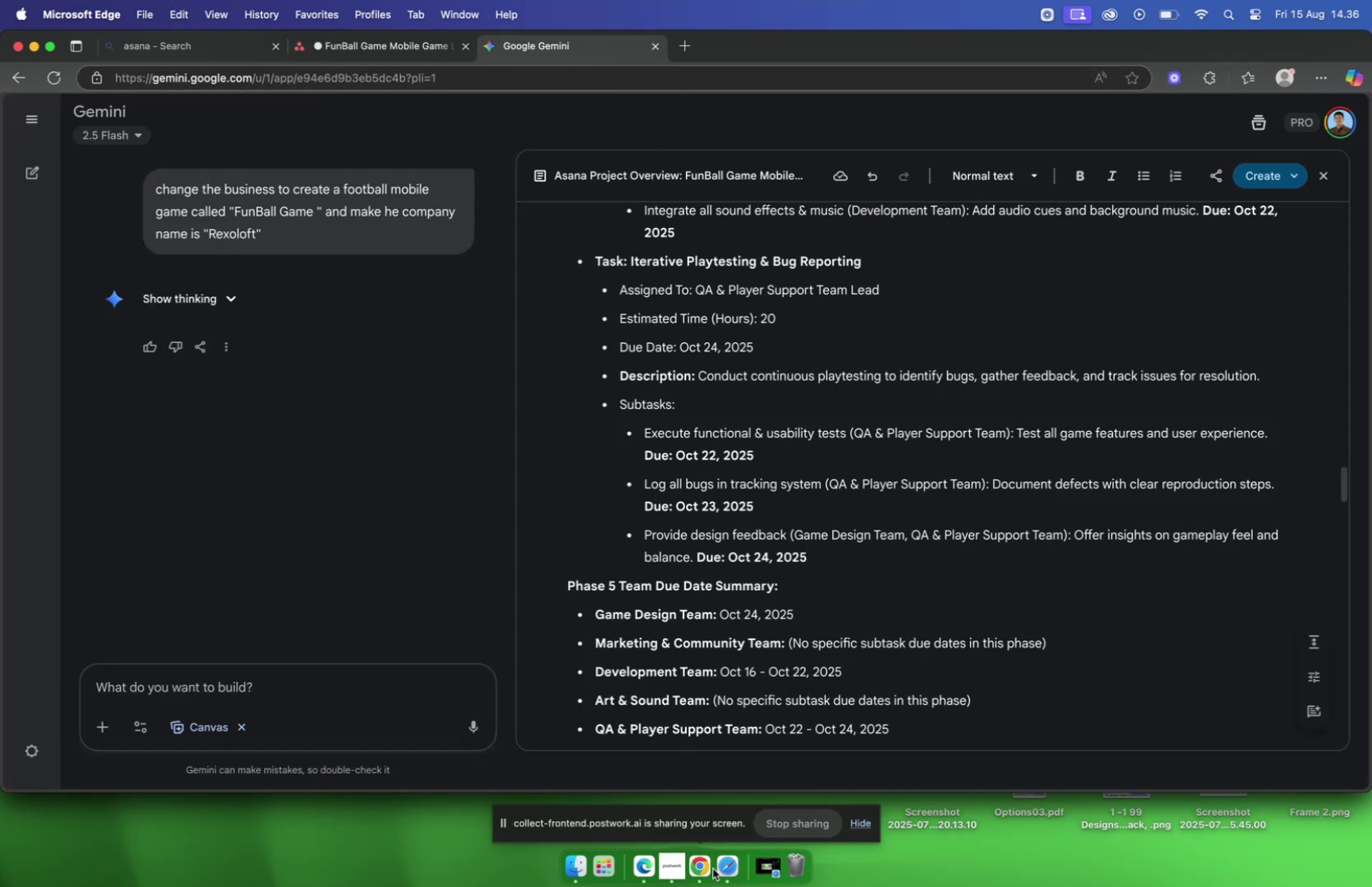 
left_click([701, 874])
 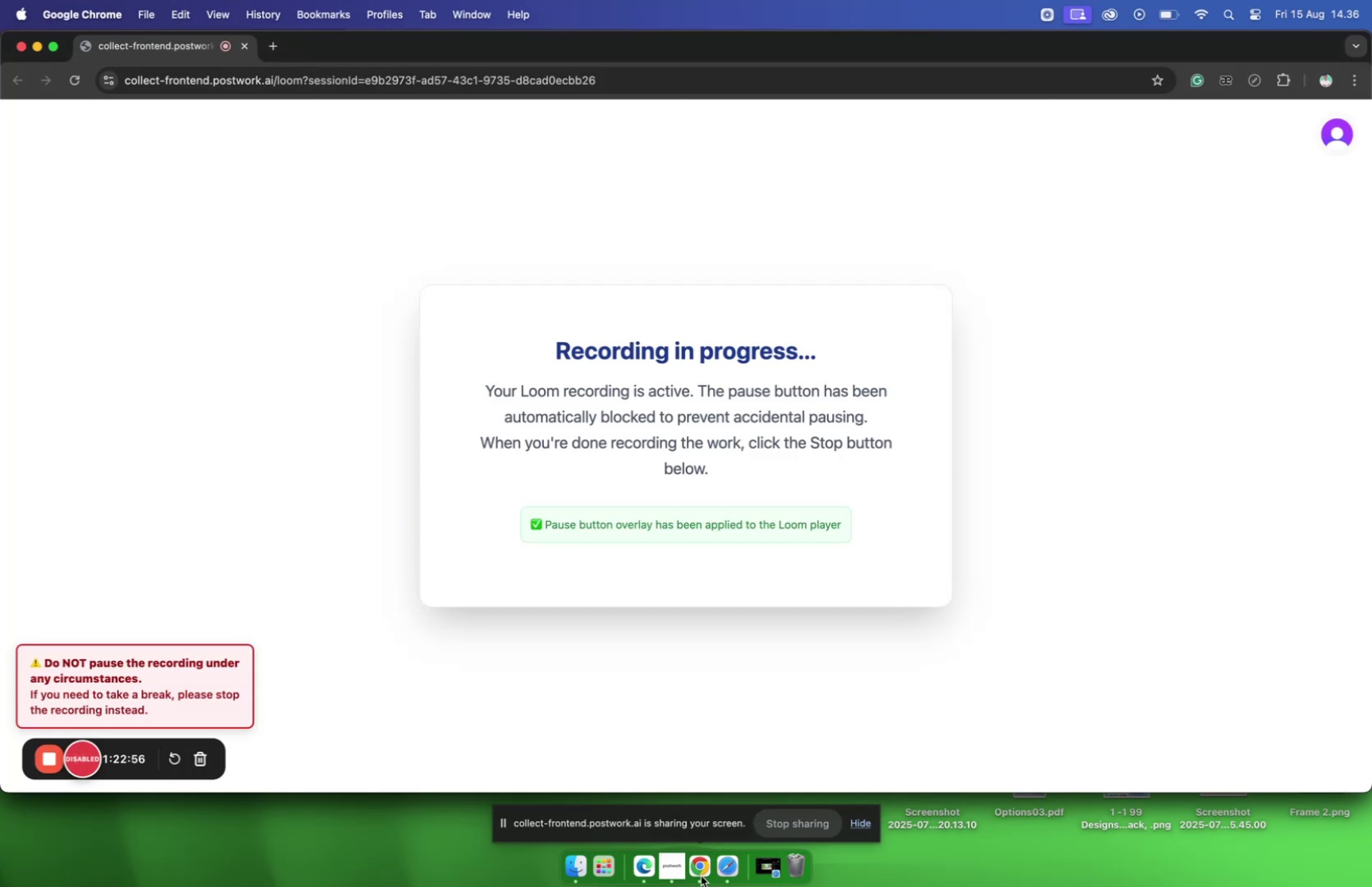 
left_click([701, 874])
 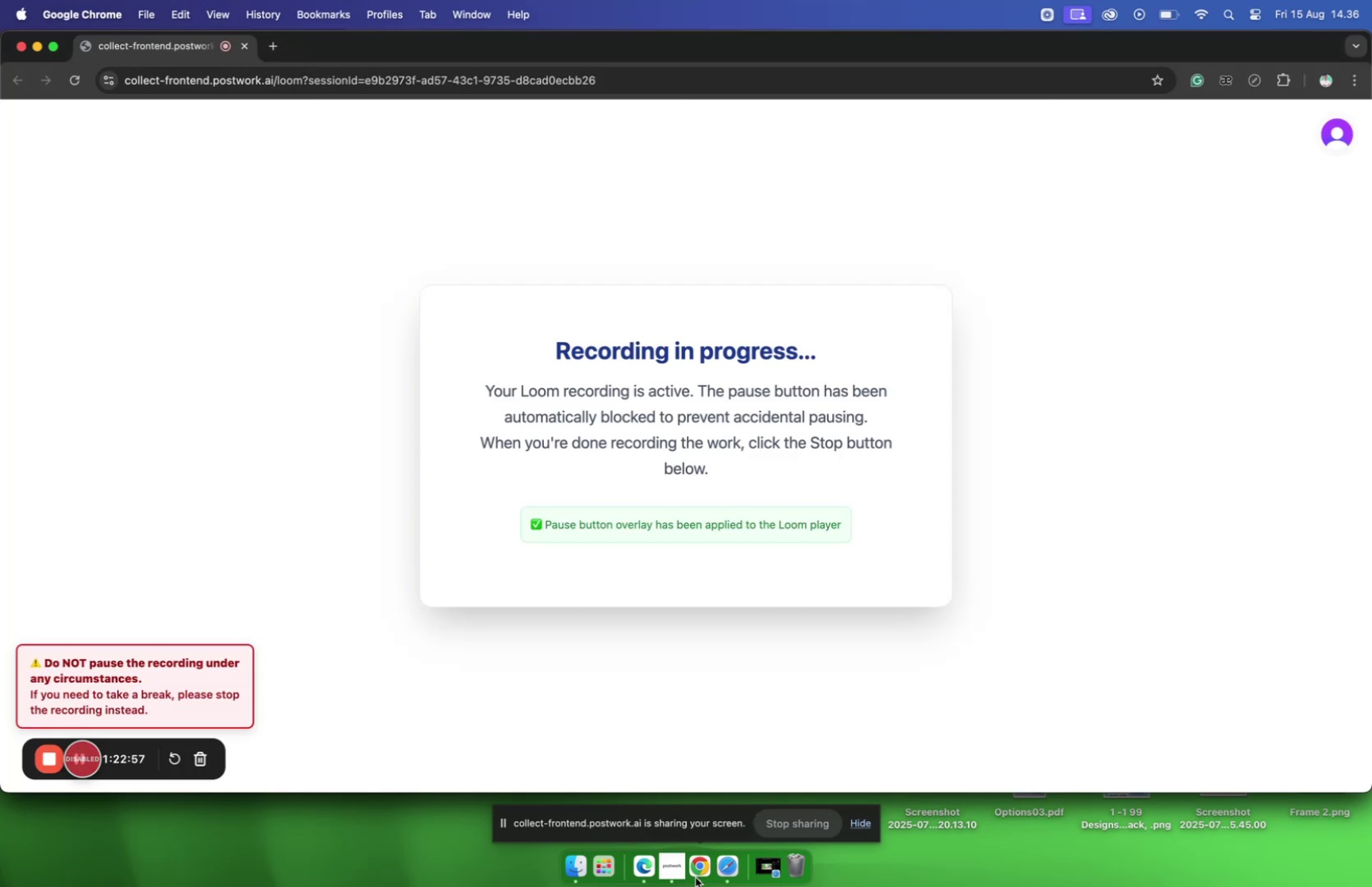 
mouse_move([649, 856])
 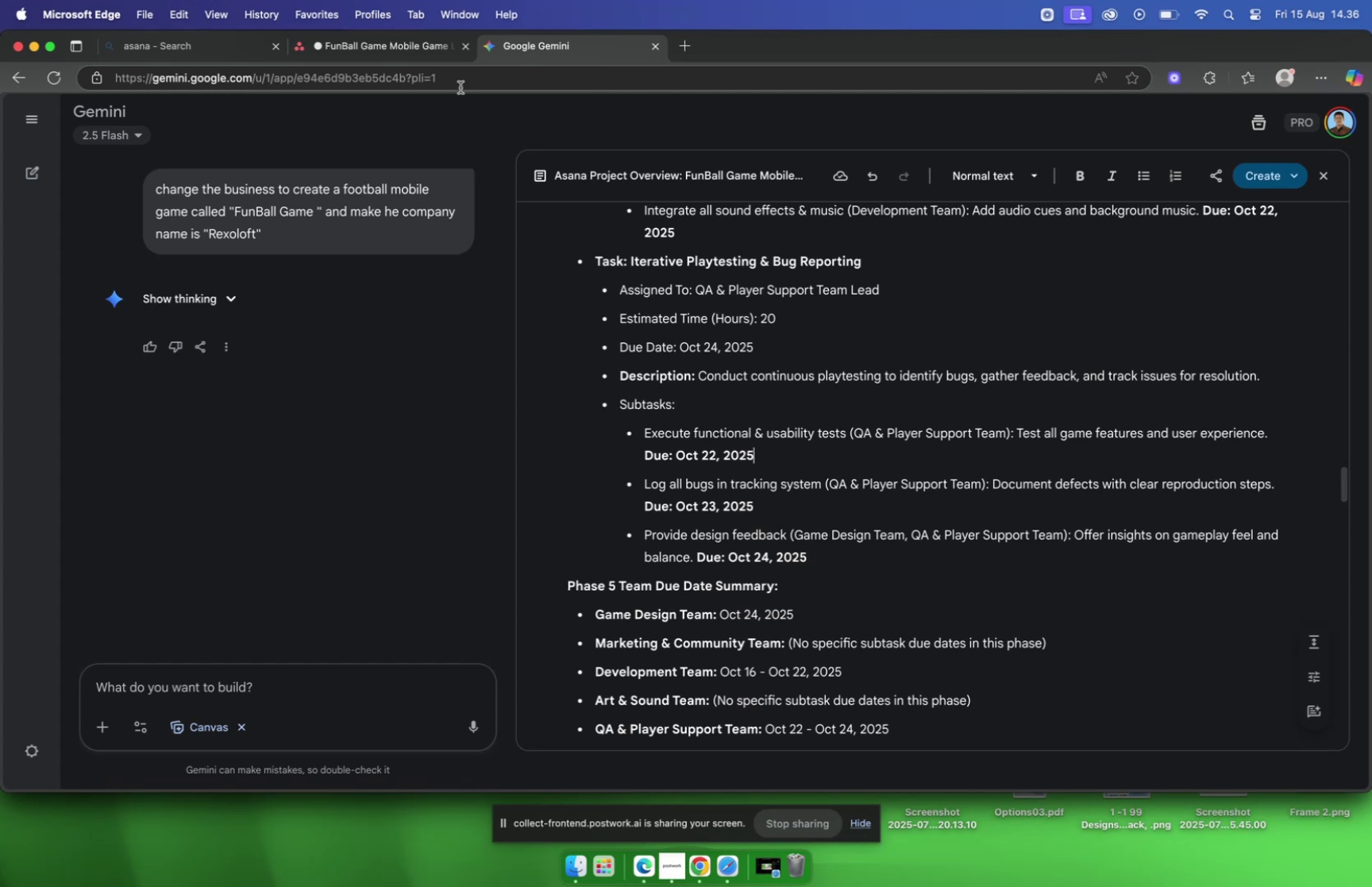 
mouse_move([391, 40])
 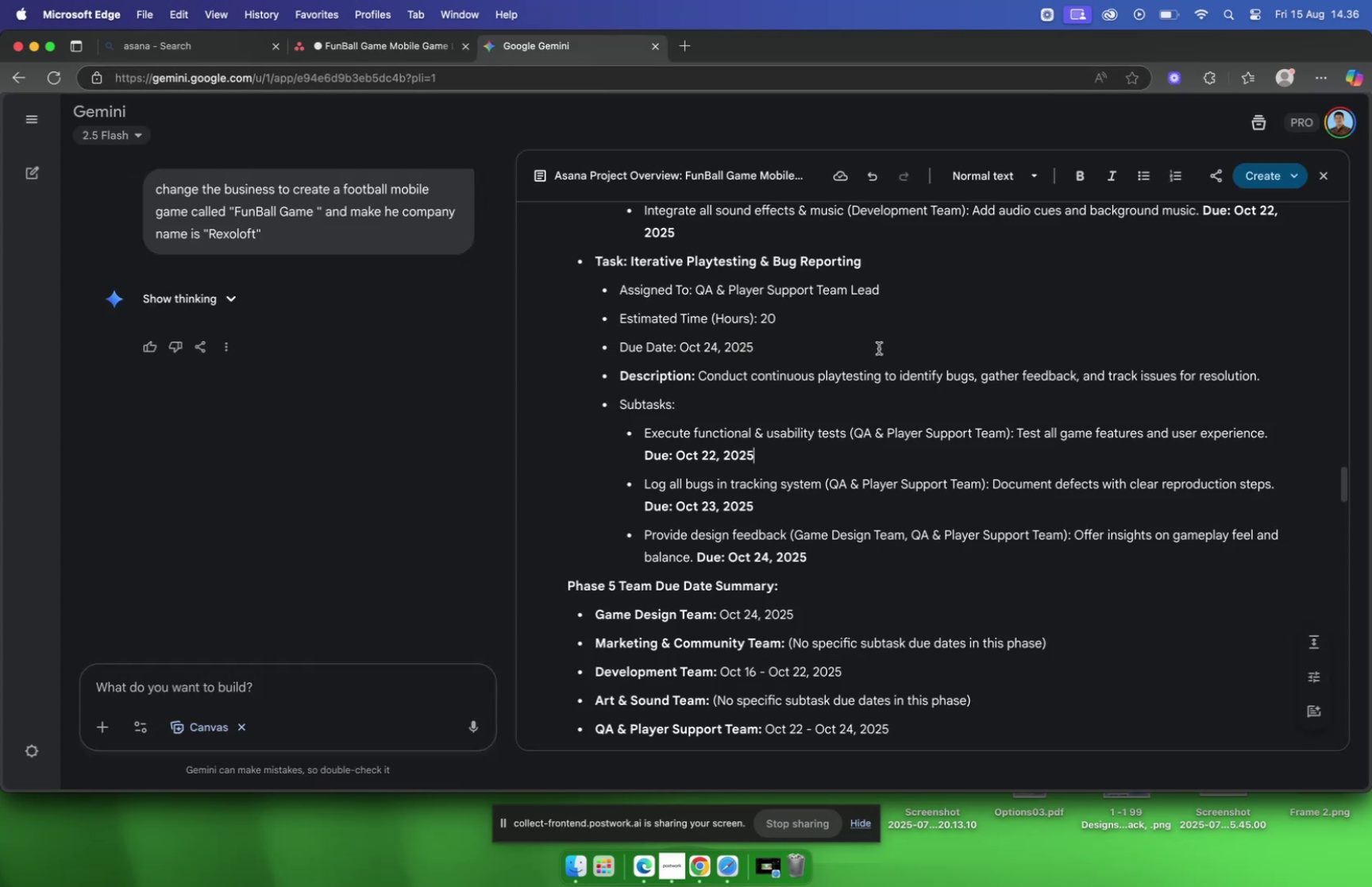 
wait(5.02)
 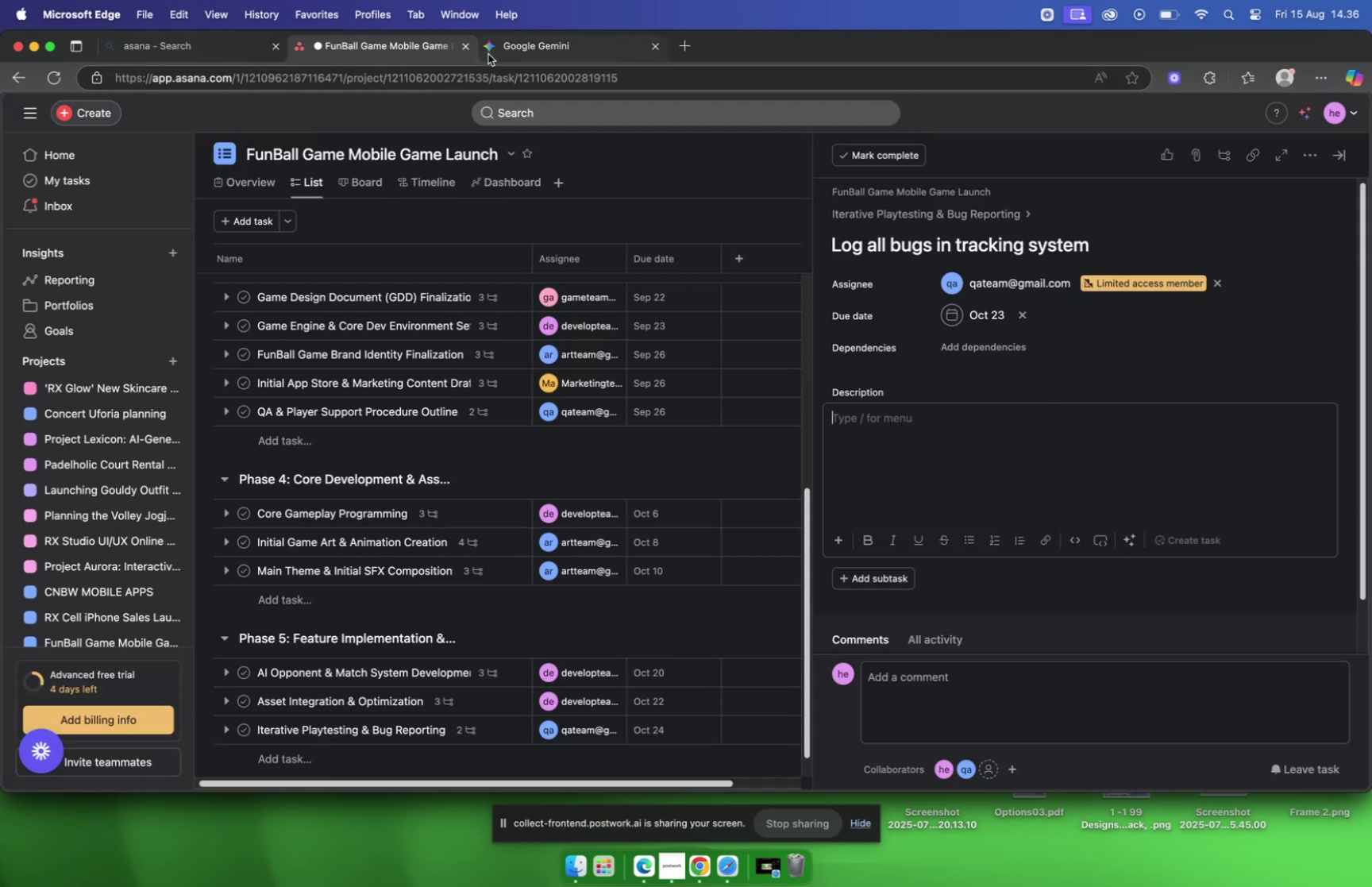 
left_click([415, 40])
 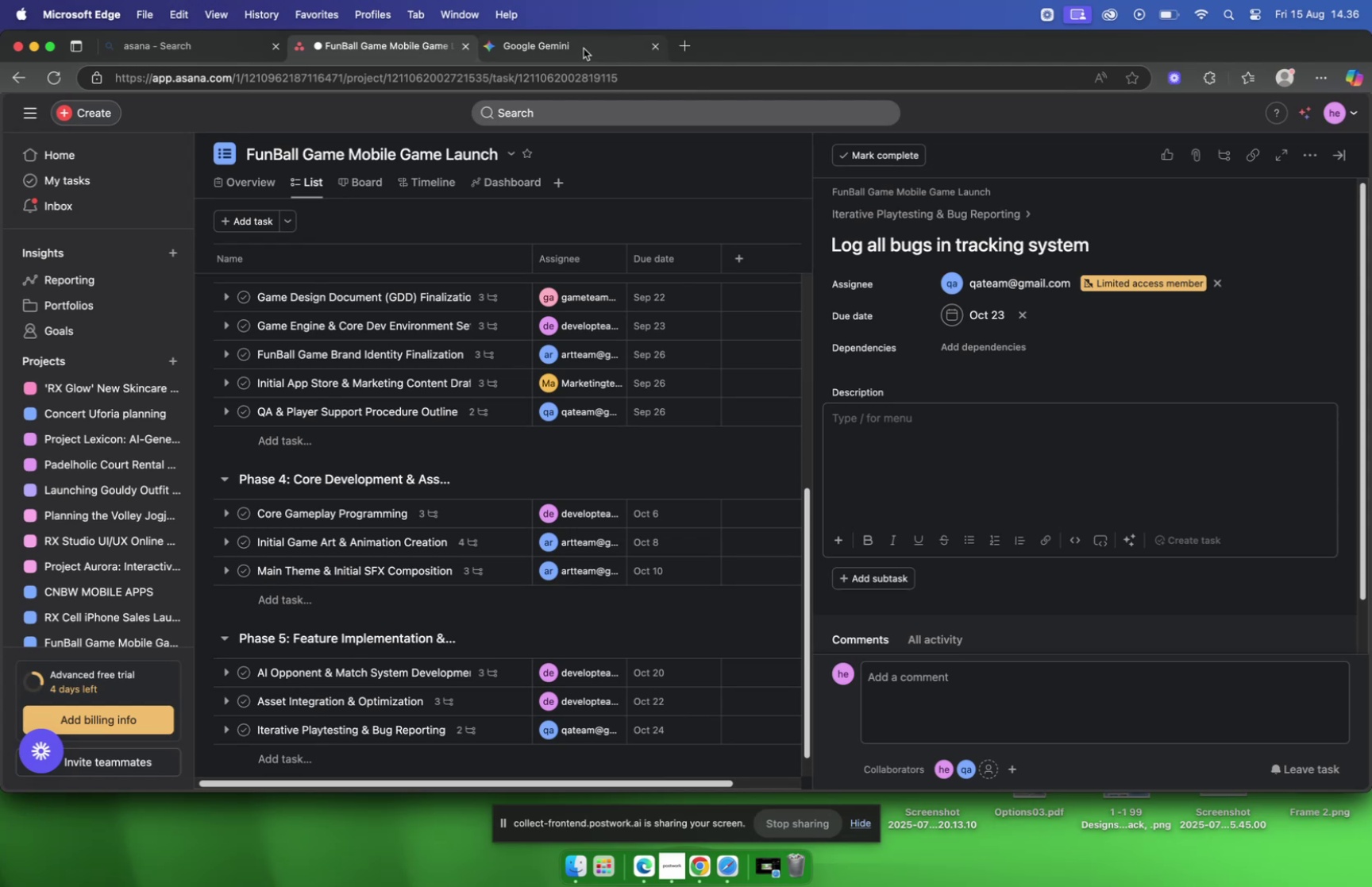 
left_click([578, 49])
 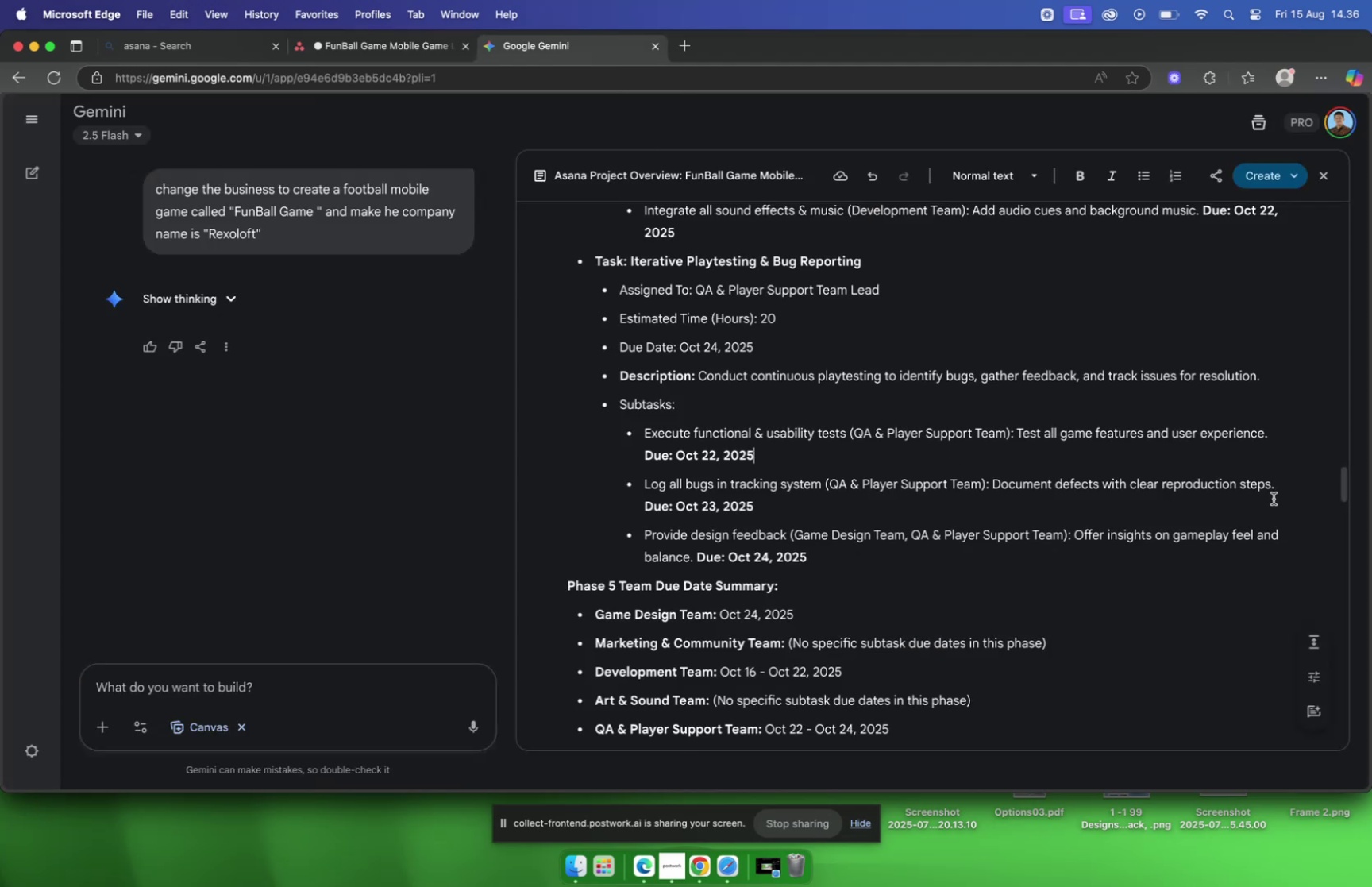 
left_click_drag(start_coordinate=[1277, 493], to_coordinate=[996, 493])
 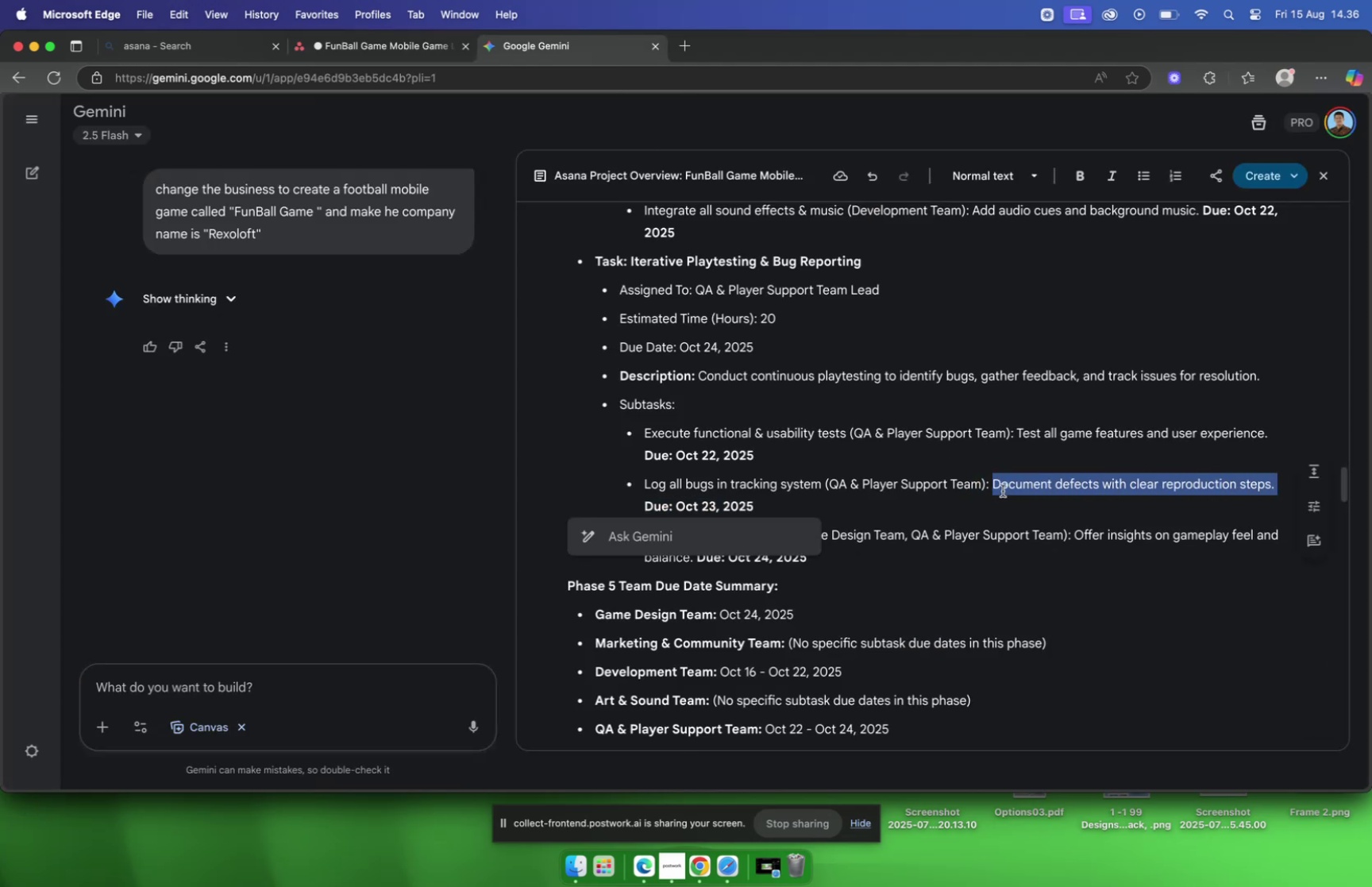 
key(Meta+C)
 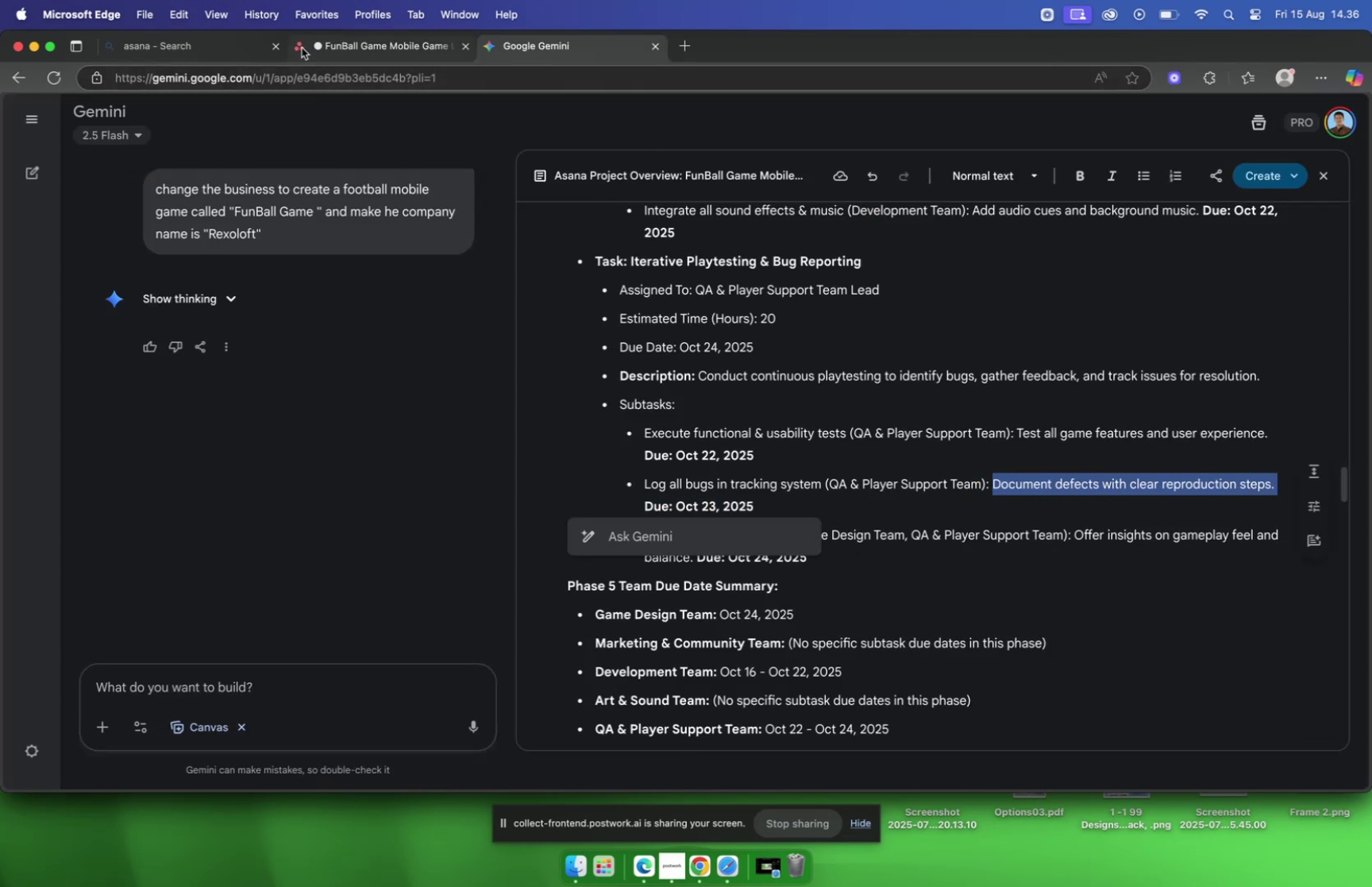 
left_click([324, 54])
 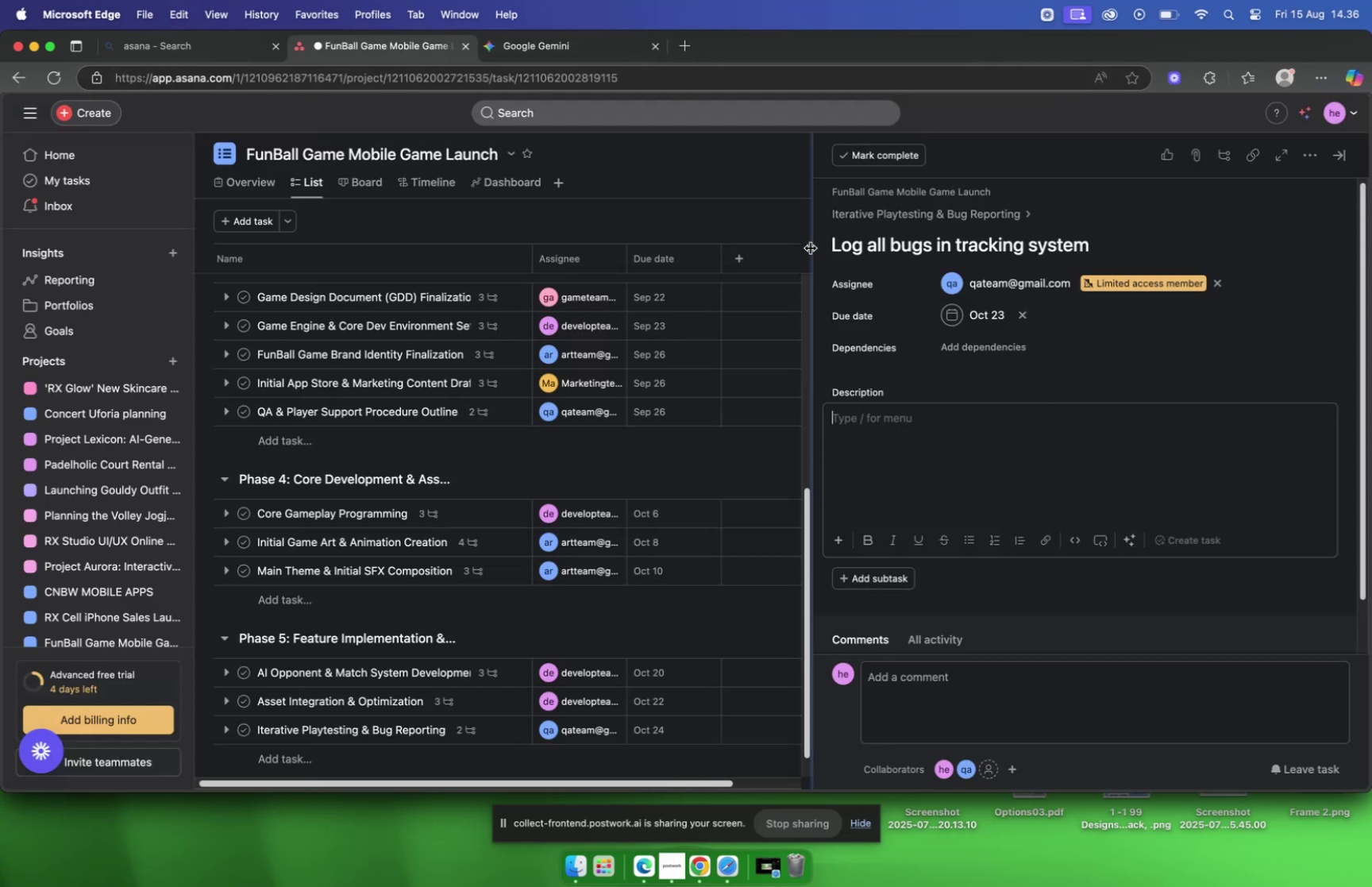 
key(Meta+V)
 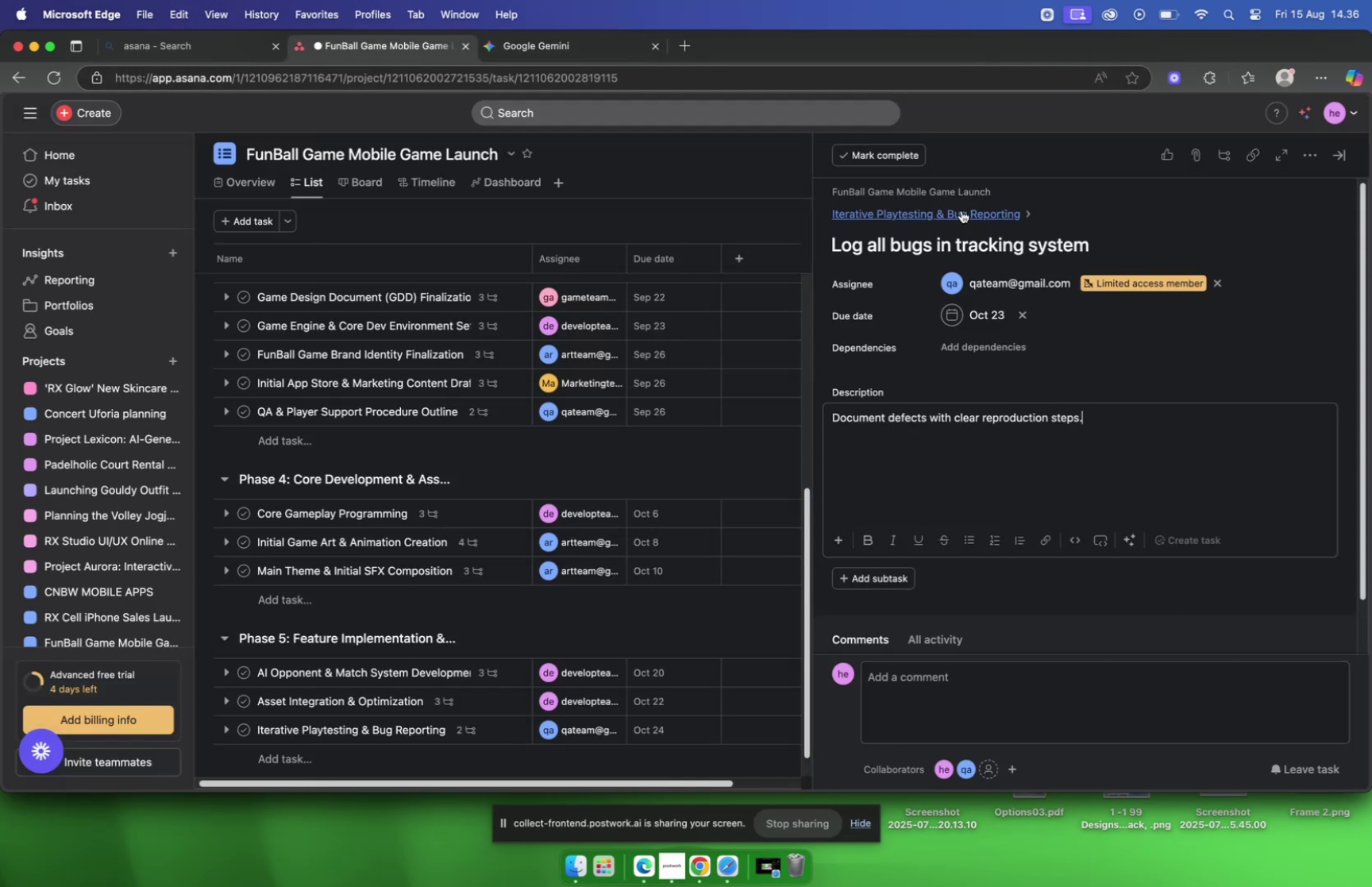 
left_click([962, 216])
 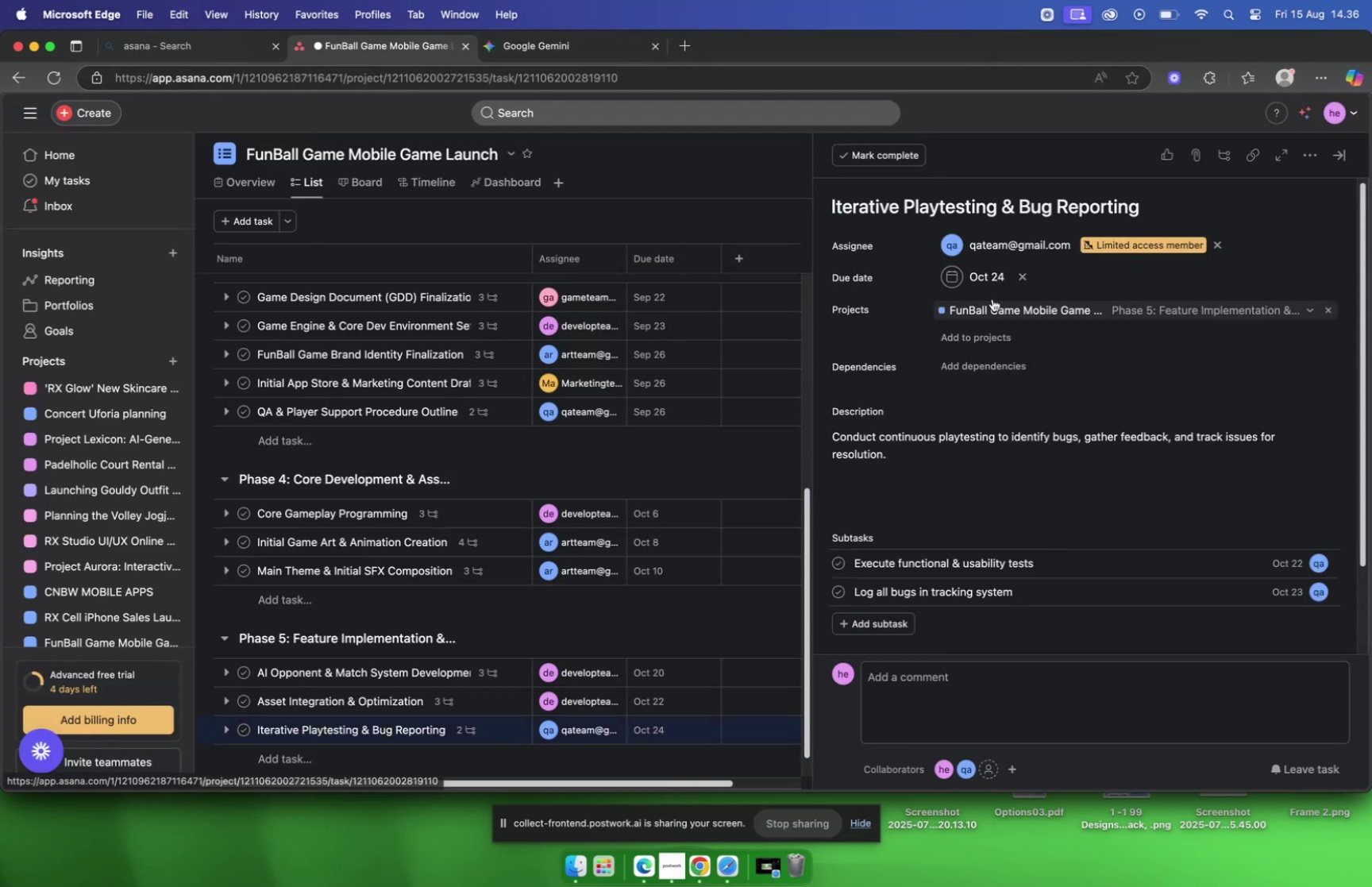 
scroll: coordinate [996, 371], scroll_direction: down, amount: 9.0
 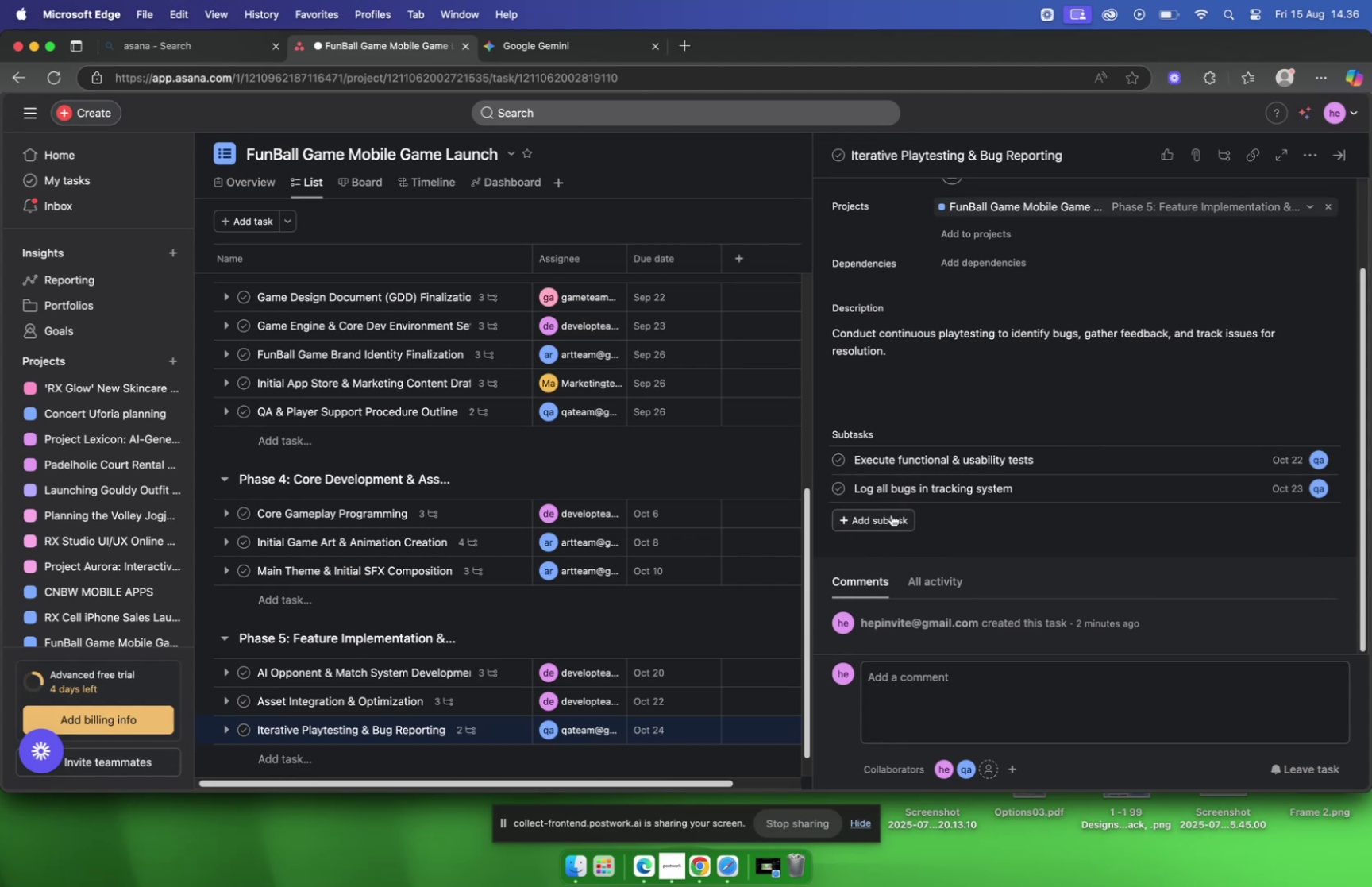 
left_click([891, 515])
 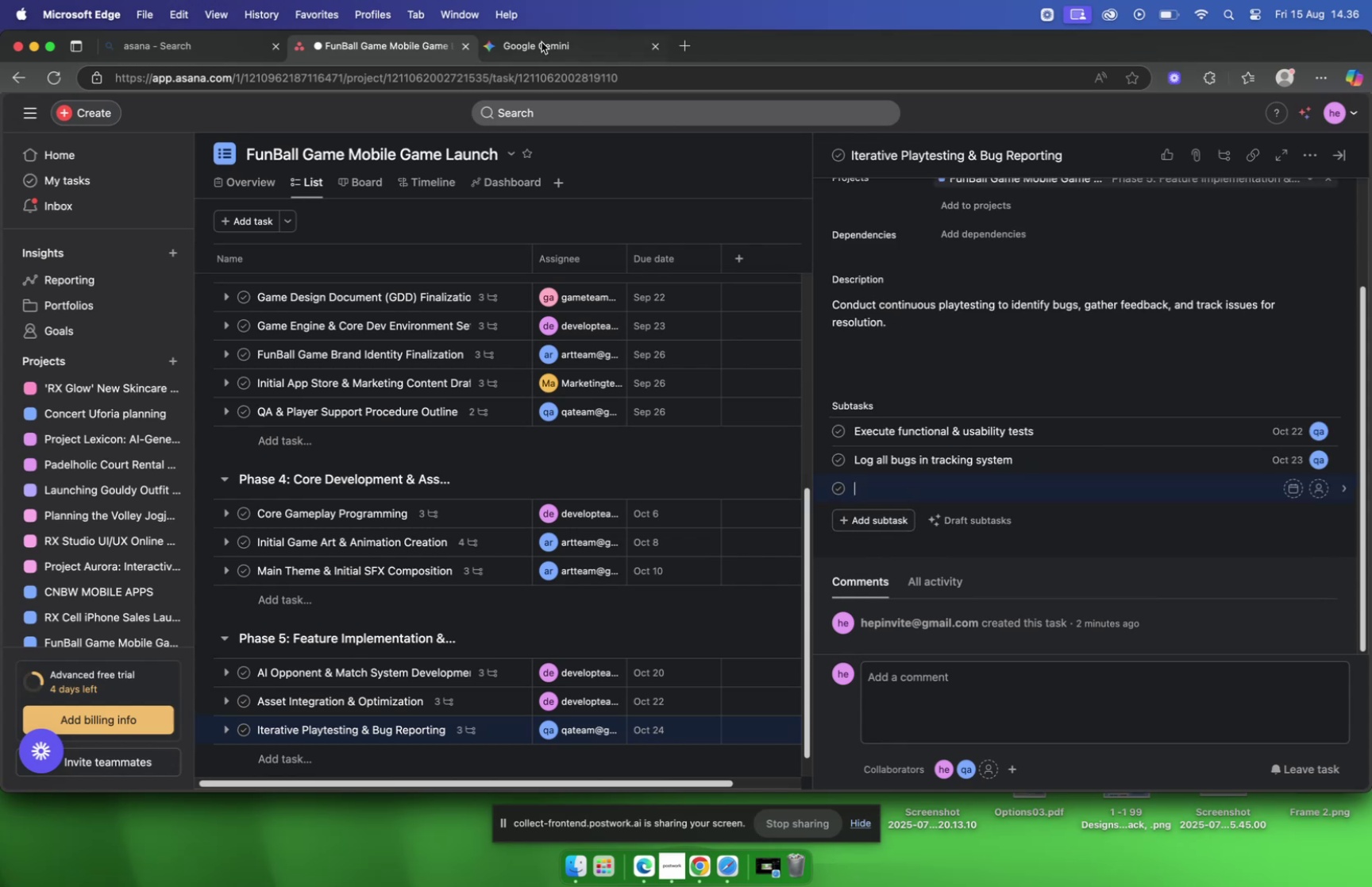 
left_click([545, 49])
 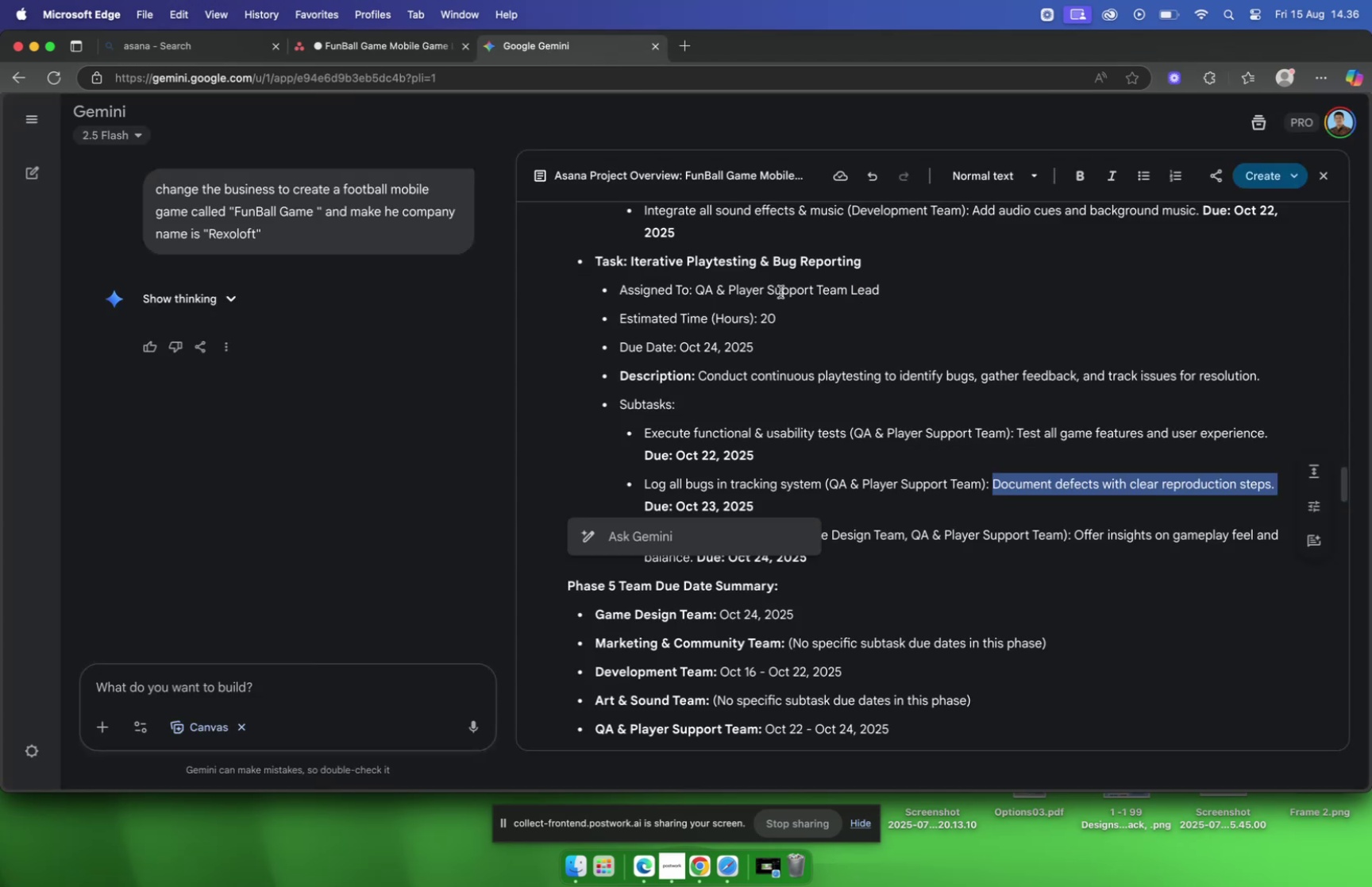 
scroll: coordinate [773, 280], scroll_direction: down, amount: 8.0
 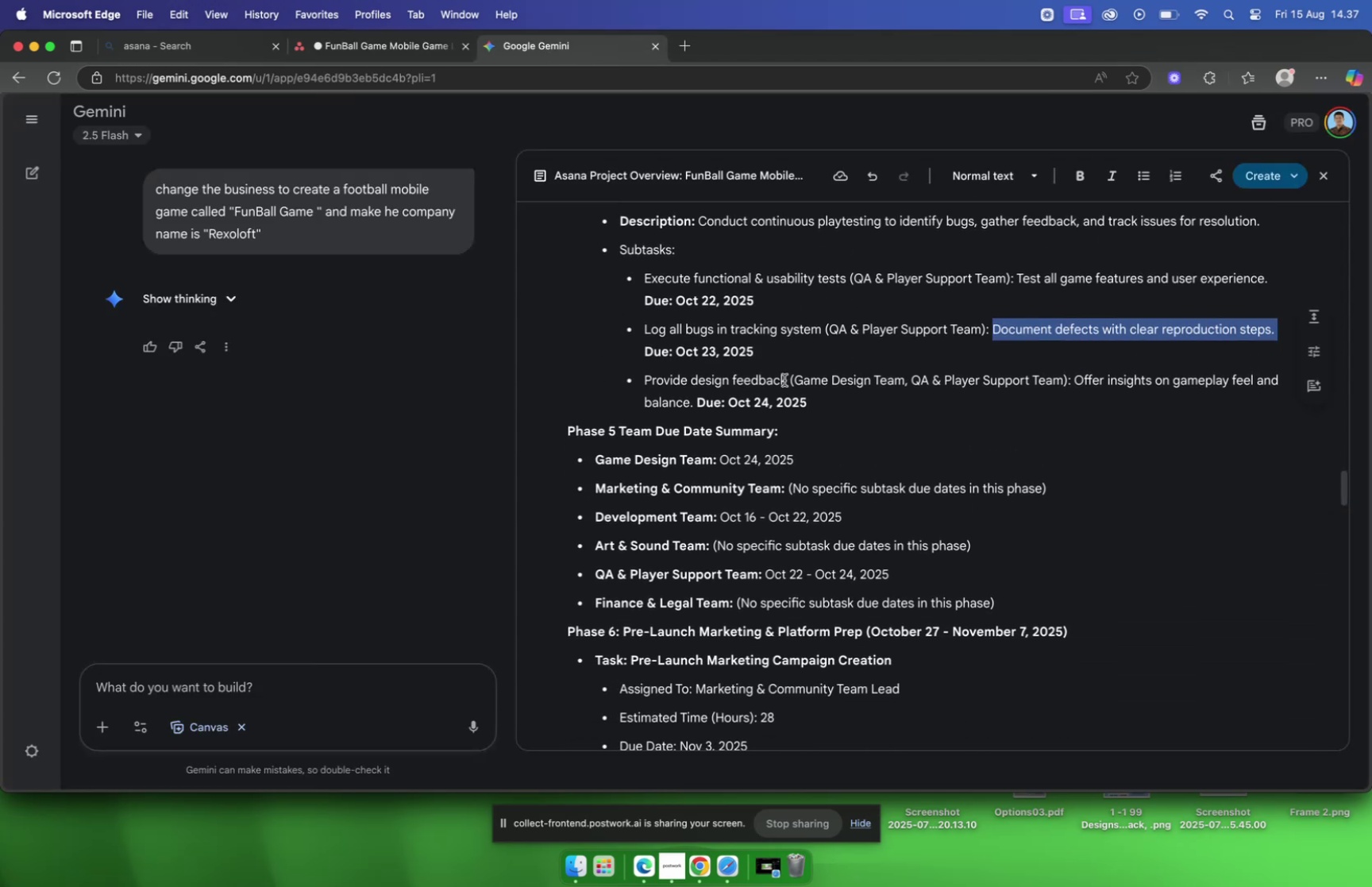 
left_click_drag(start_coordinate=[784, 380], to_coordinate=[646, 386])
 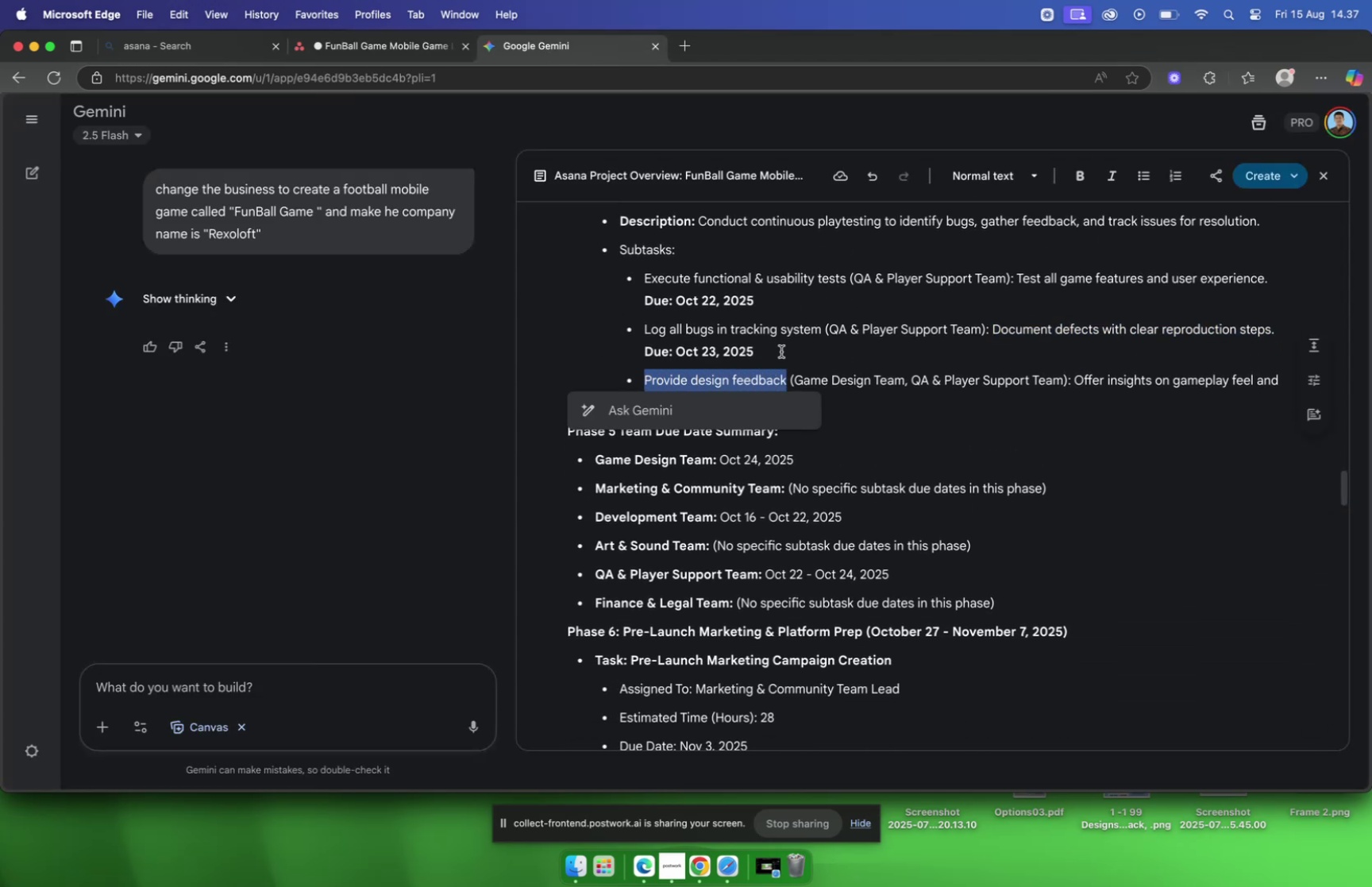 
key(Meta+C)
 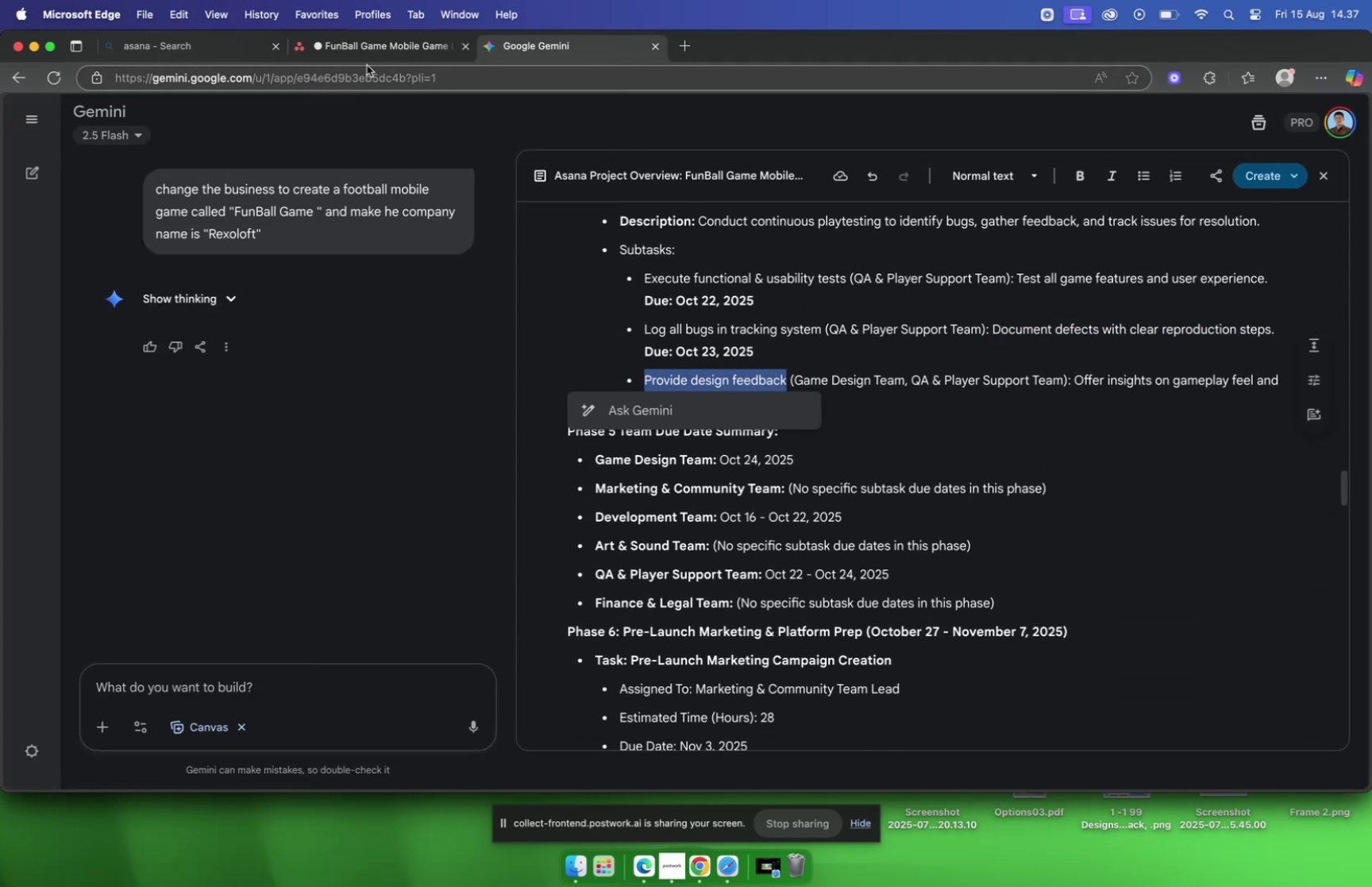 
left_click([354, 49])
 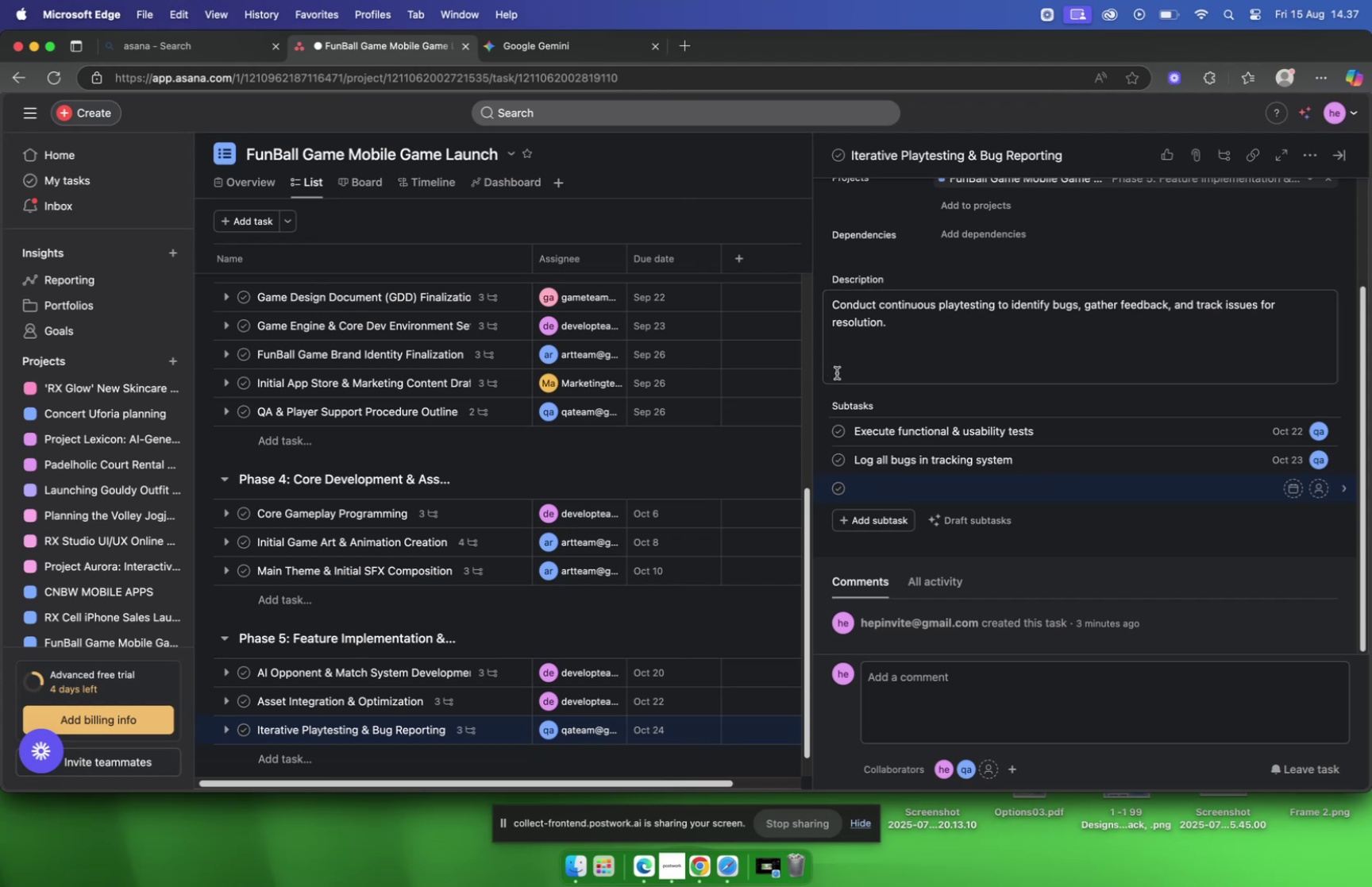 
key(Meta+V)
 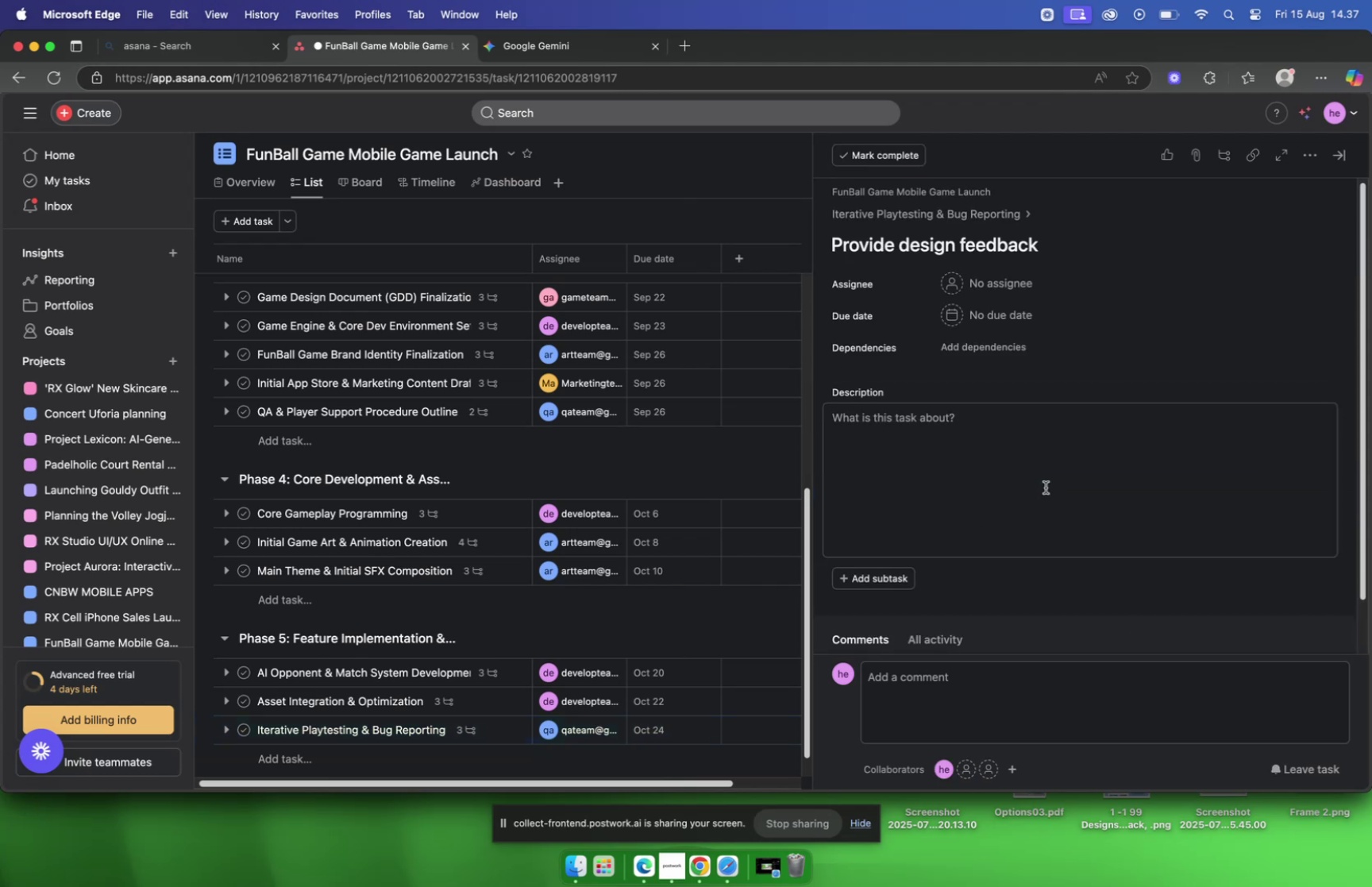 
wait(7.88)
 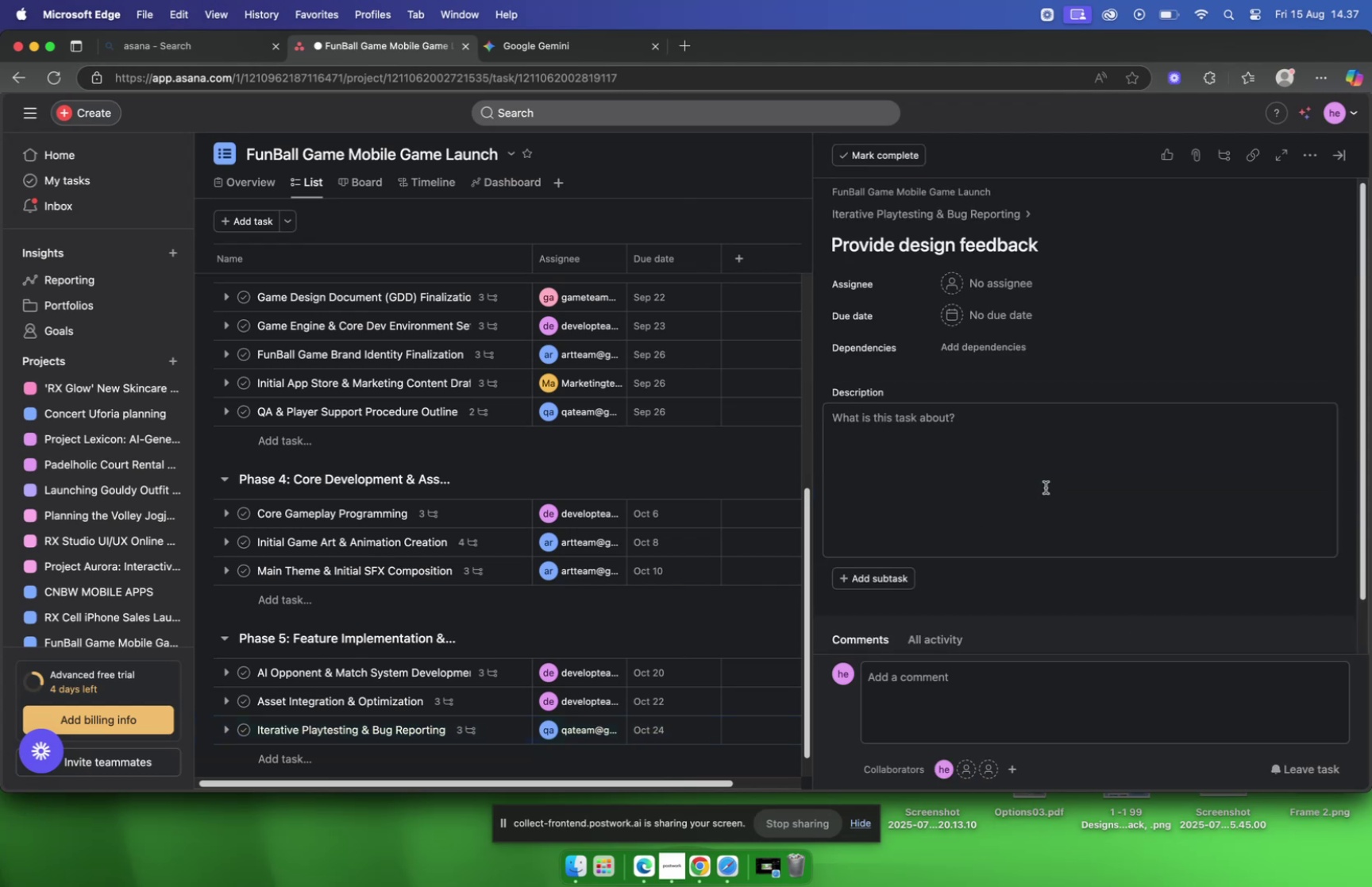 
left_click([567, 41])
 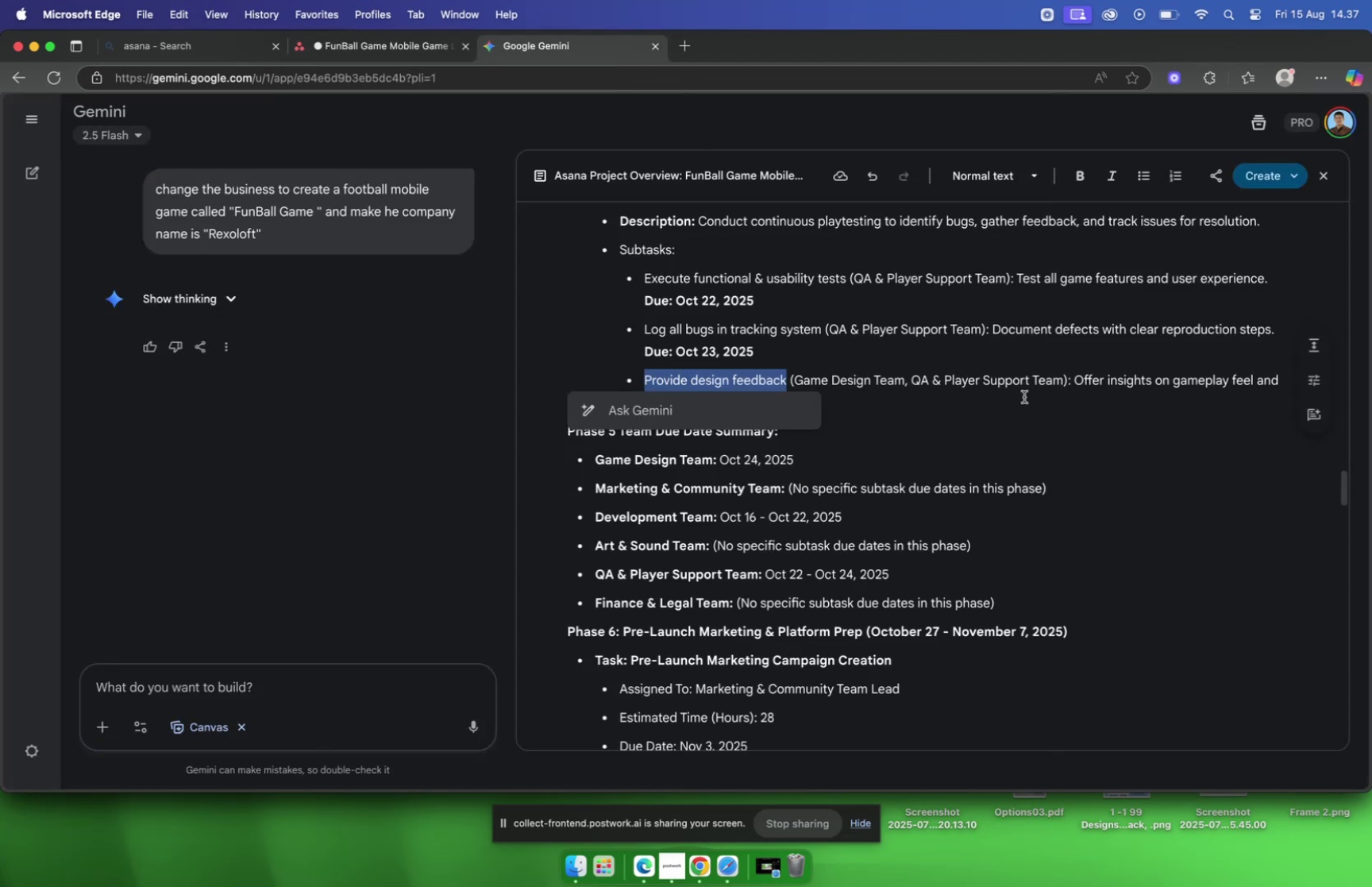 
left_click([1022, 399])
 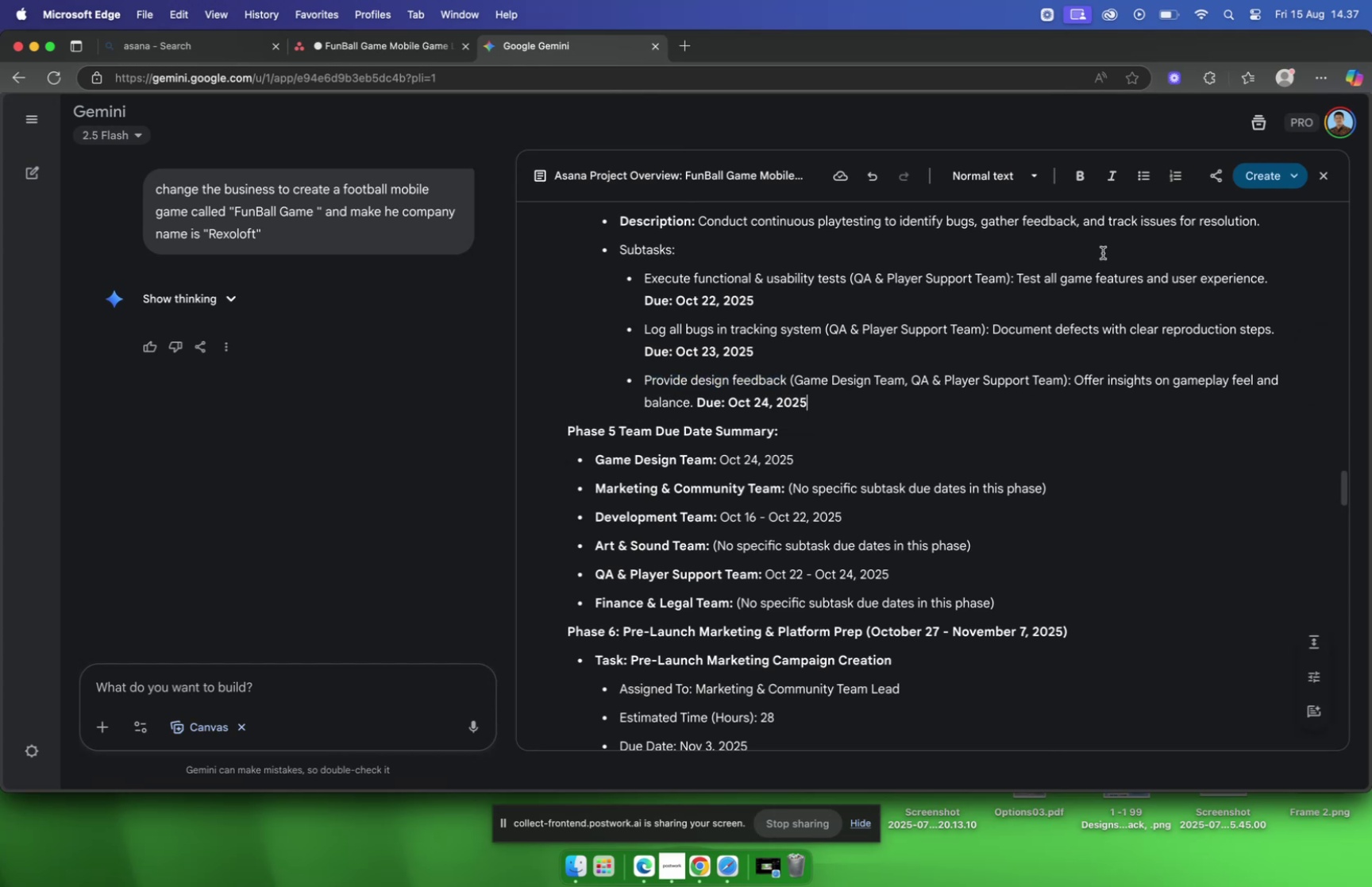 
wait(5.71)
 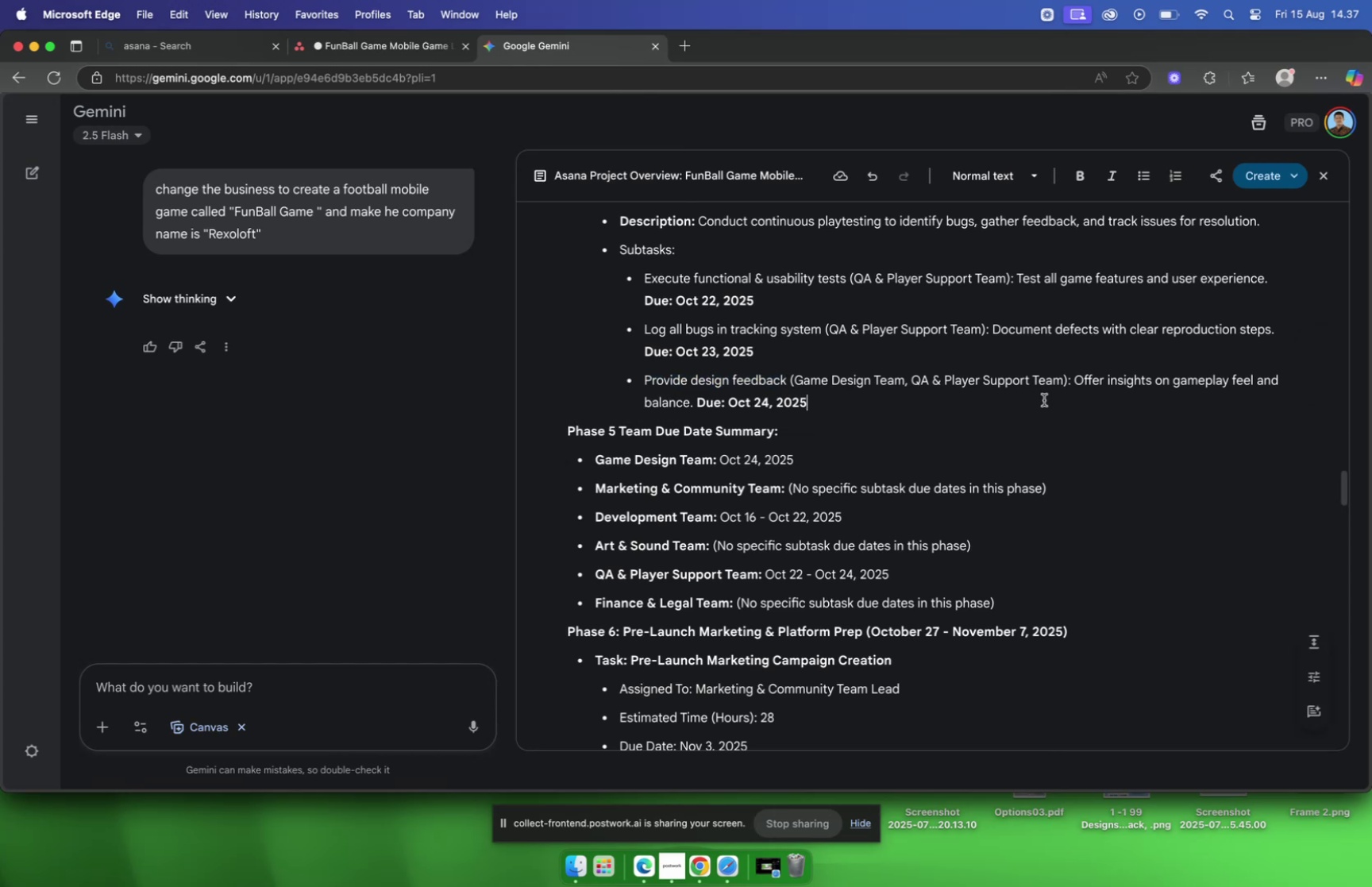 
left_click([388, 46])
 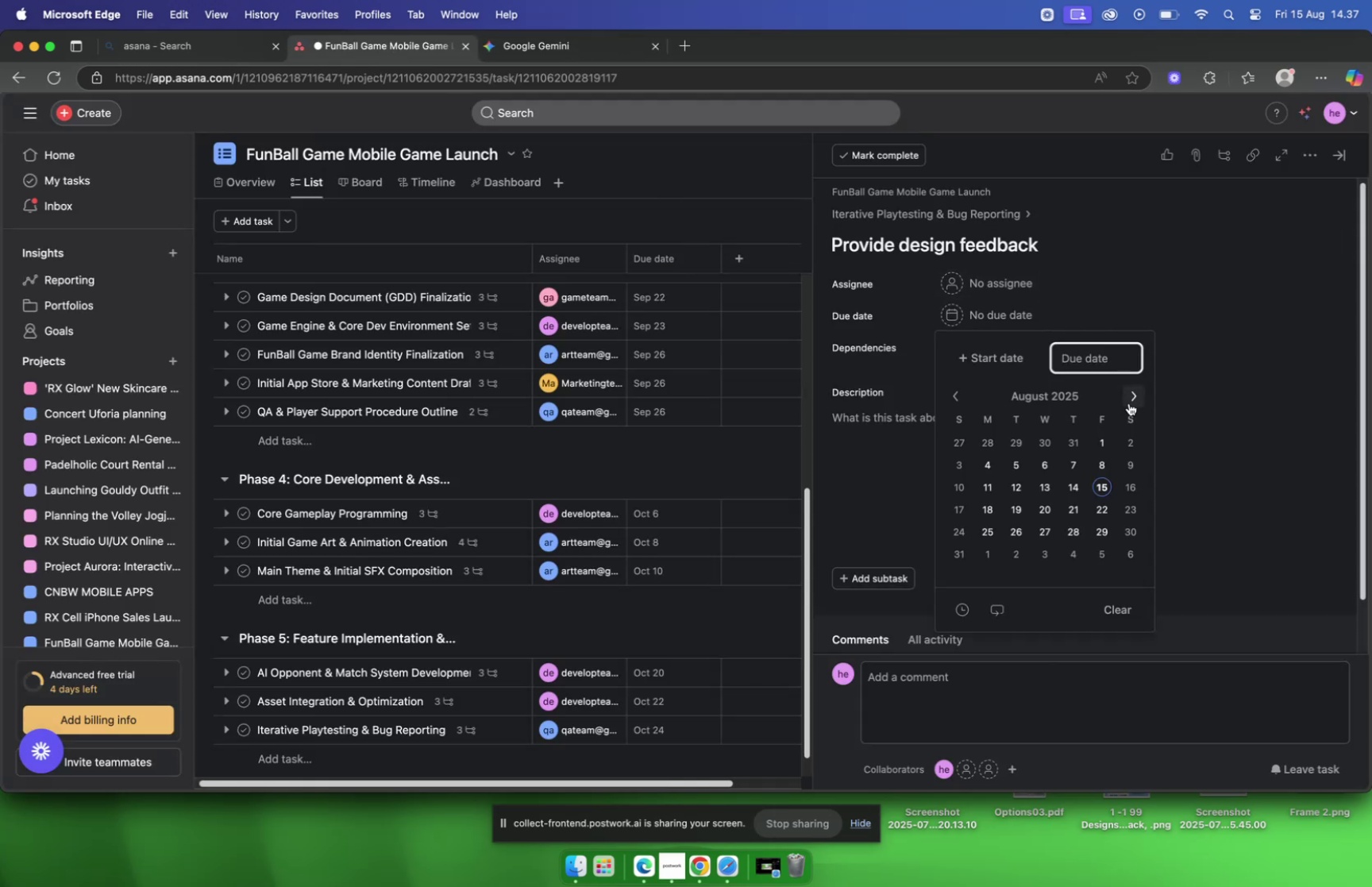 
left_click([1129, 403])
 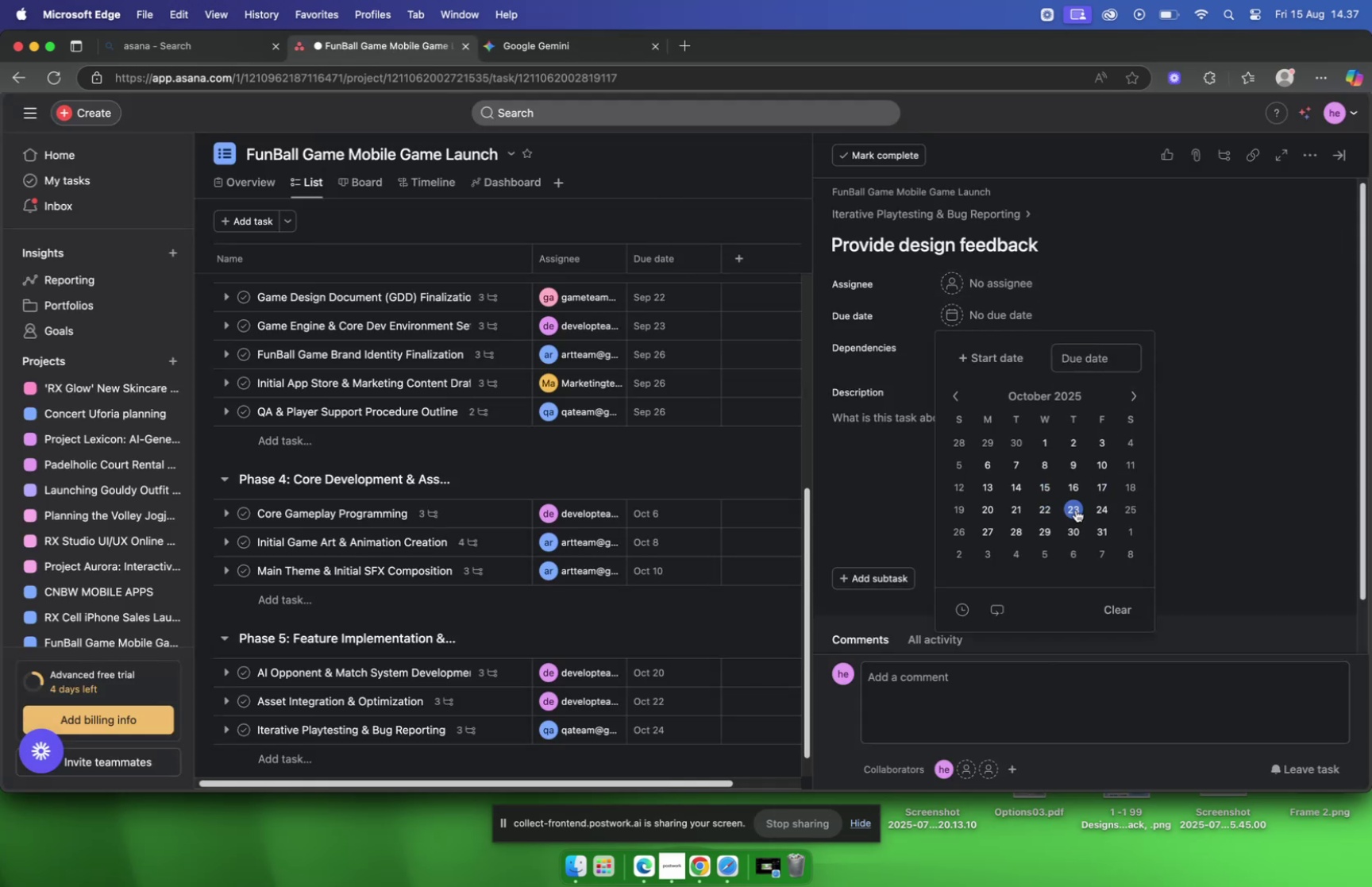 
left_click([1094, 507])
 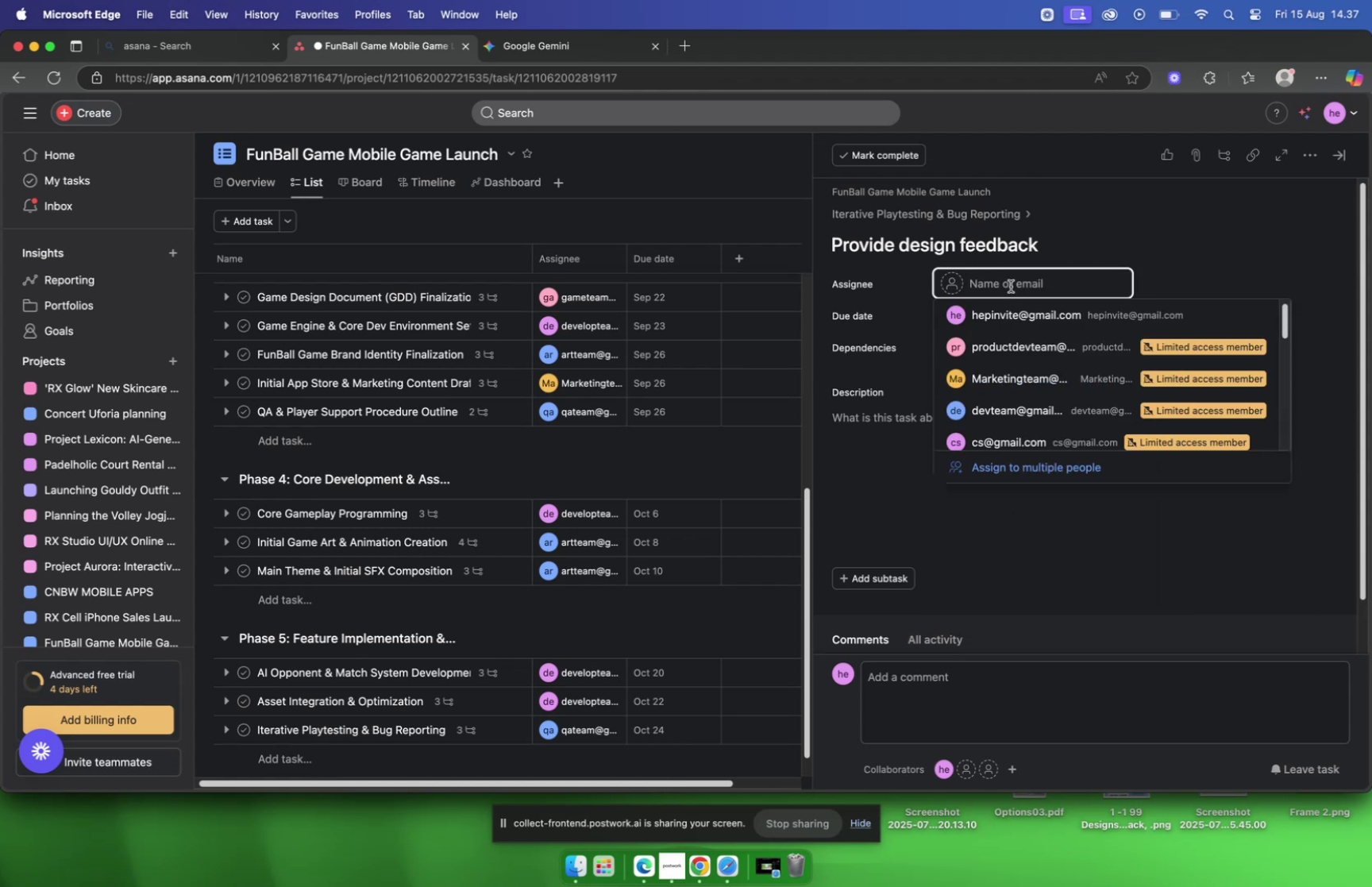 
type(gam)
 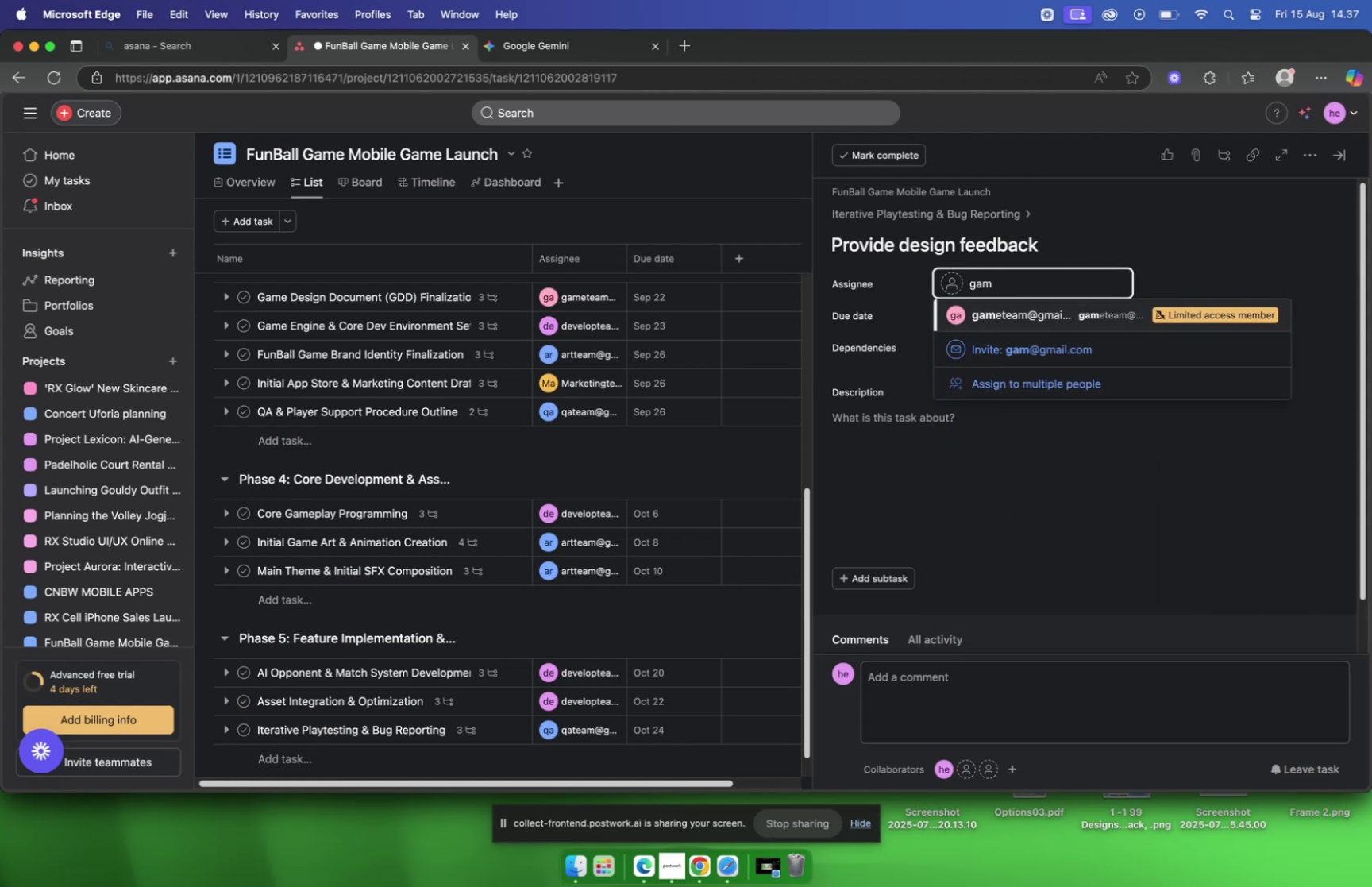 
key(Enter)
 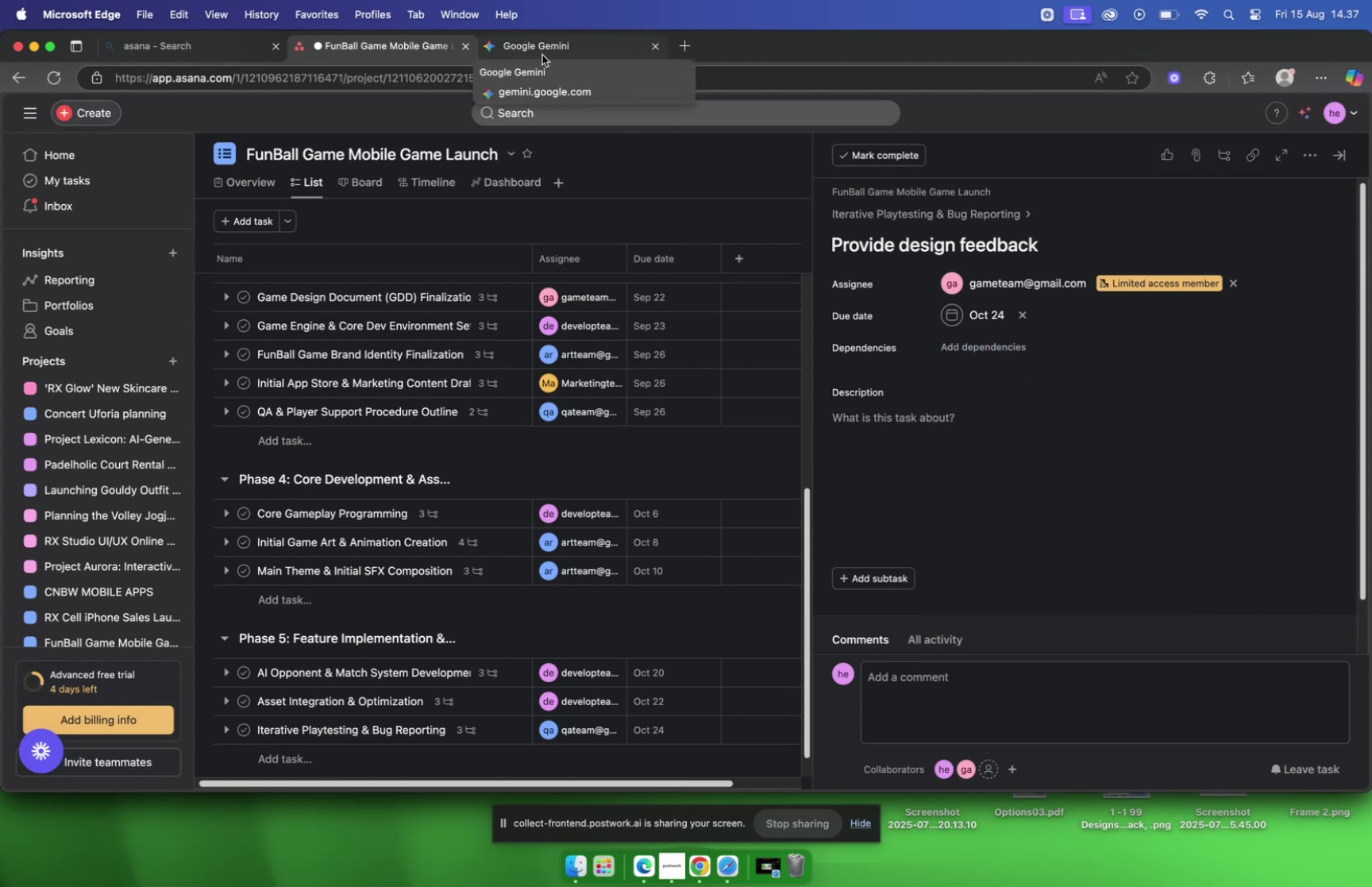 
wait(8.49)
 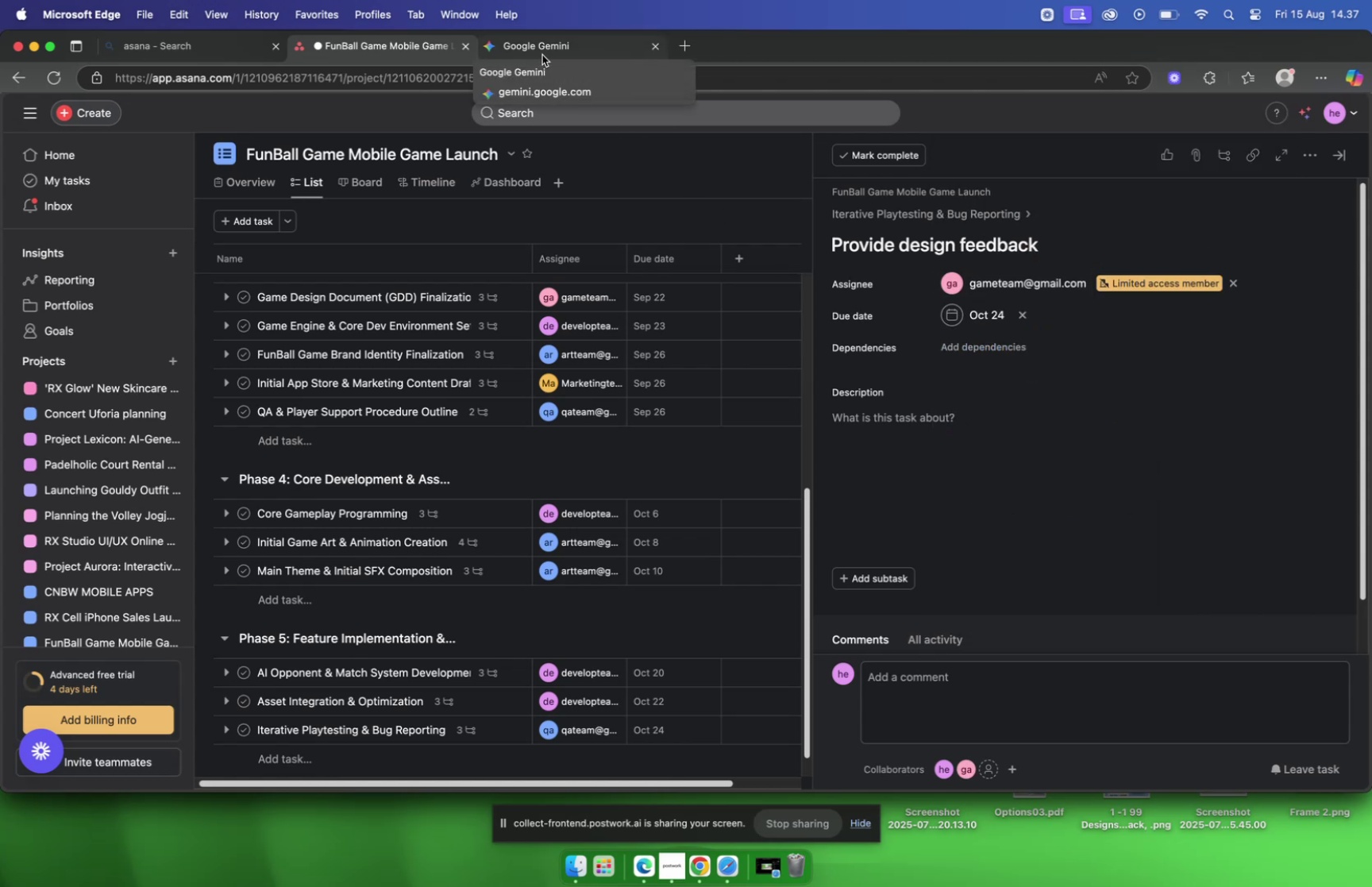 
left_click([542, 55])
 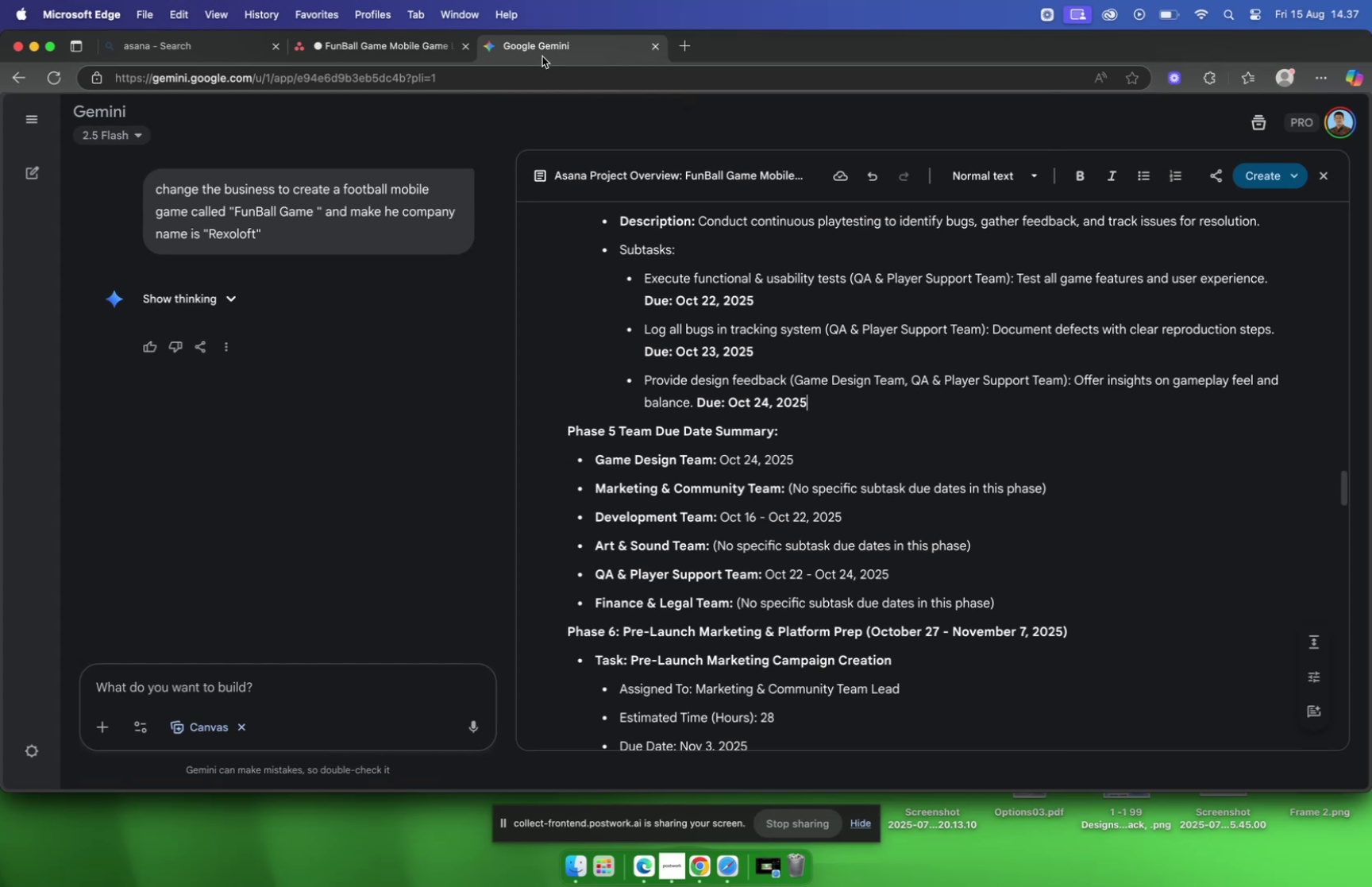 
wait(16.19)
 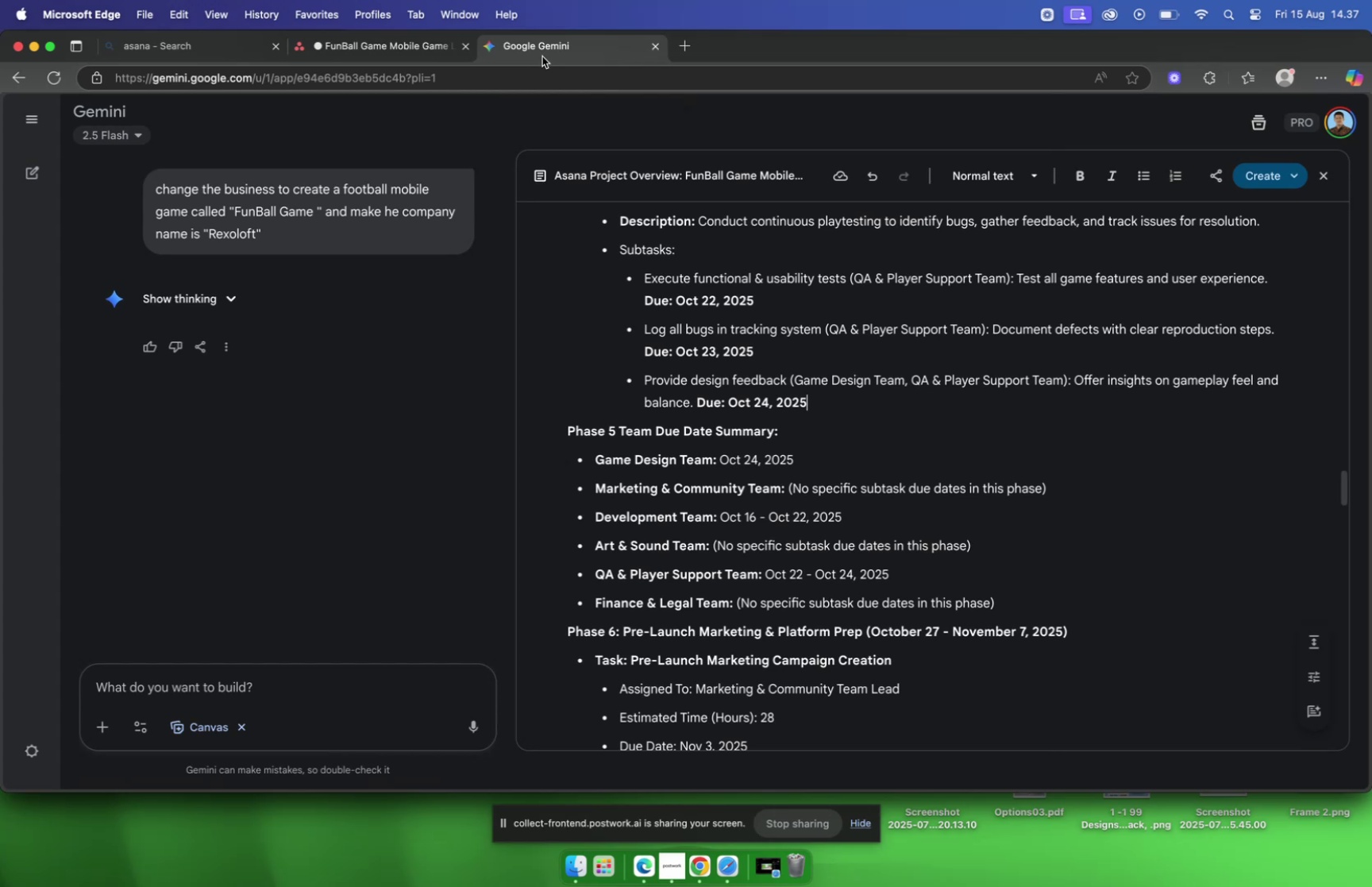 
left_click([395, 37])
 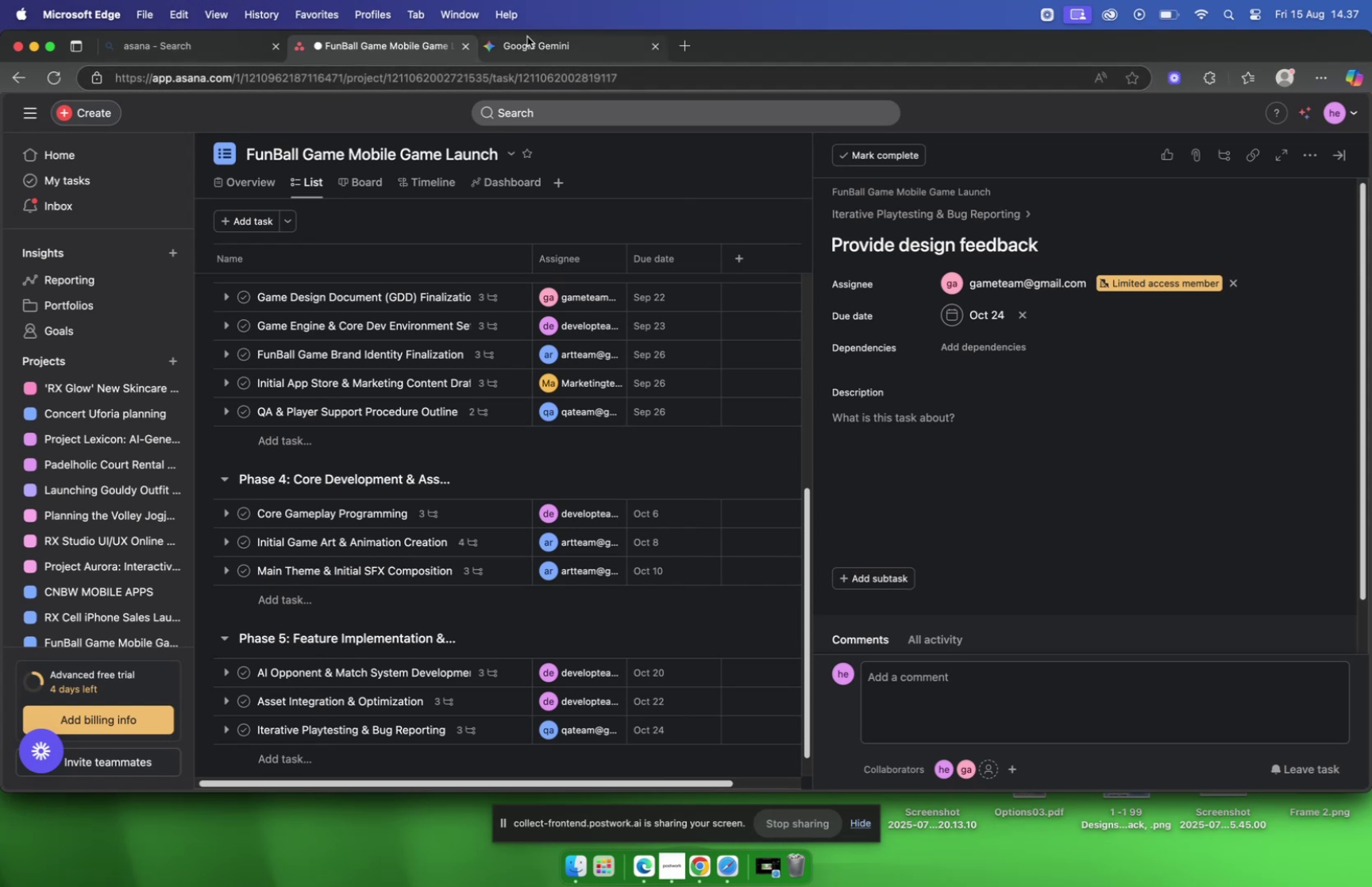 
left_click([528, 37])
 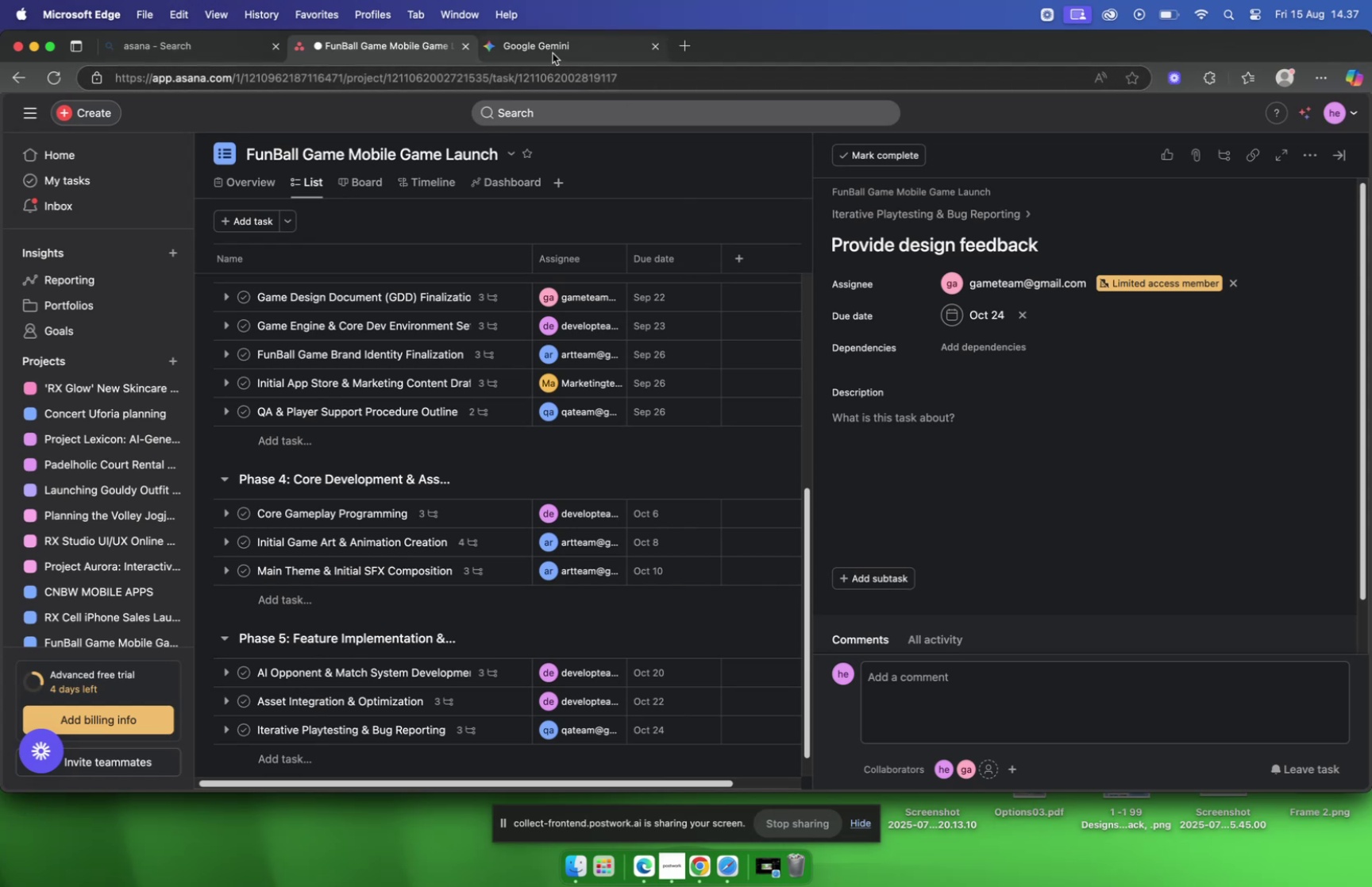 
left_click([551, 51])
 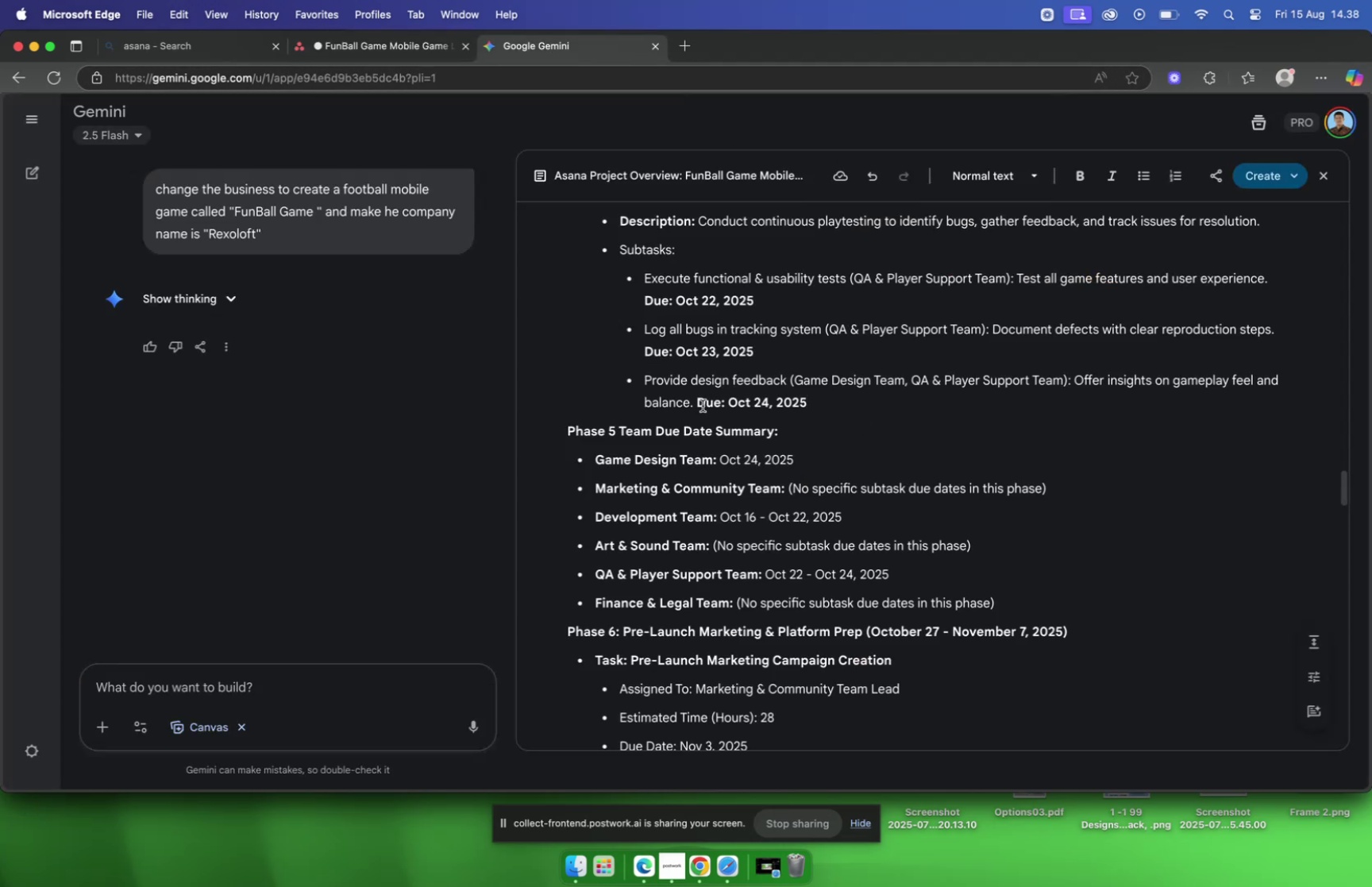 
left_click_drag(start_coordinate=[694, 406], to_coordinate=[1078, 386])
 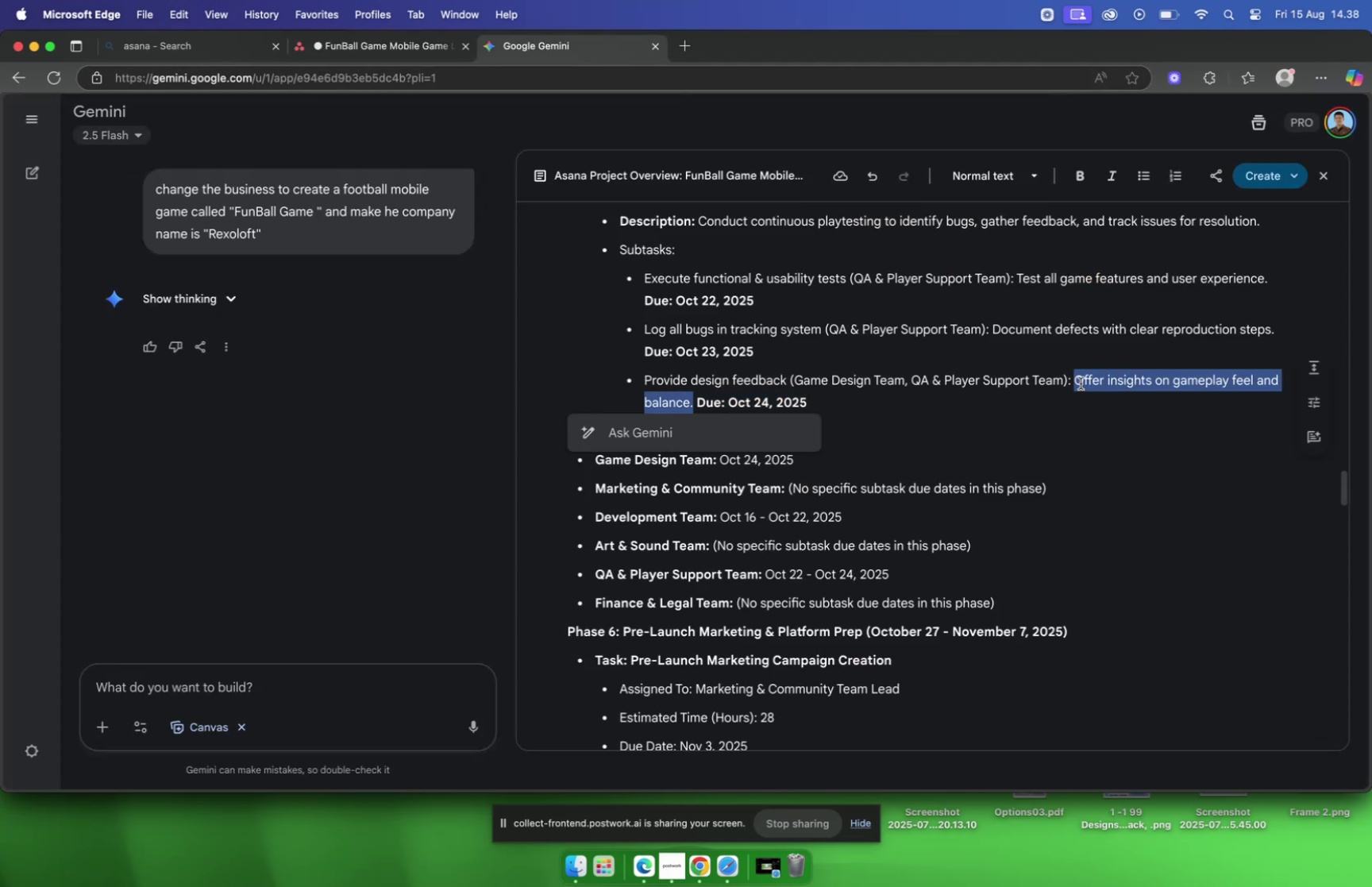 
key(Meta+C)
 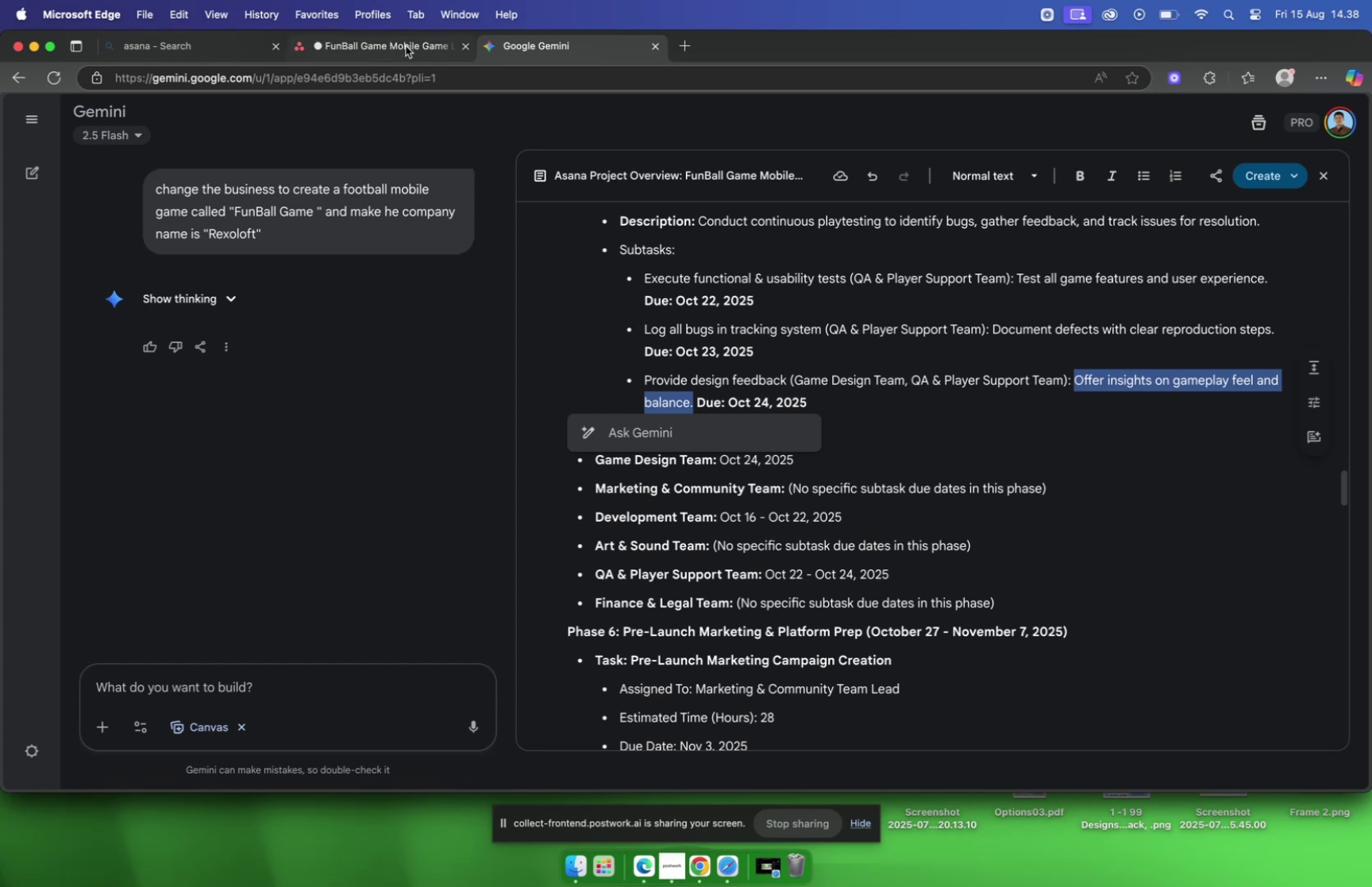 
left_click([404, 46])
 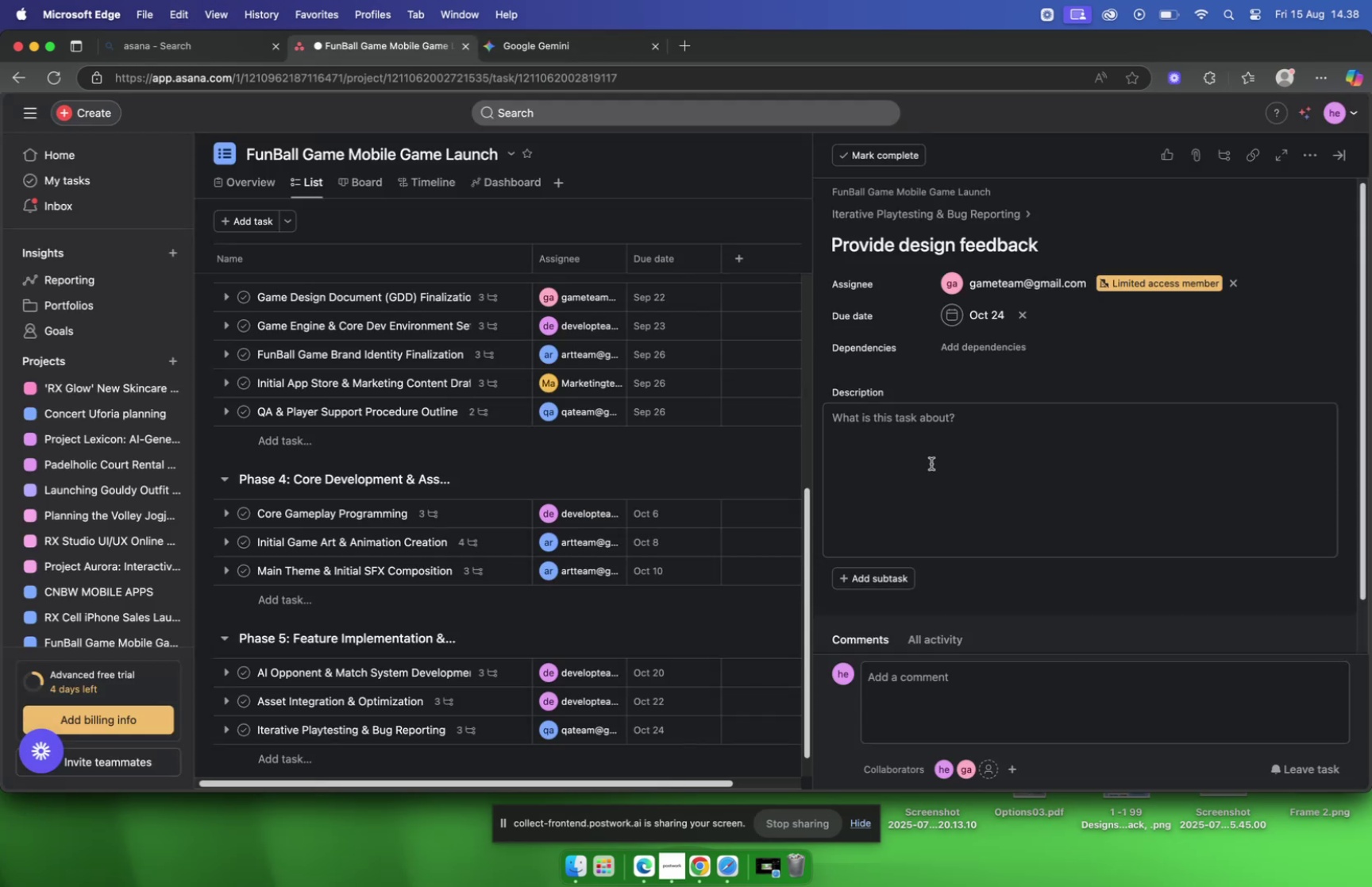 
left_click([933, 468])
 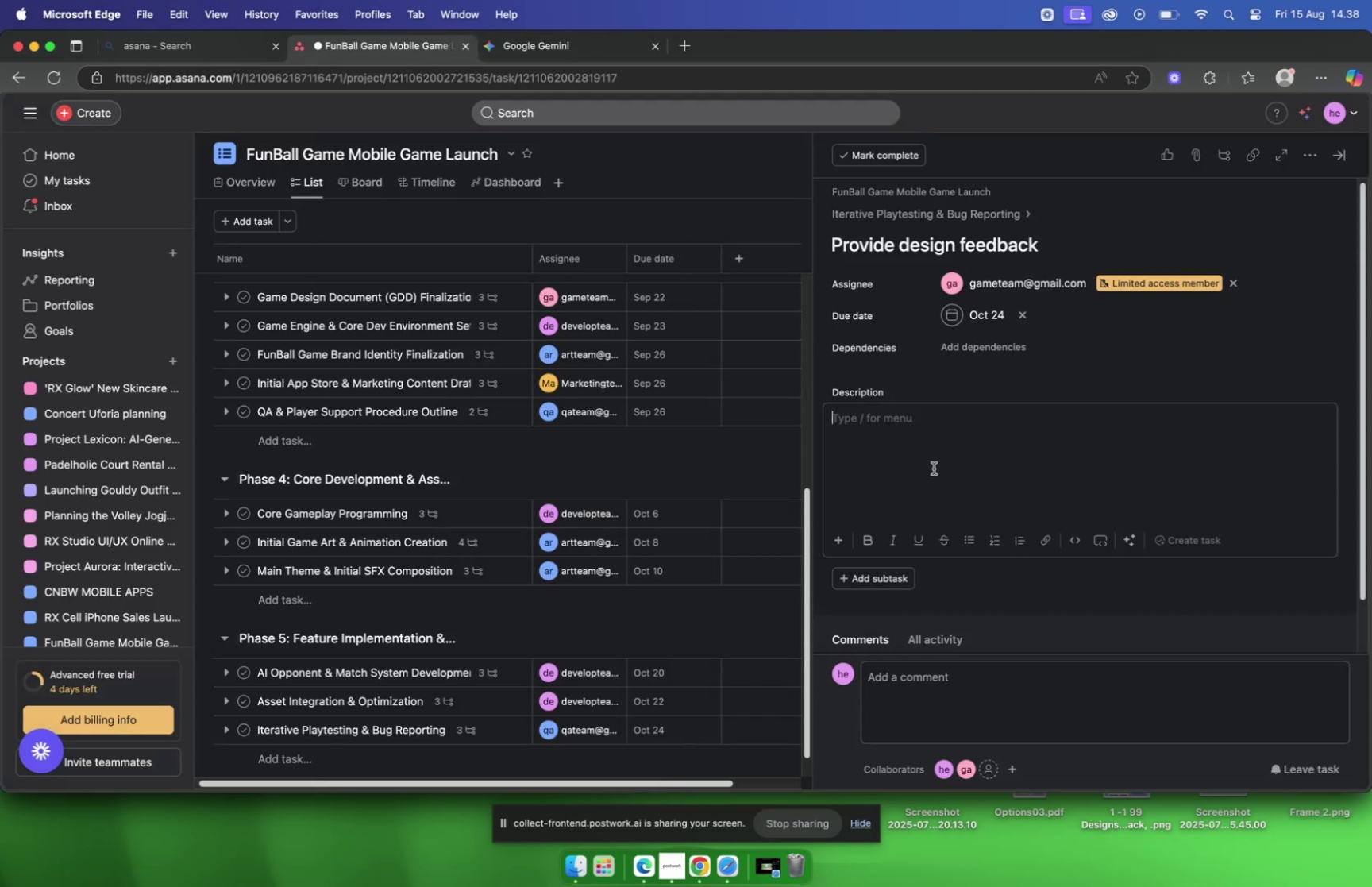 
key(Meta+V)
 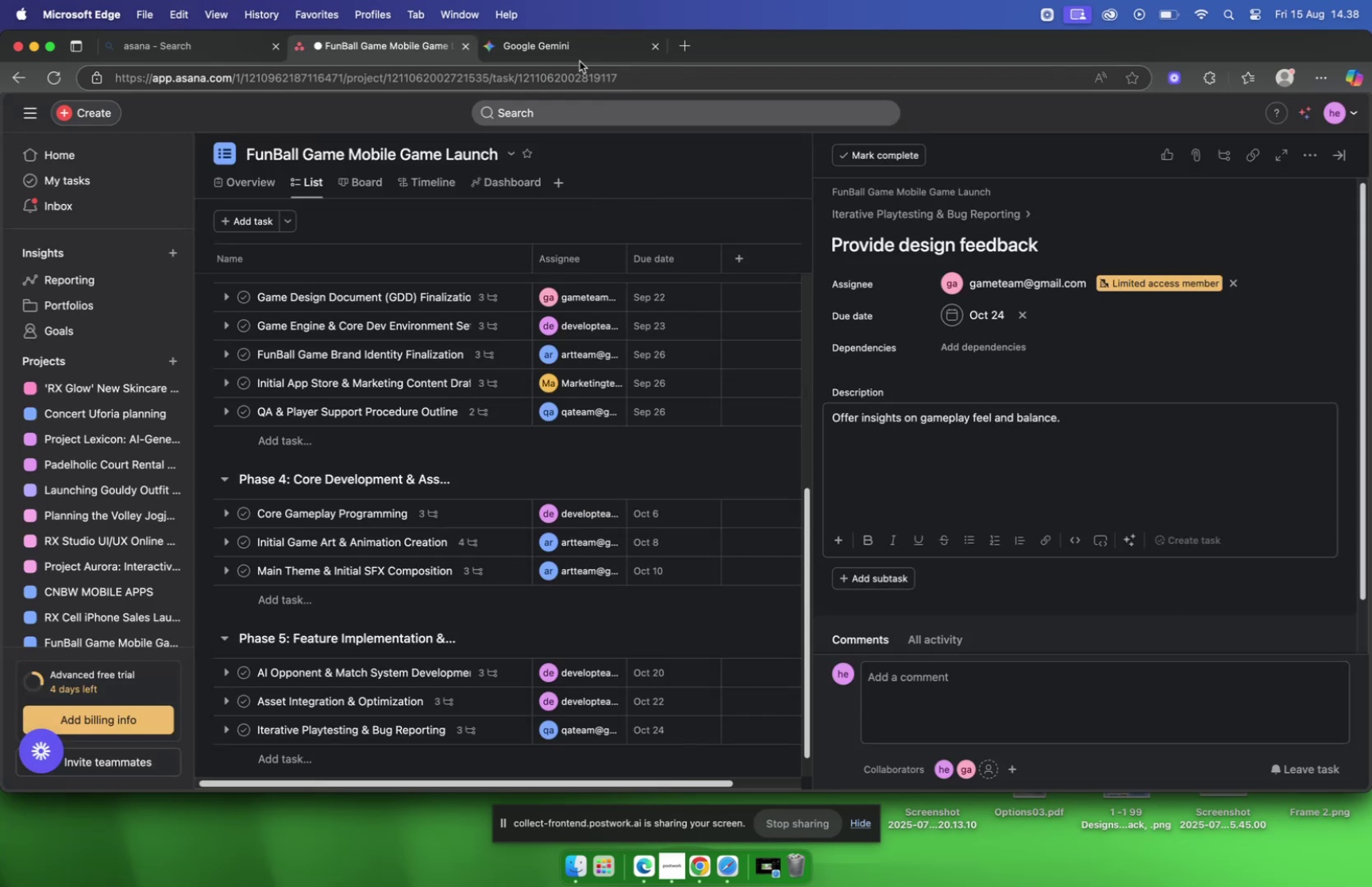 
left_click([561, 47])
 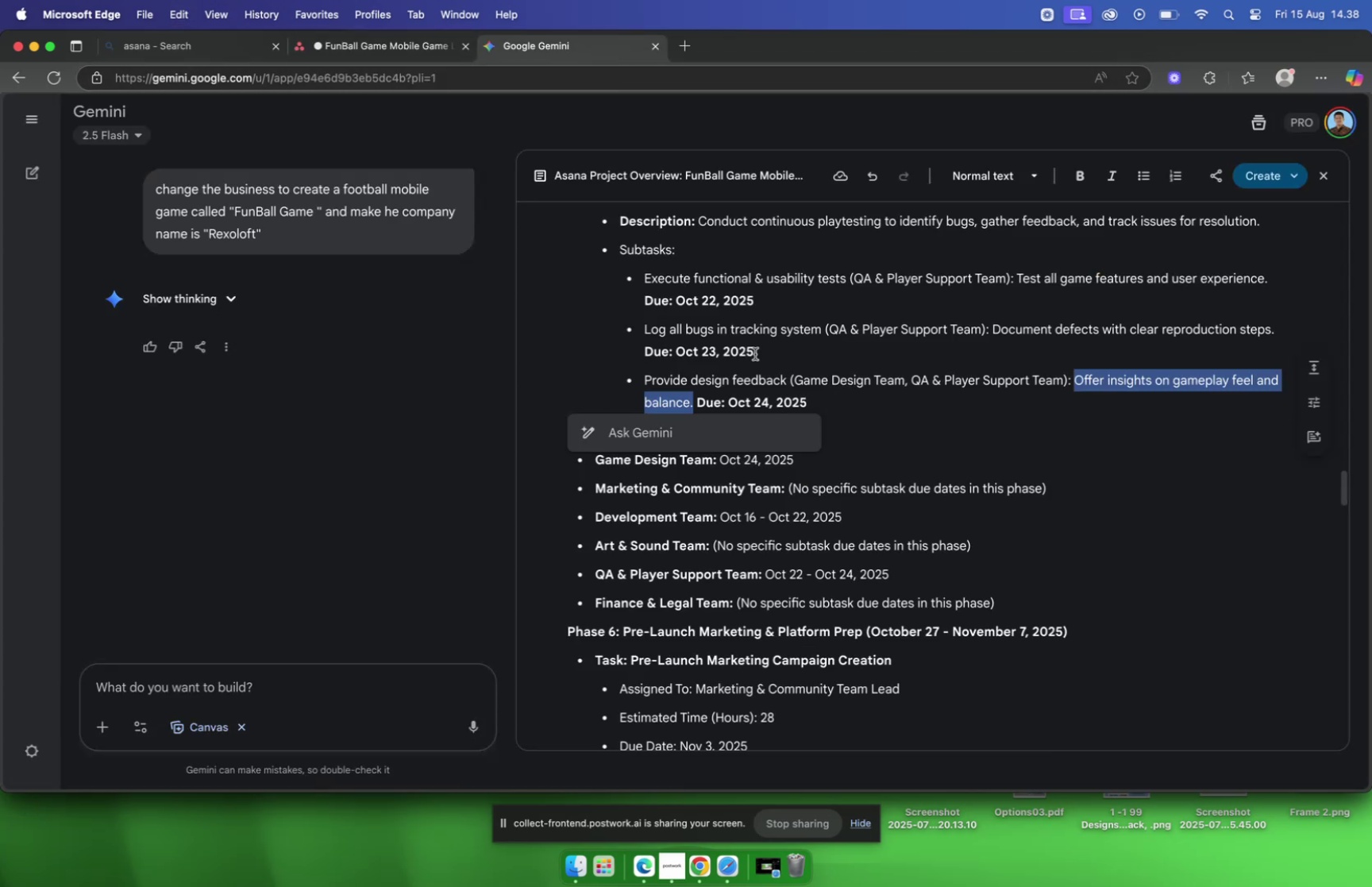 
scroll: coordinate [814, 330], scroll_direction: down, amount: 13.0
 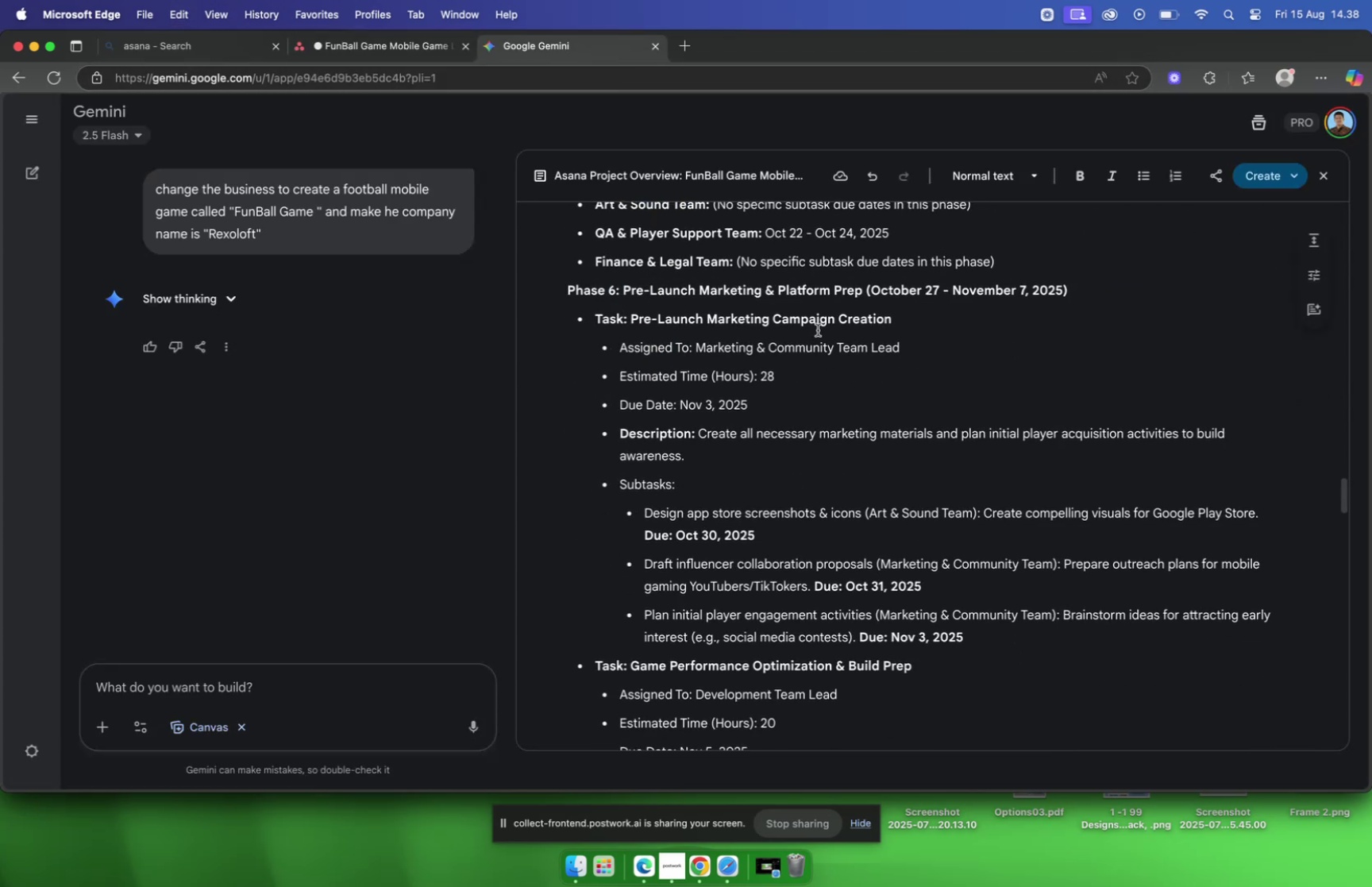 
scroll: coordinate [818, 331], scroll_direction: up, amount: 2.0
 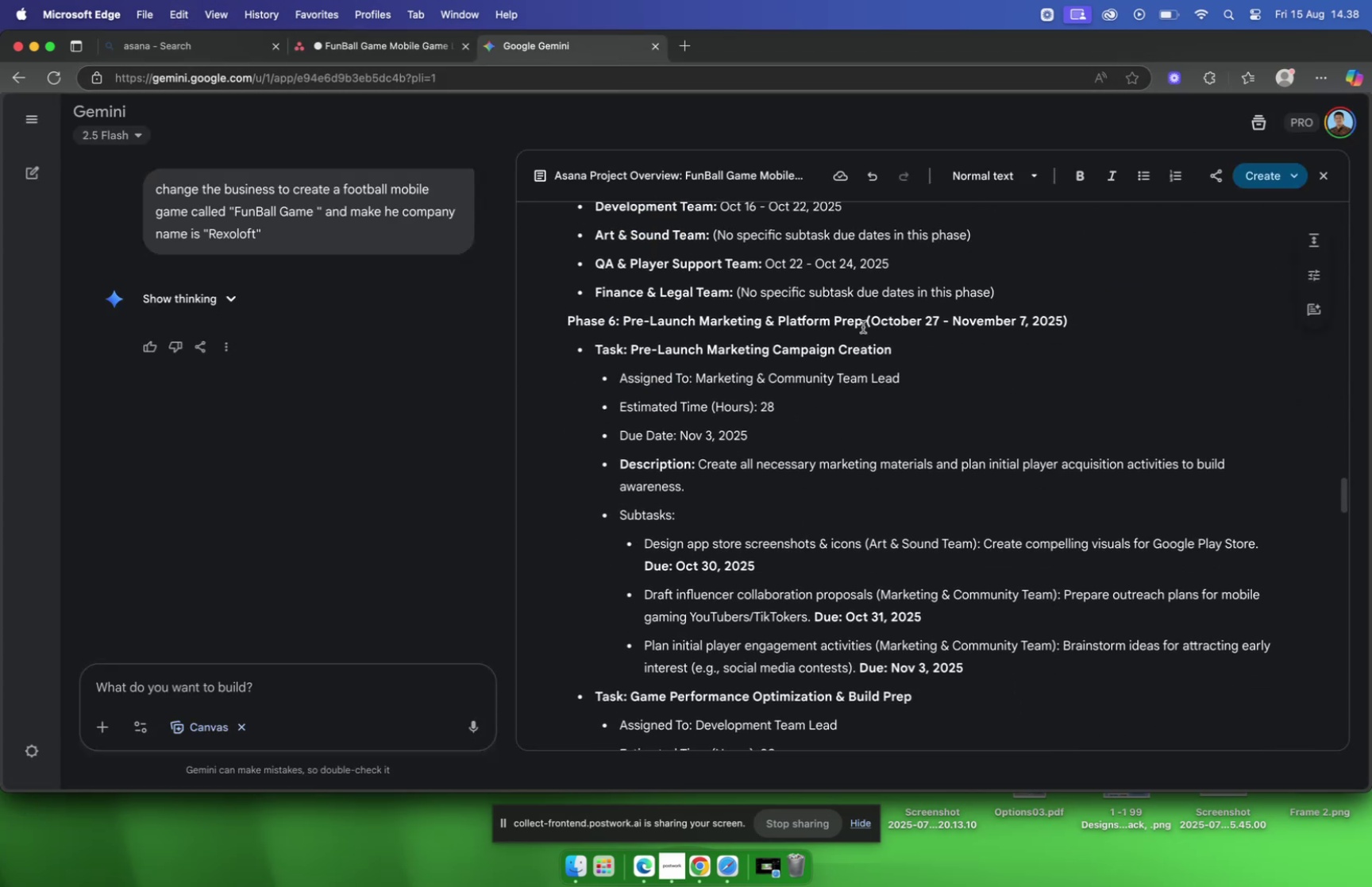 
left_click_drag(start_coordinate=[862, 326], to_coordinate=[571, 329])
 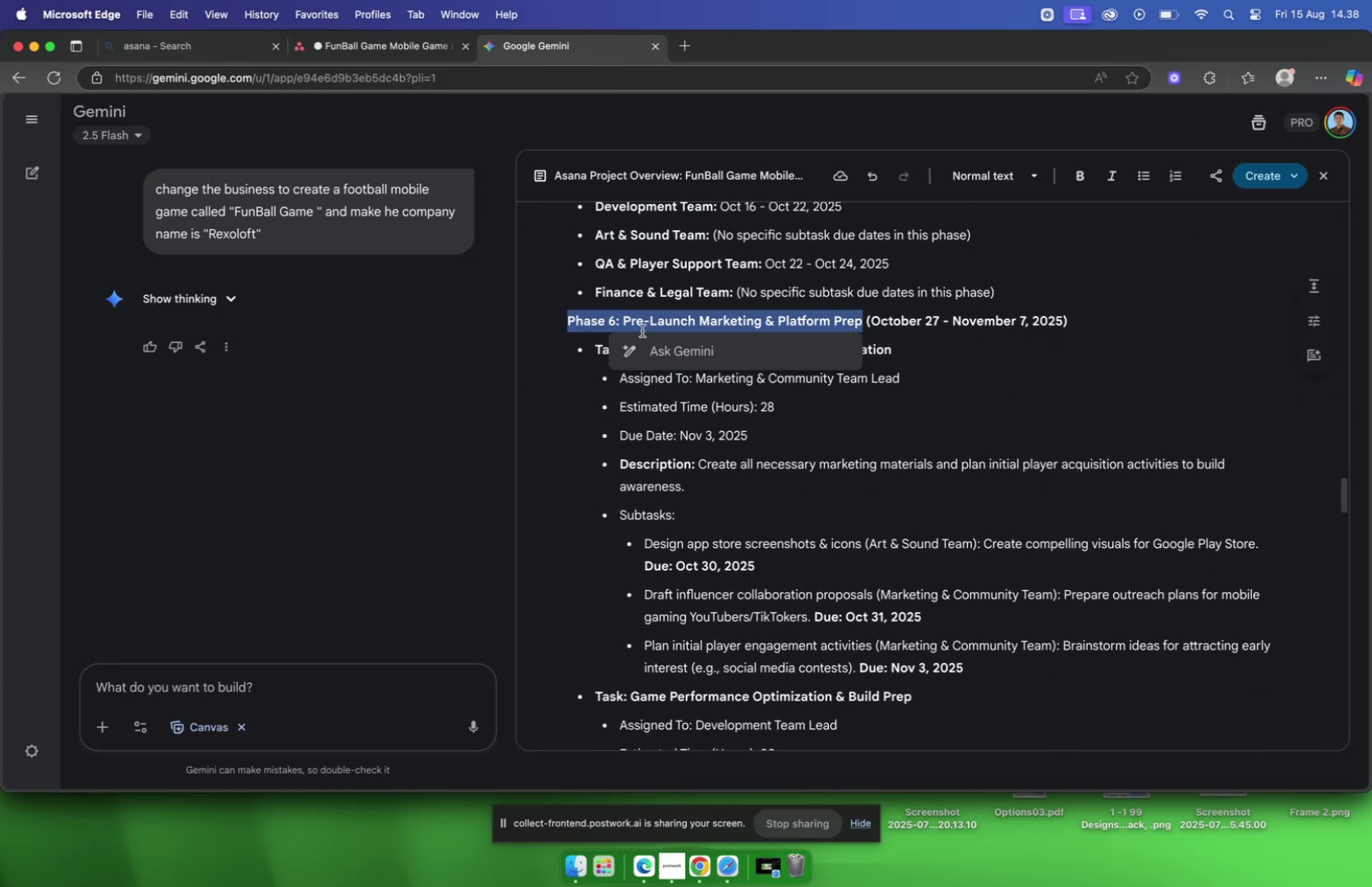 
key(Meta+C)
 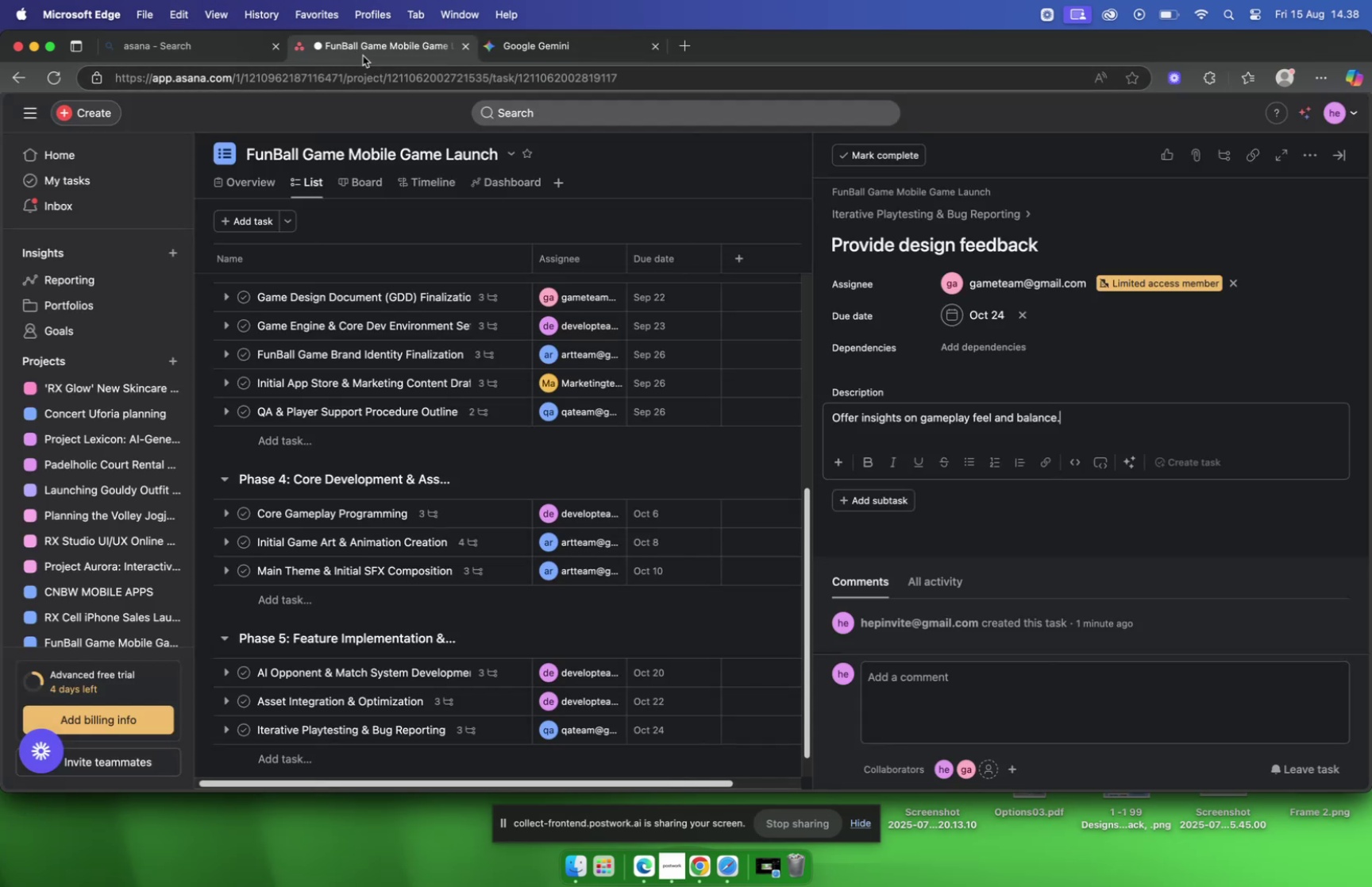 
scroll: coordinate [461, 571], scroll_direction: down, amount: 7.0
 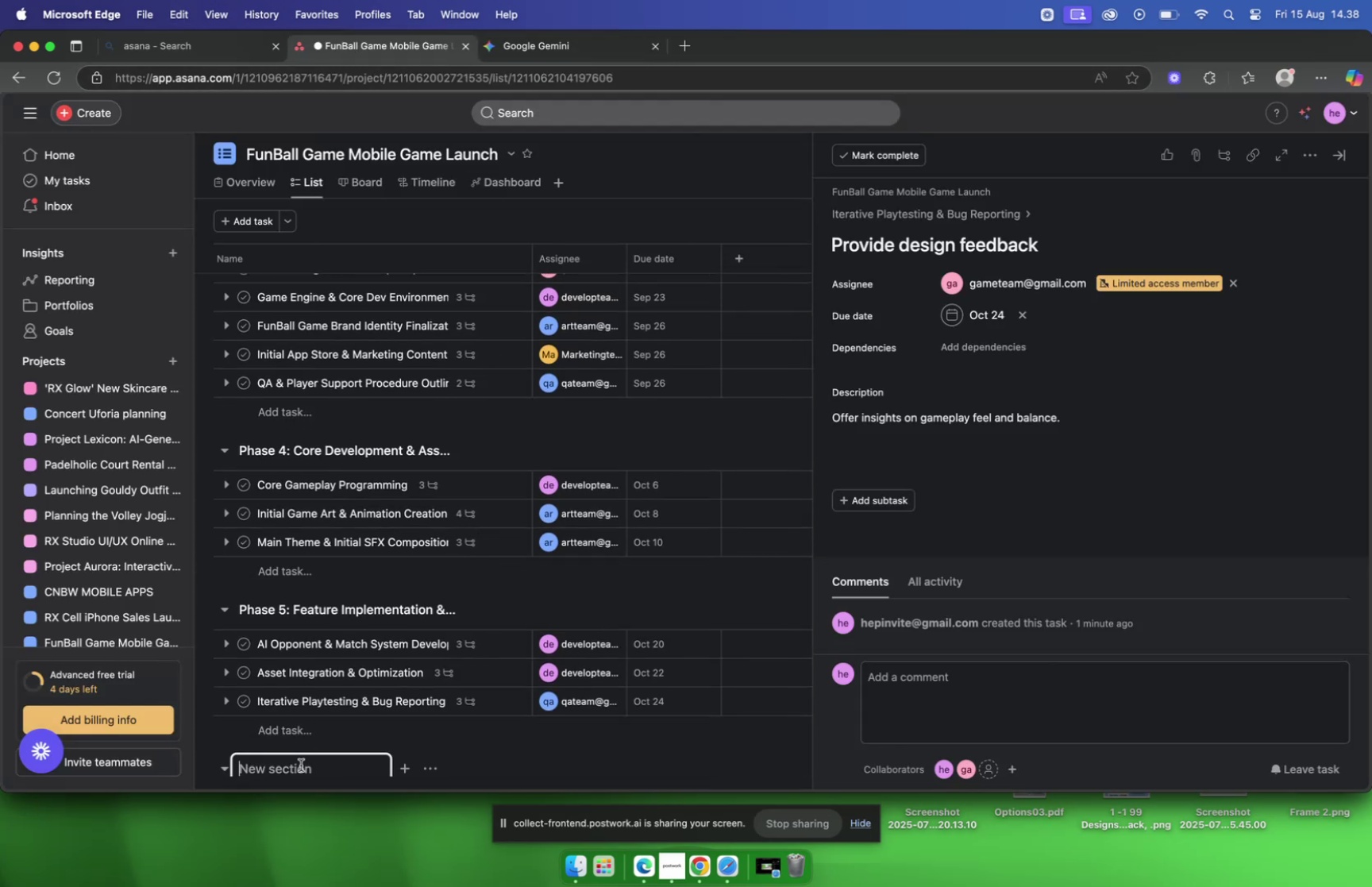 
key(Meta+V)
 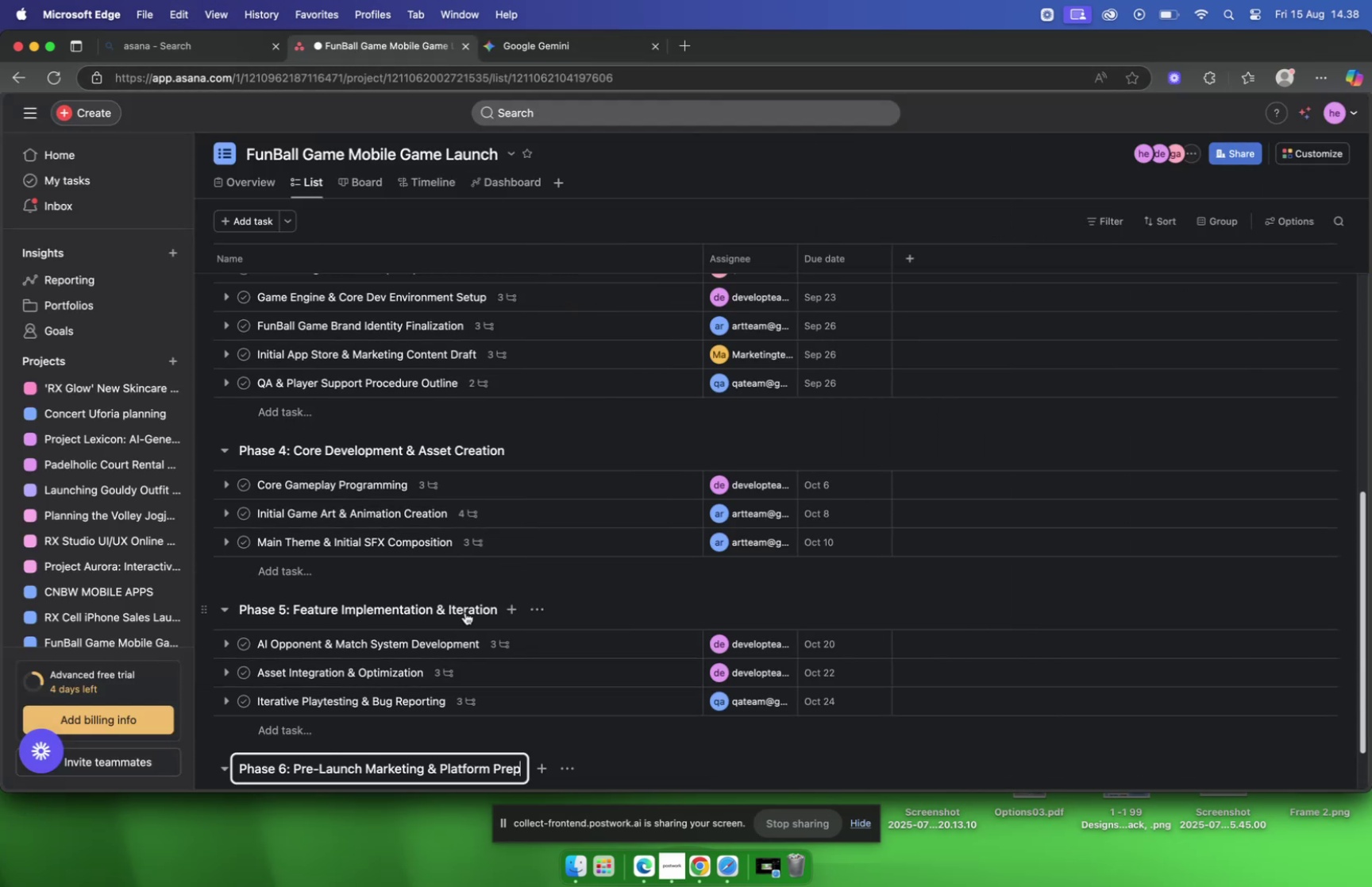 
scroll: coordinate [471, 596], scroll_direction: down, amount: 6.0
 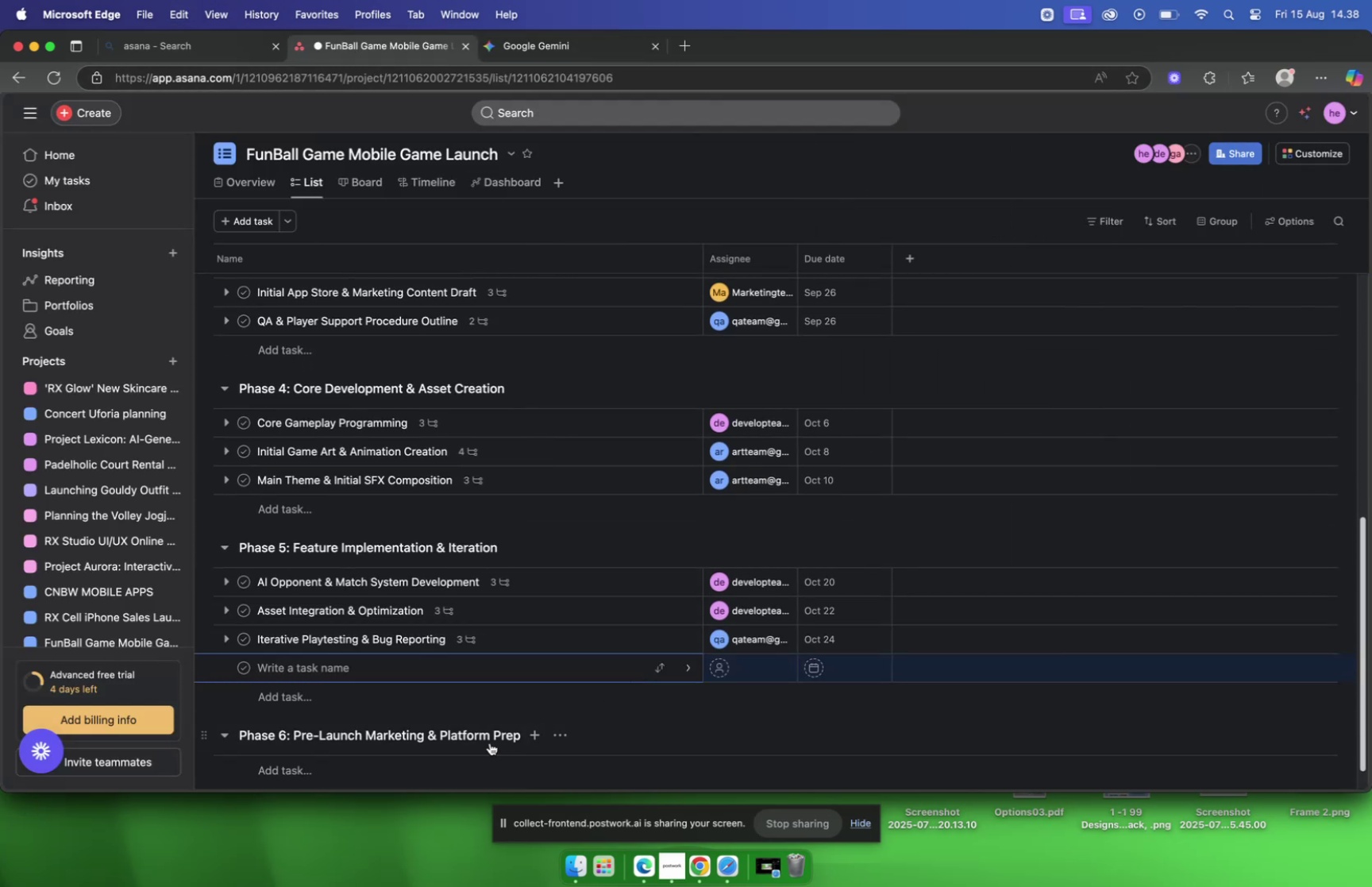 
left_click([550, 60])
 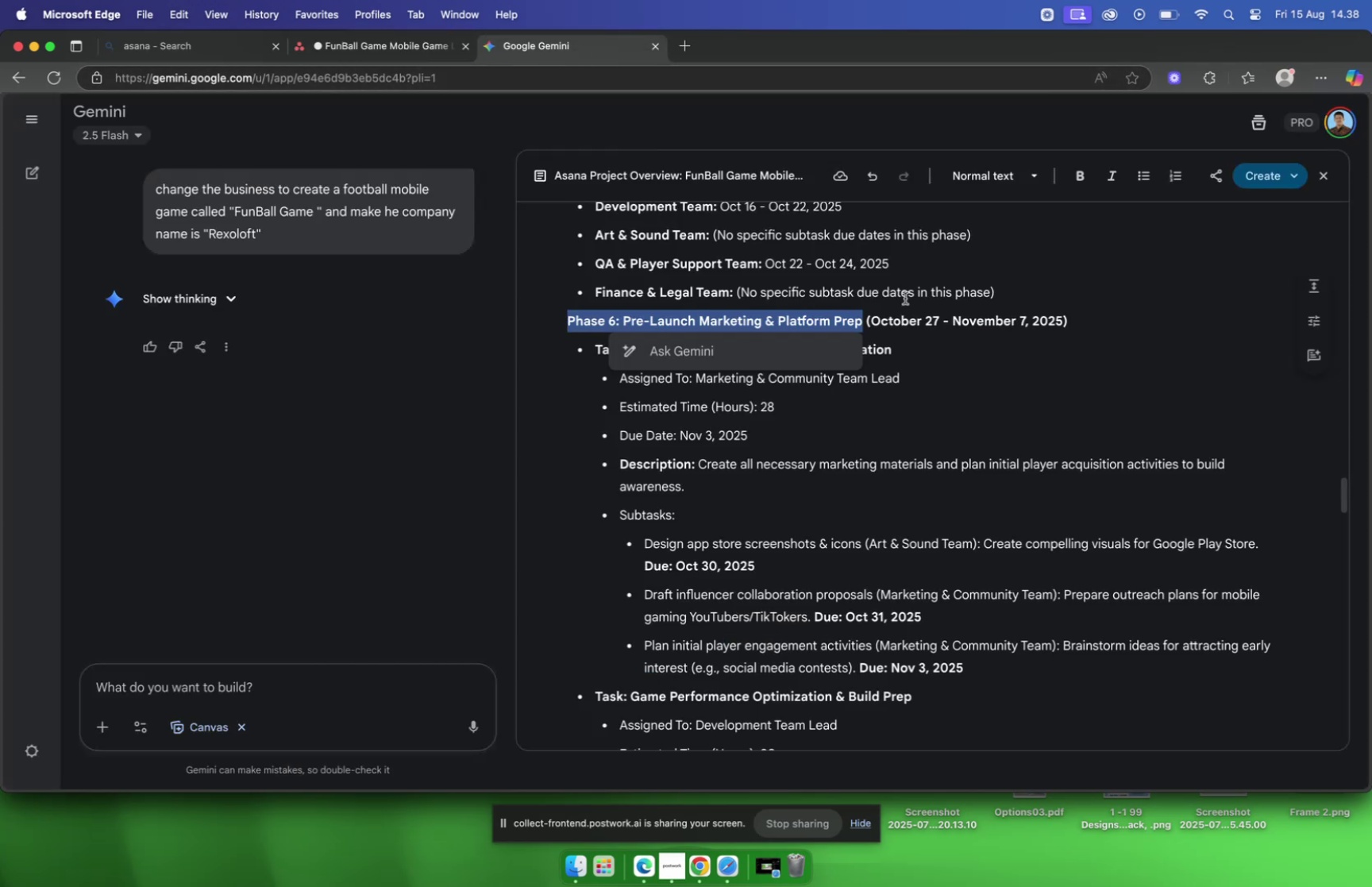 
left_click([936, 338])
 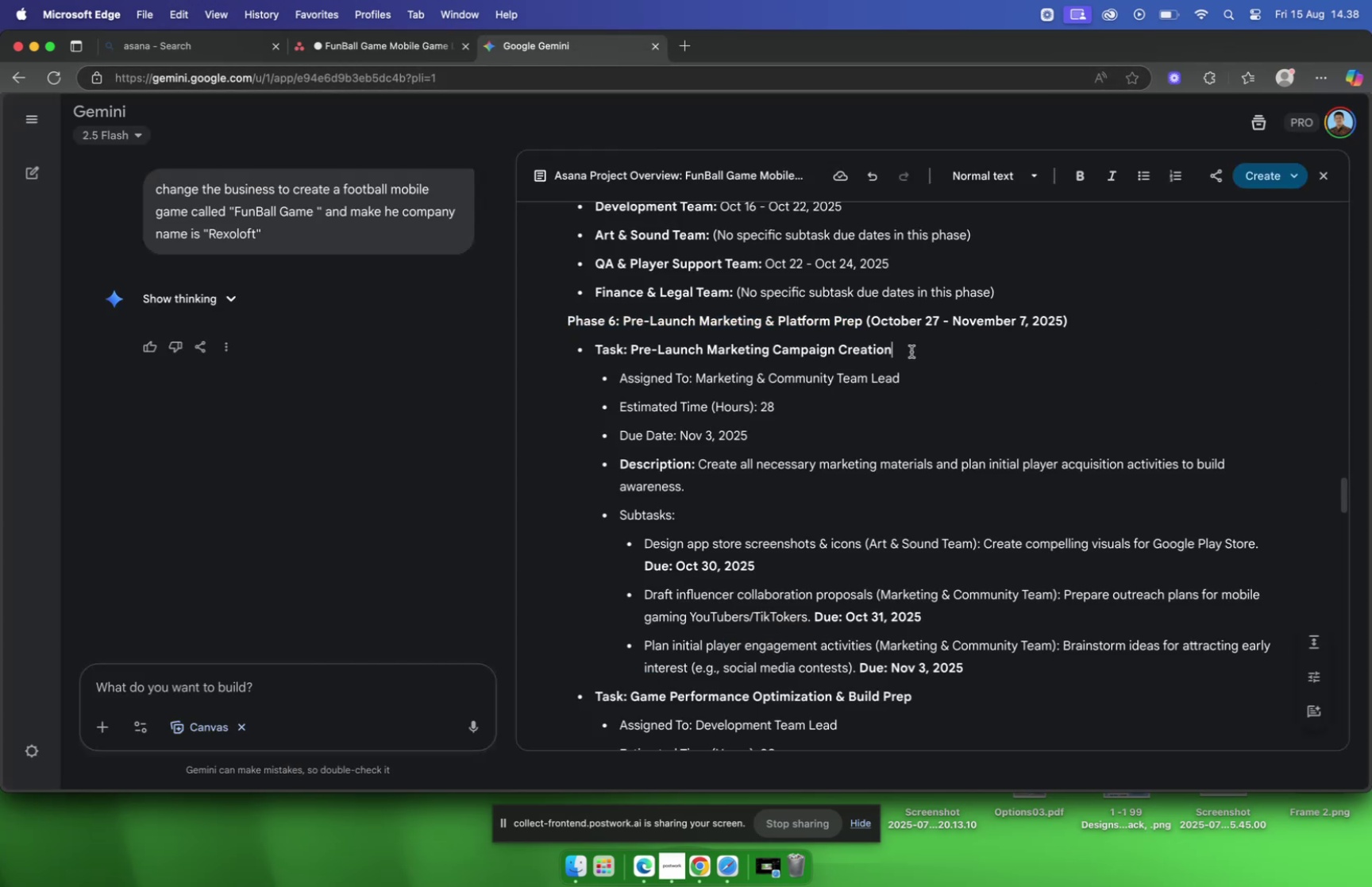 
left_click_drag(start_coordinate=[907, 352], to_coordinate=[633, 359])
 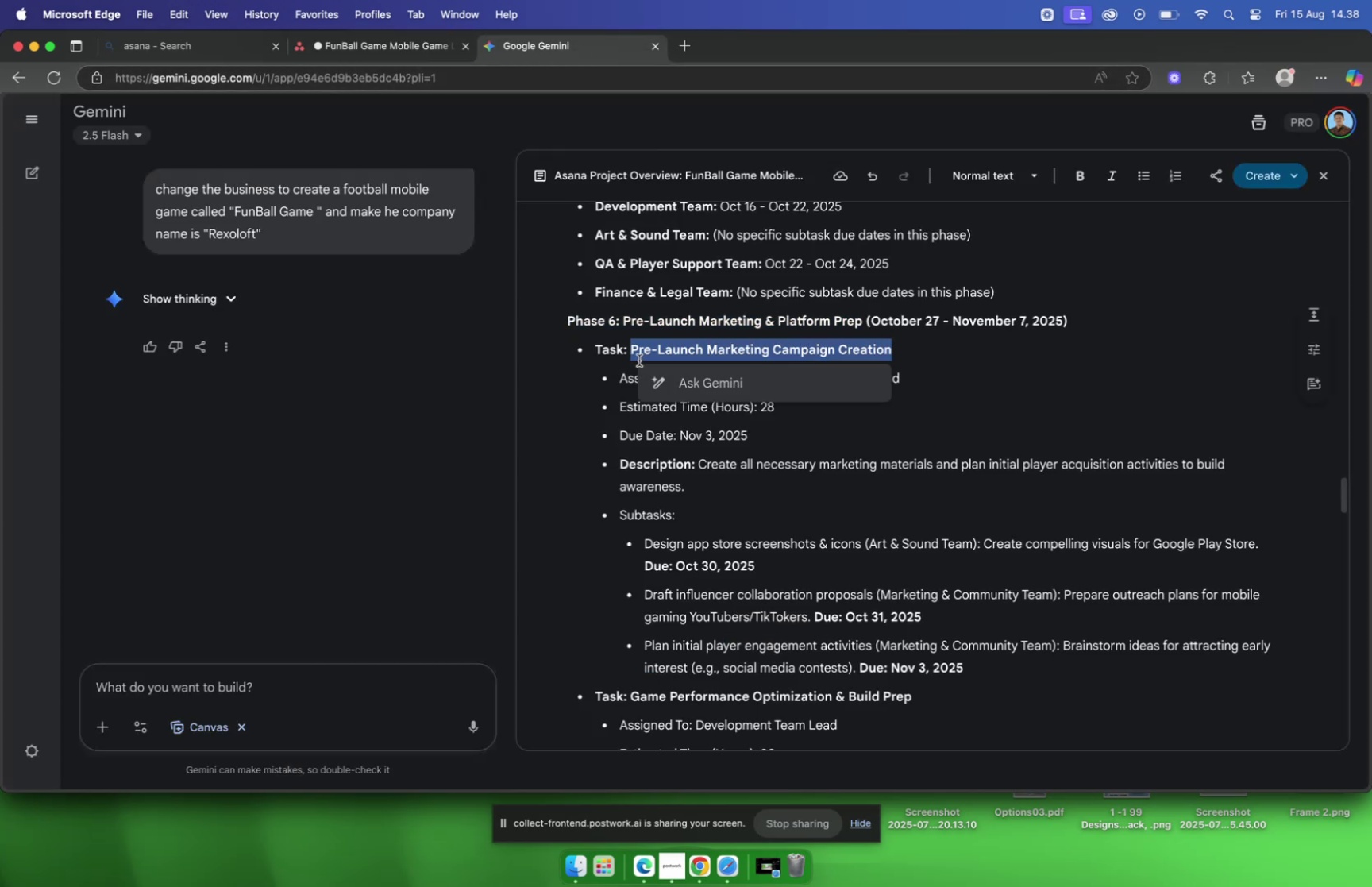 
key(Meta+C)
 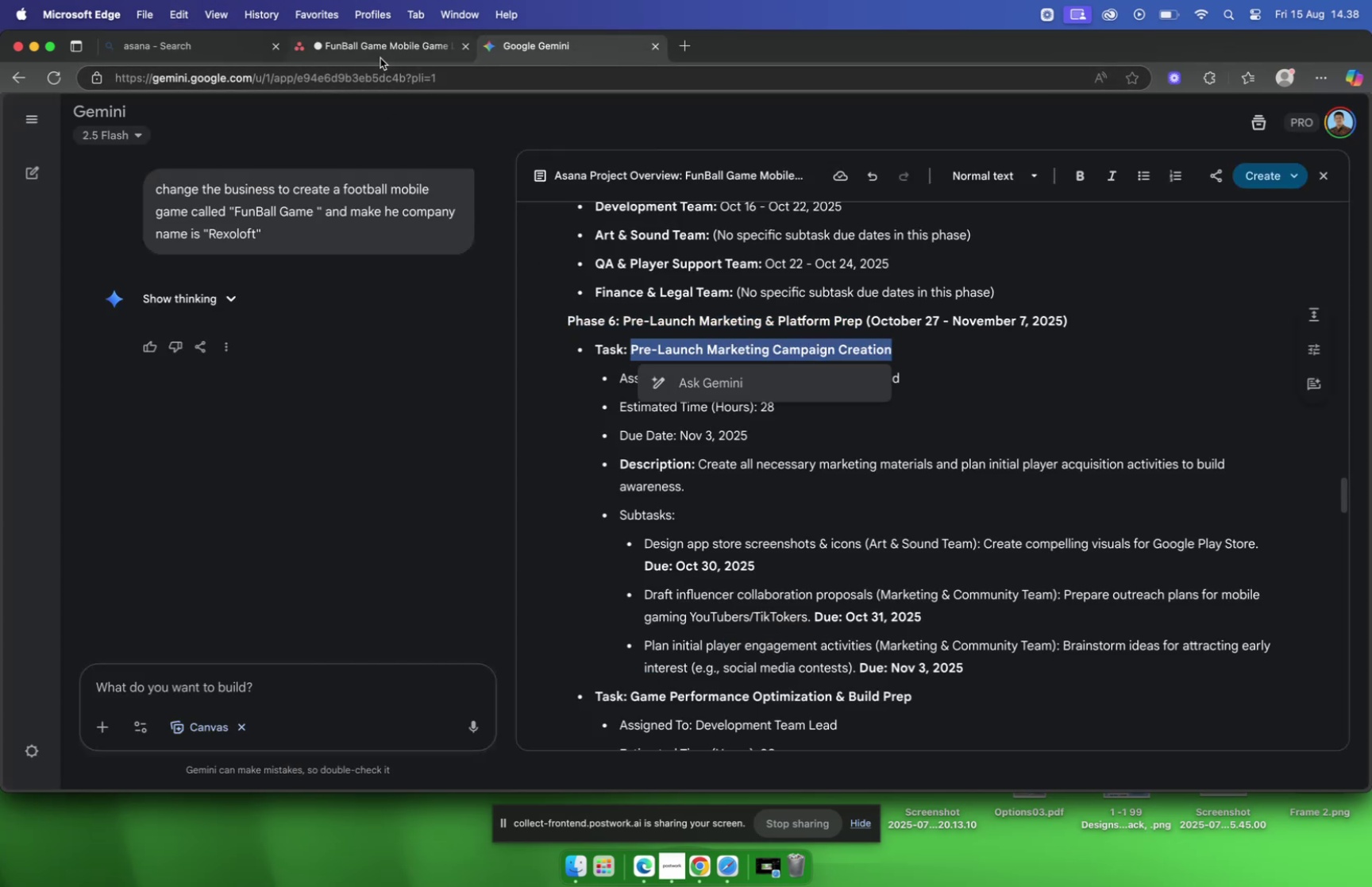 
left_click([376, 50])
 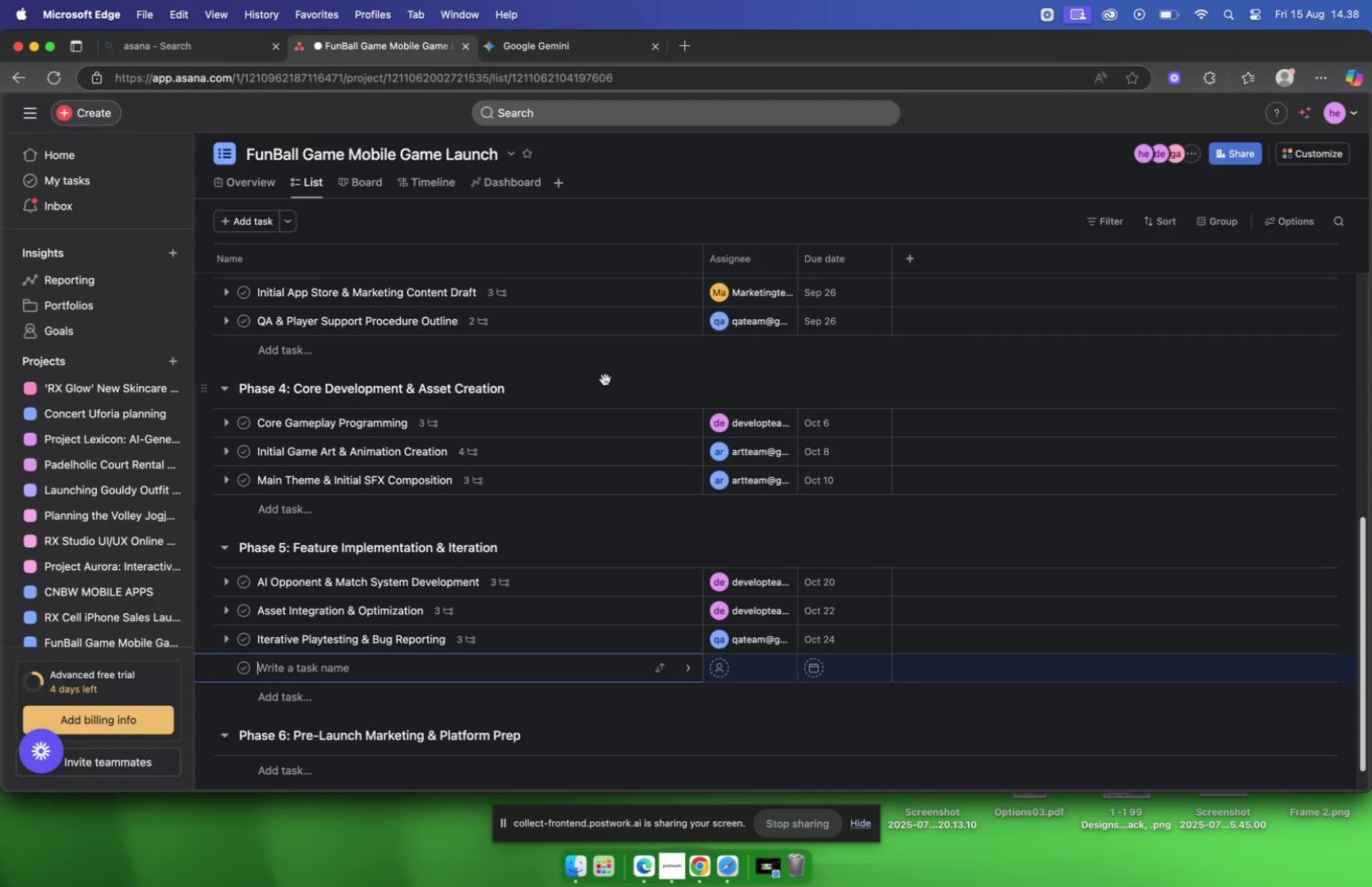 
scroll: coordinate [561, 379], scroll_direction: down, amount: 10.0
 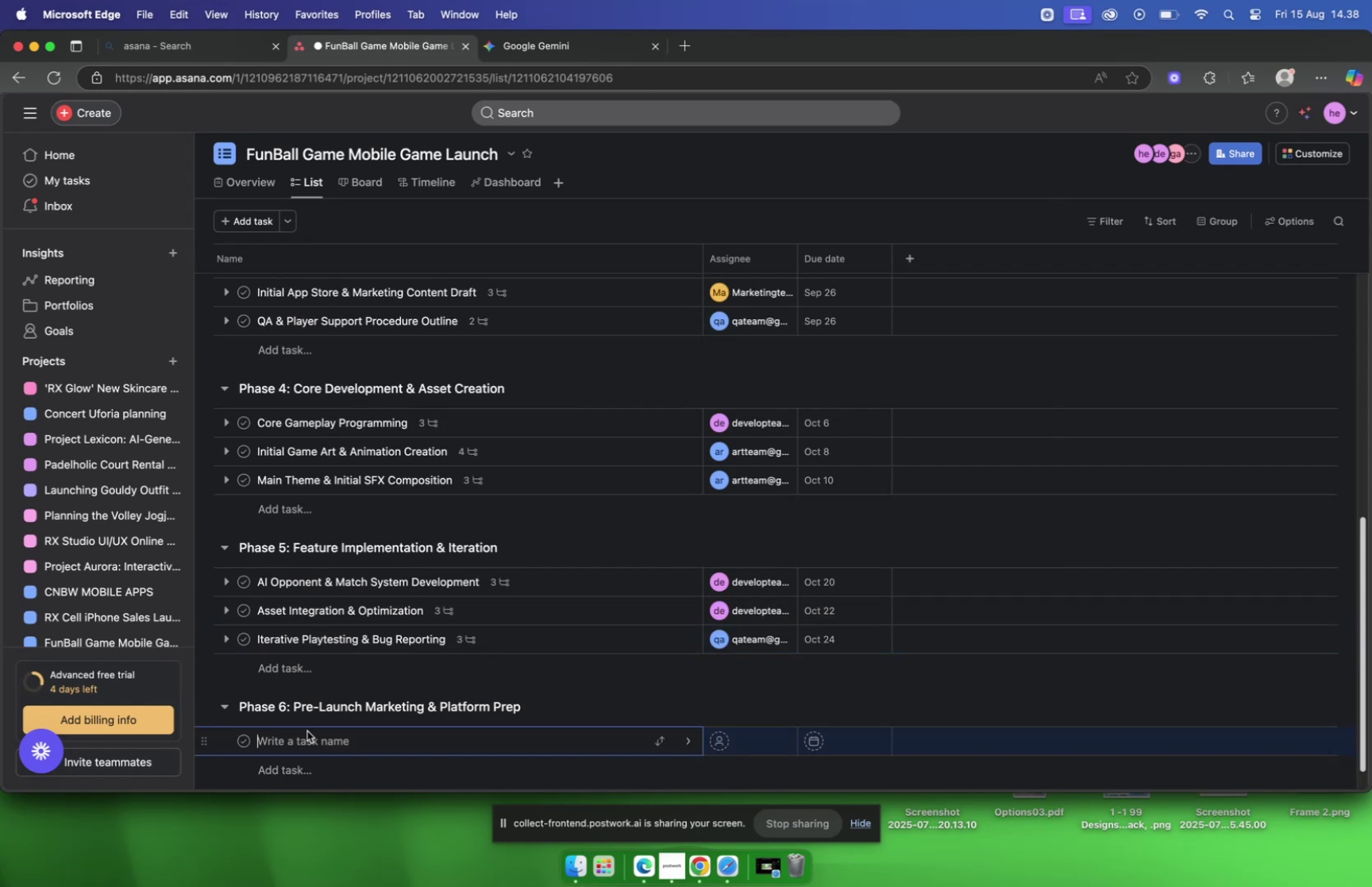 
key(Meta+V)
 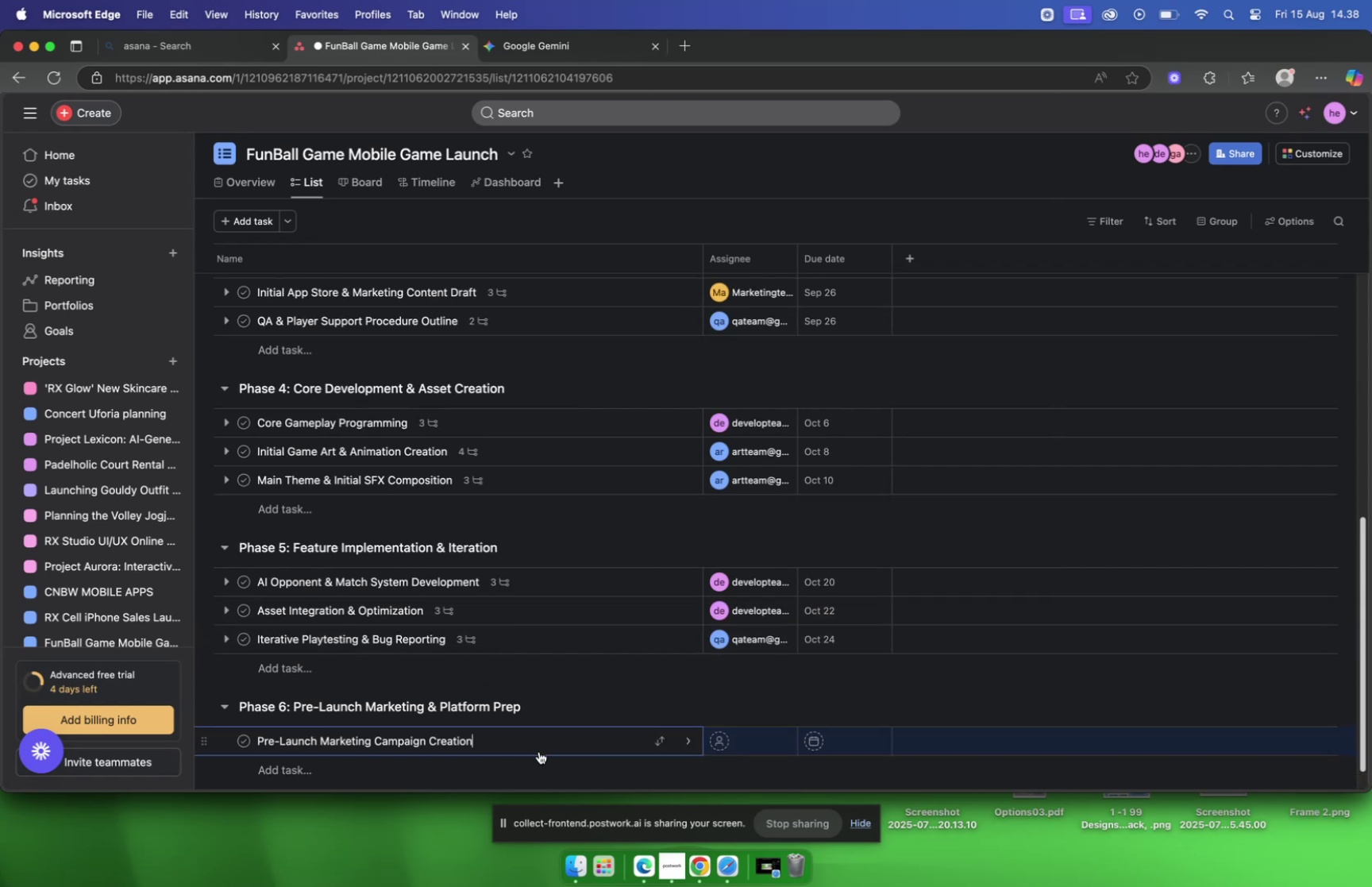 
left_click([535, 742])
 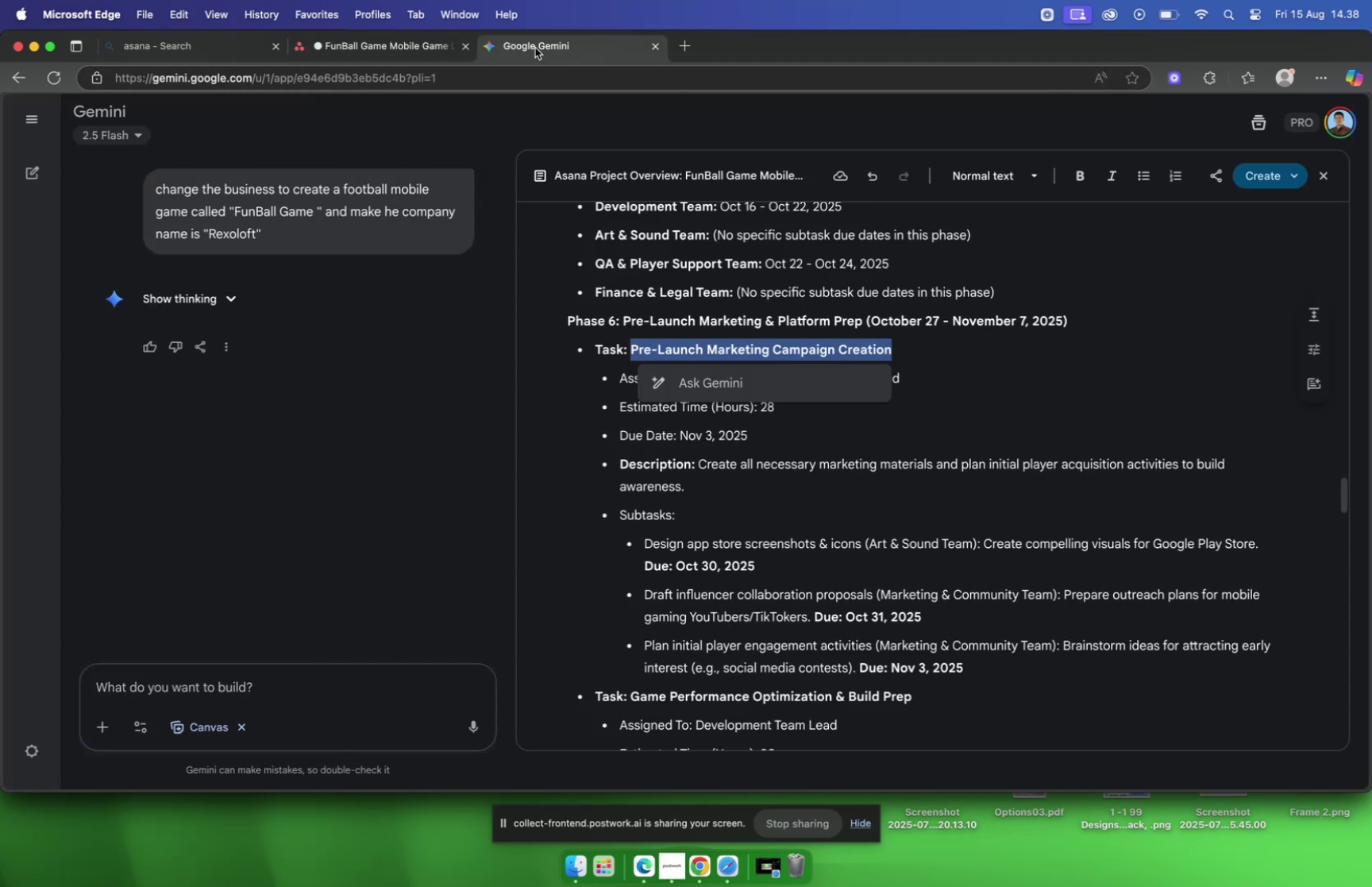 
left_click([989, 287])
 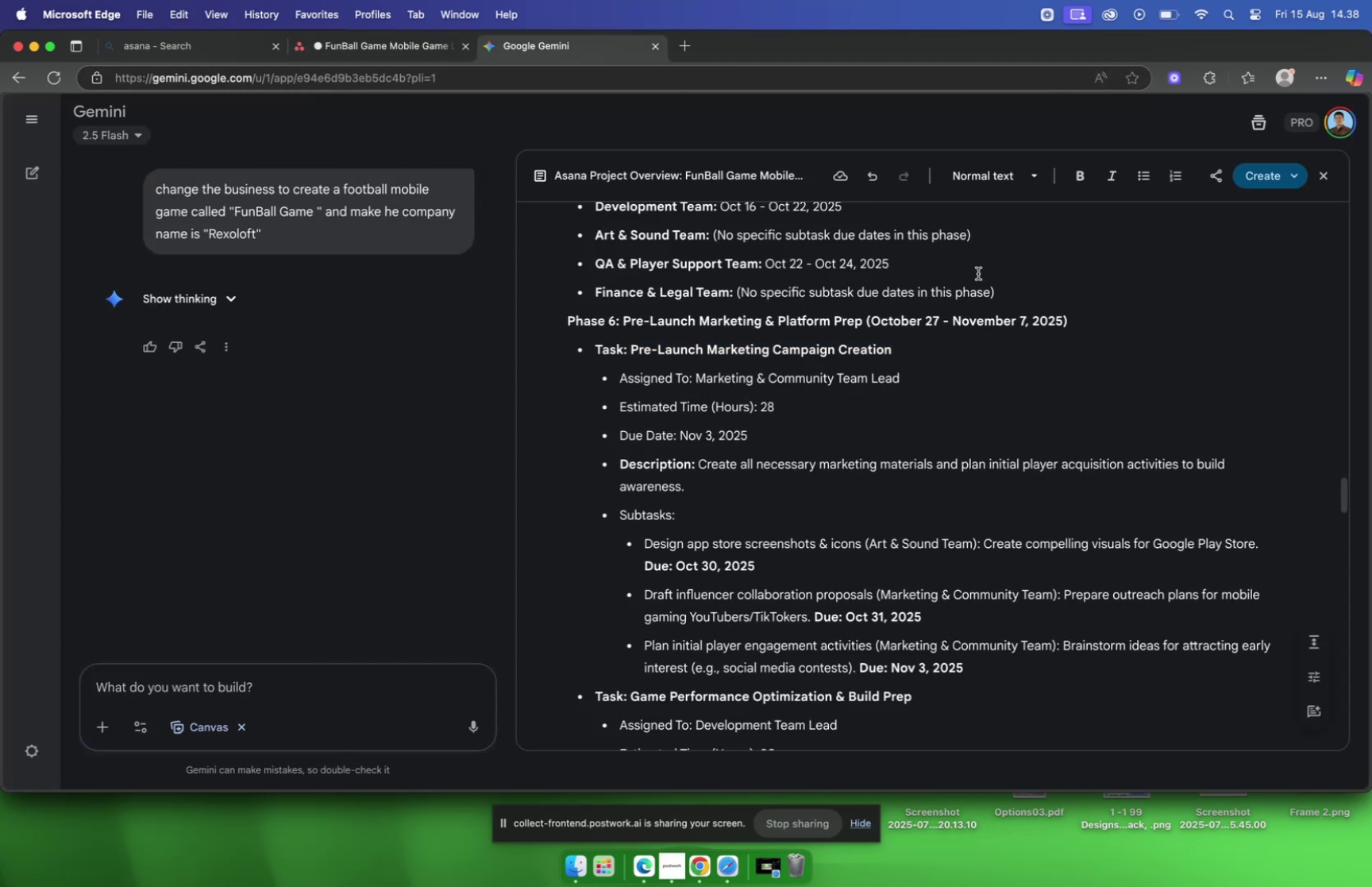 
scroll: coordinate [978, 273], scroll_direction: down, amount: 5.0
 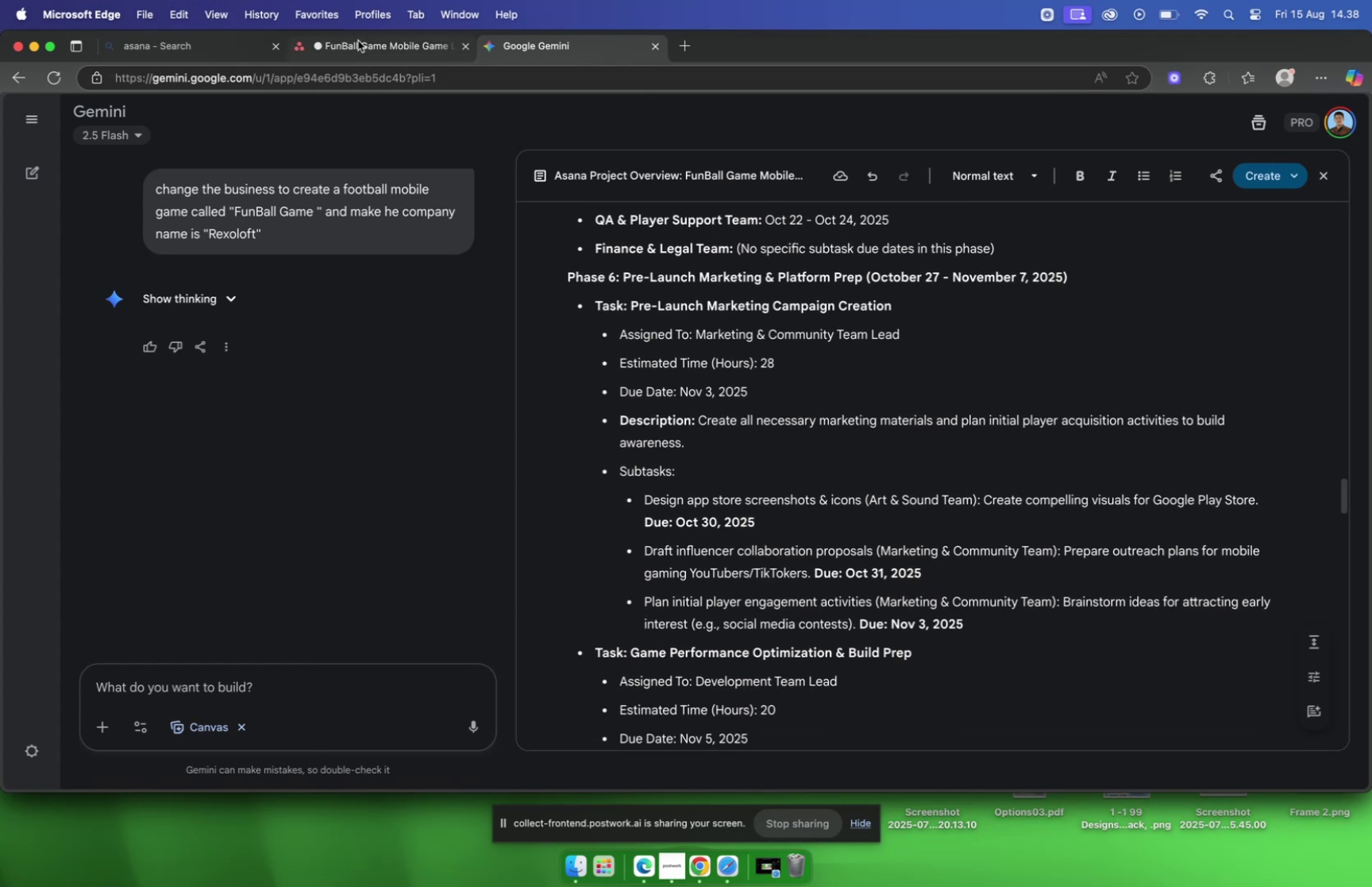 
left_click([358, 42])
 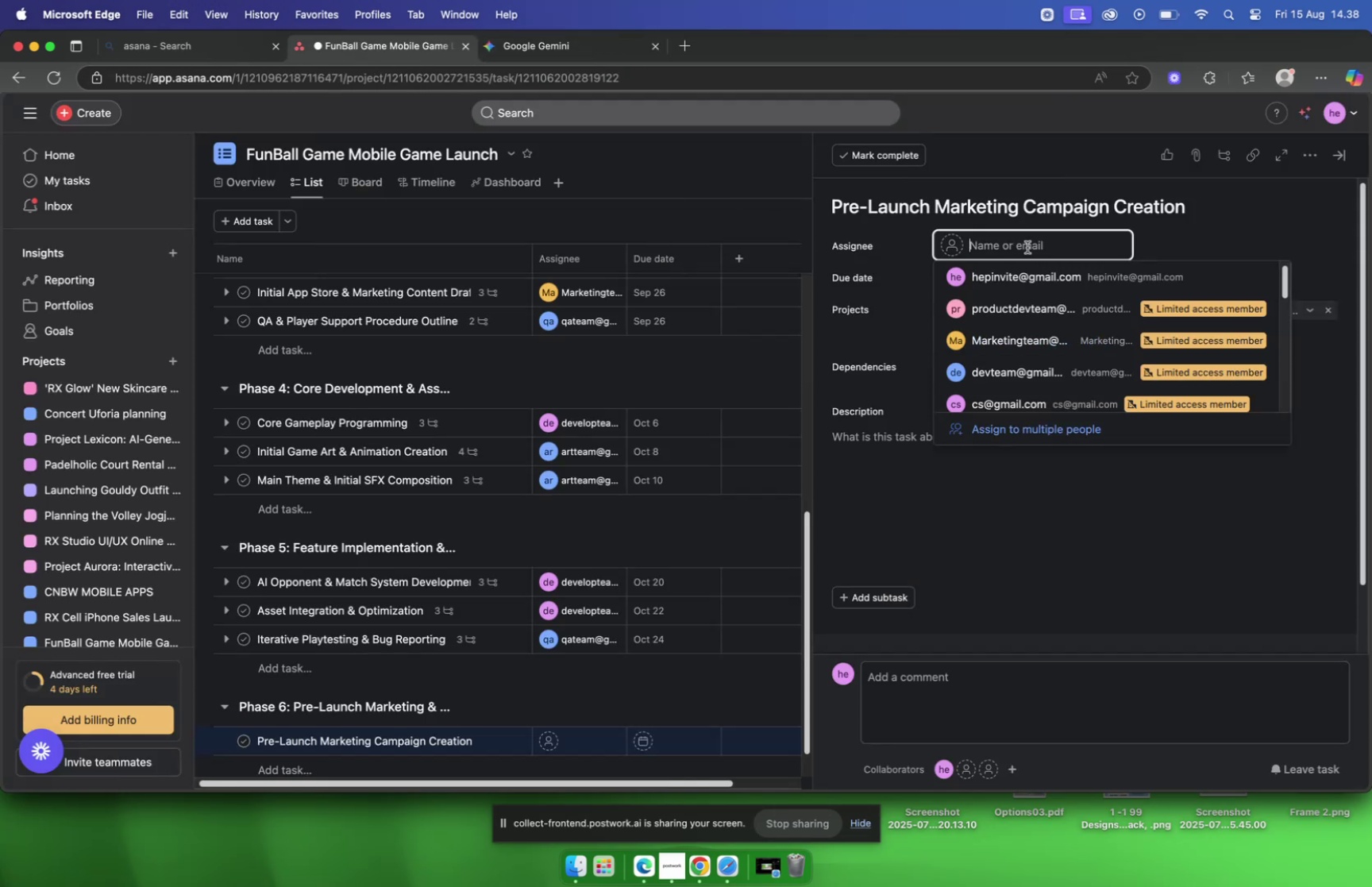 
type(mar)
 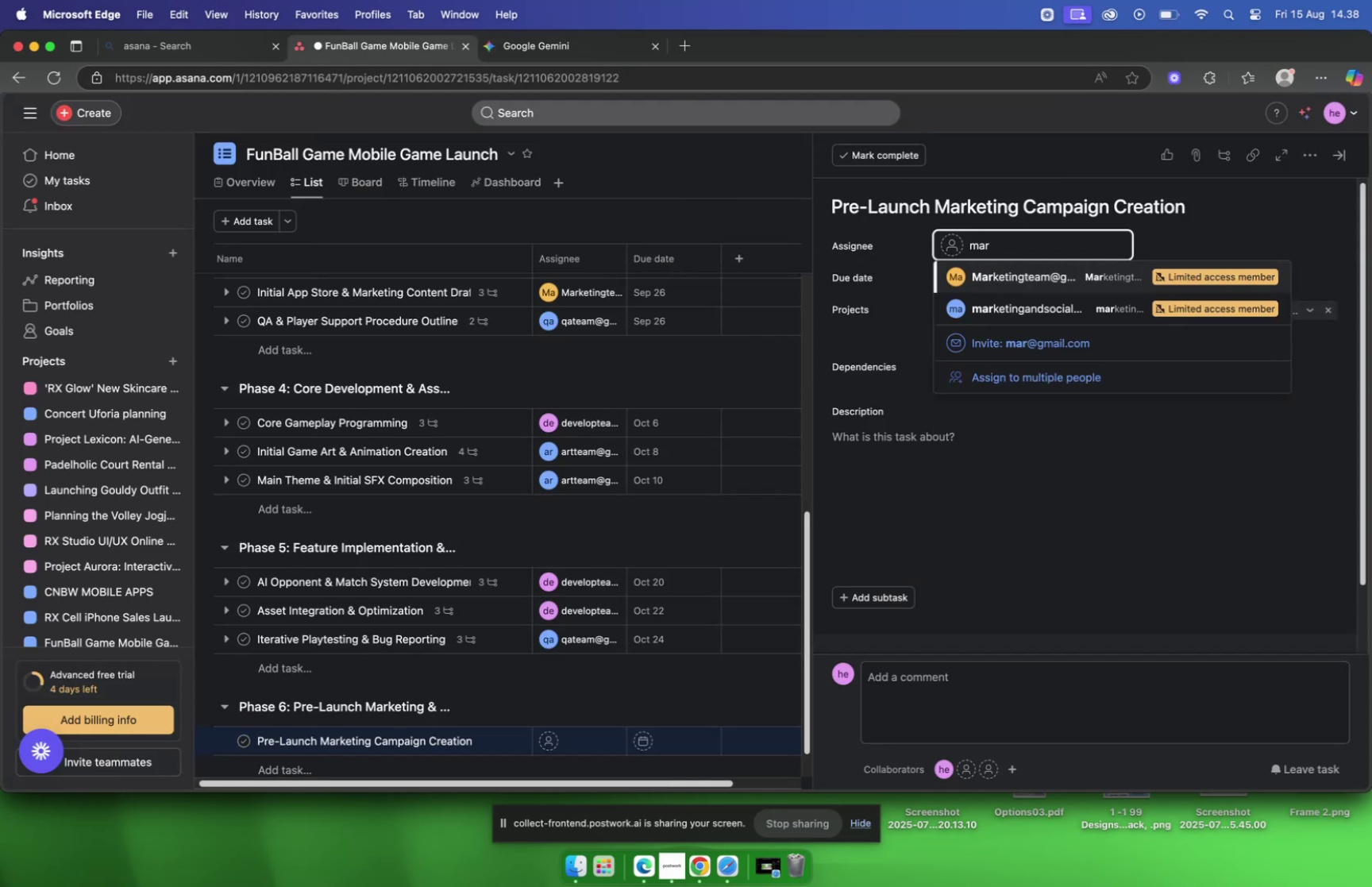 
key(Enter)
 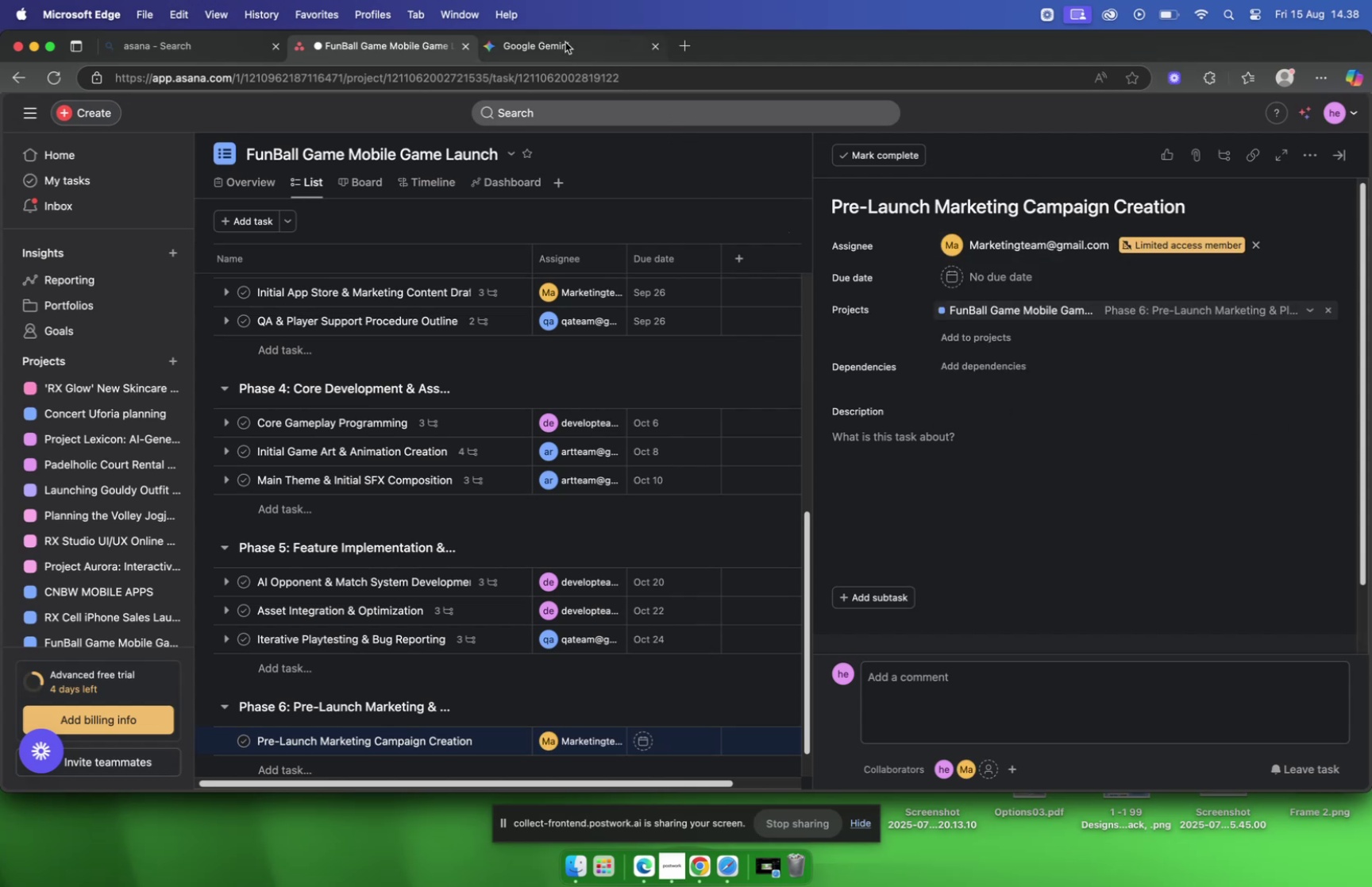 
left_click([562, 40])
 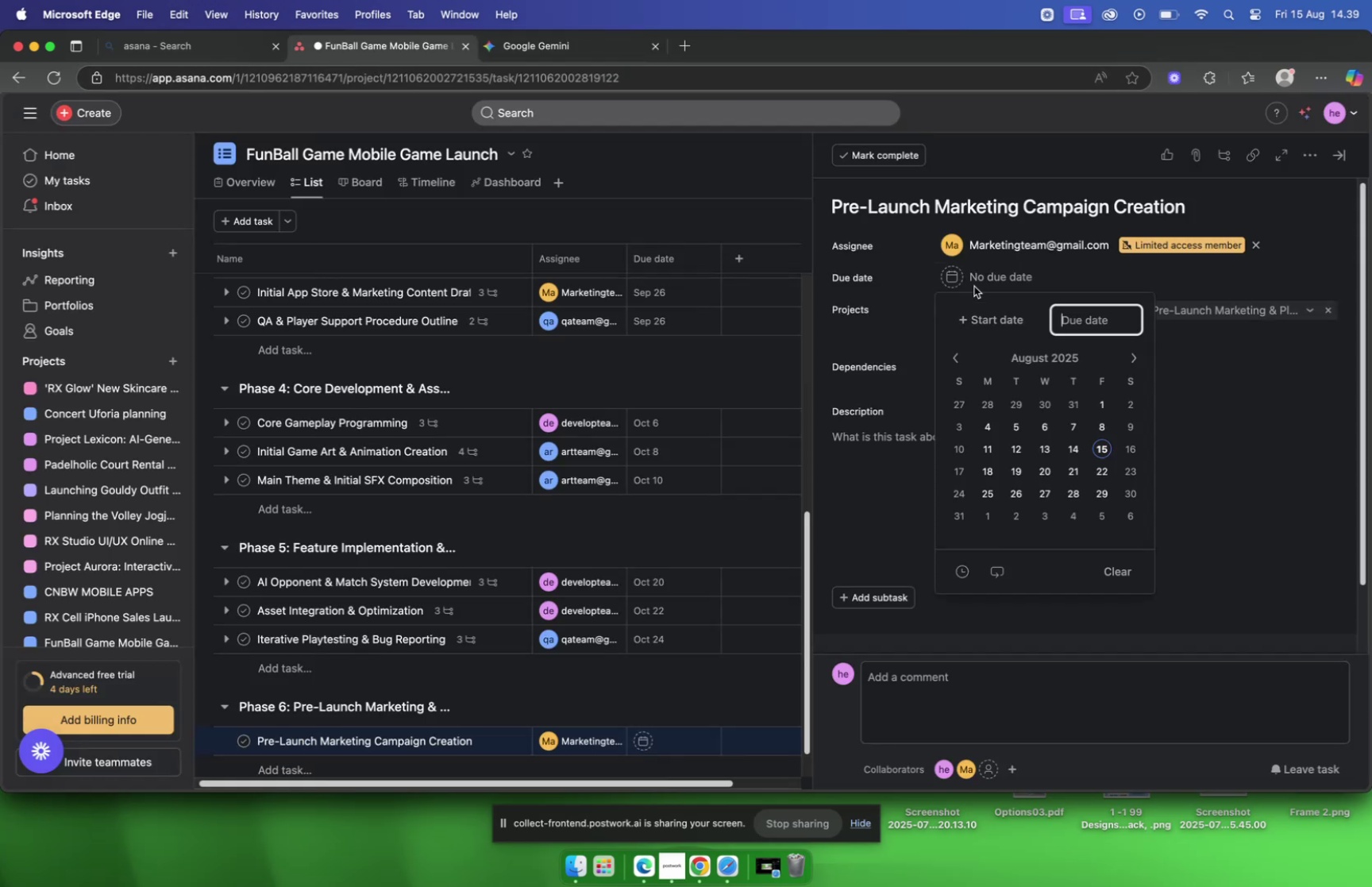 
wait(5.28)
 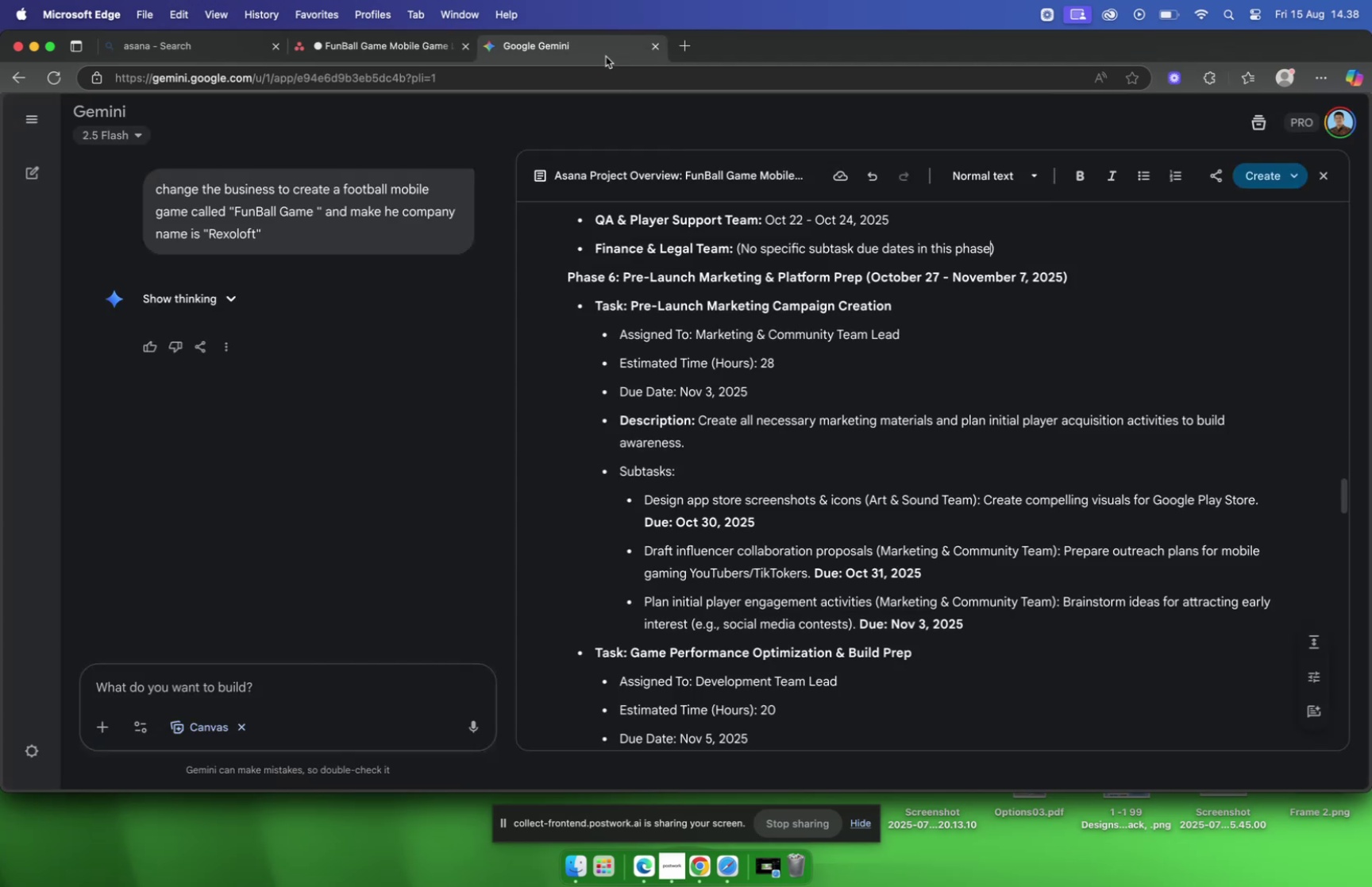 
left_click([1138, 363])
 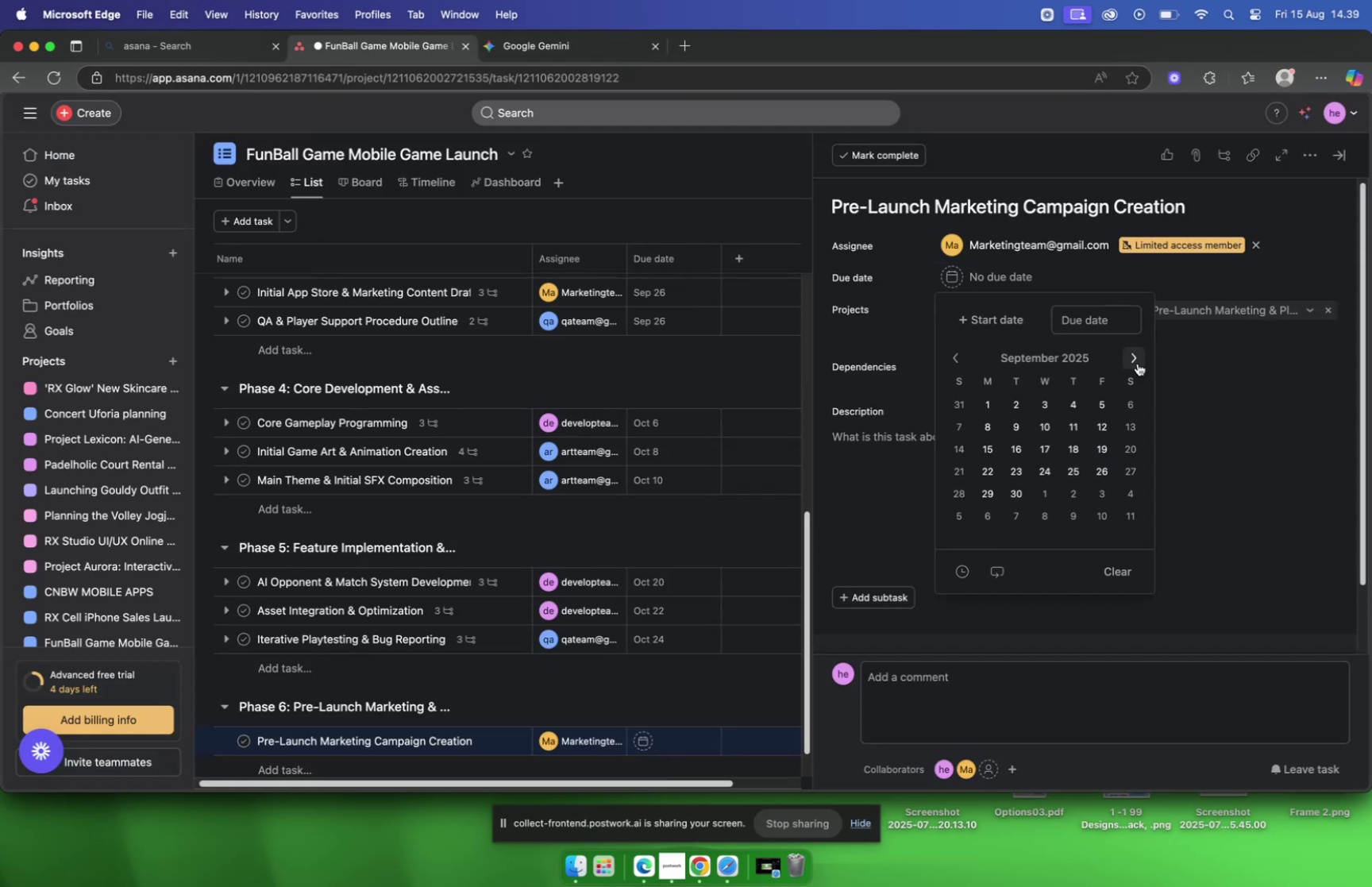 
left_click([1138, 363])
 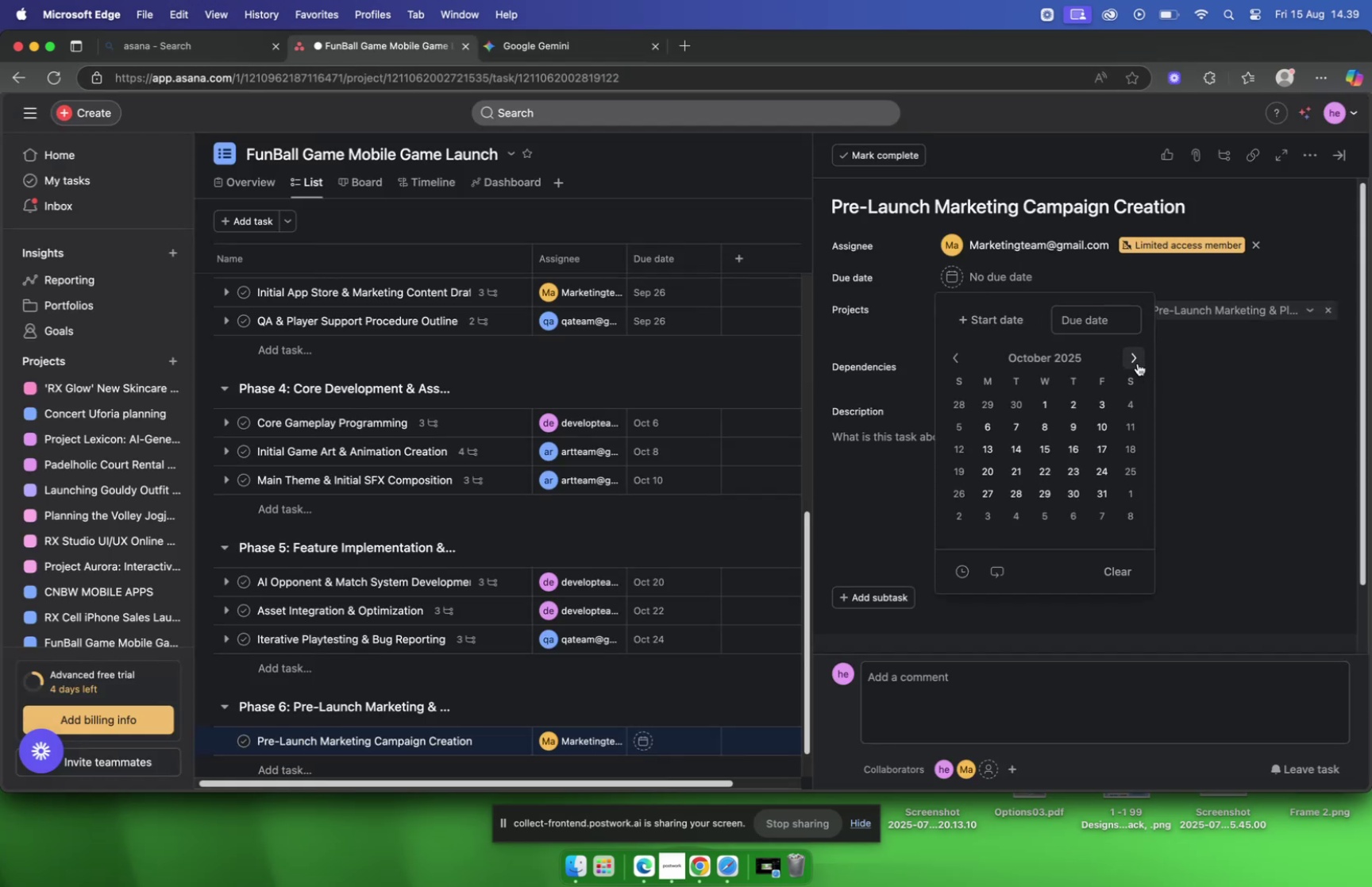 
left_click([1138, 363])
 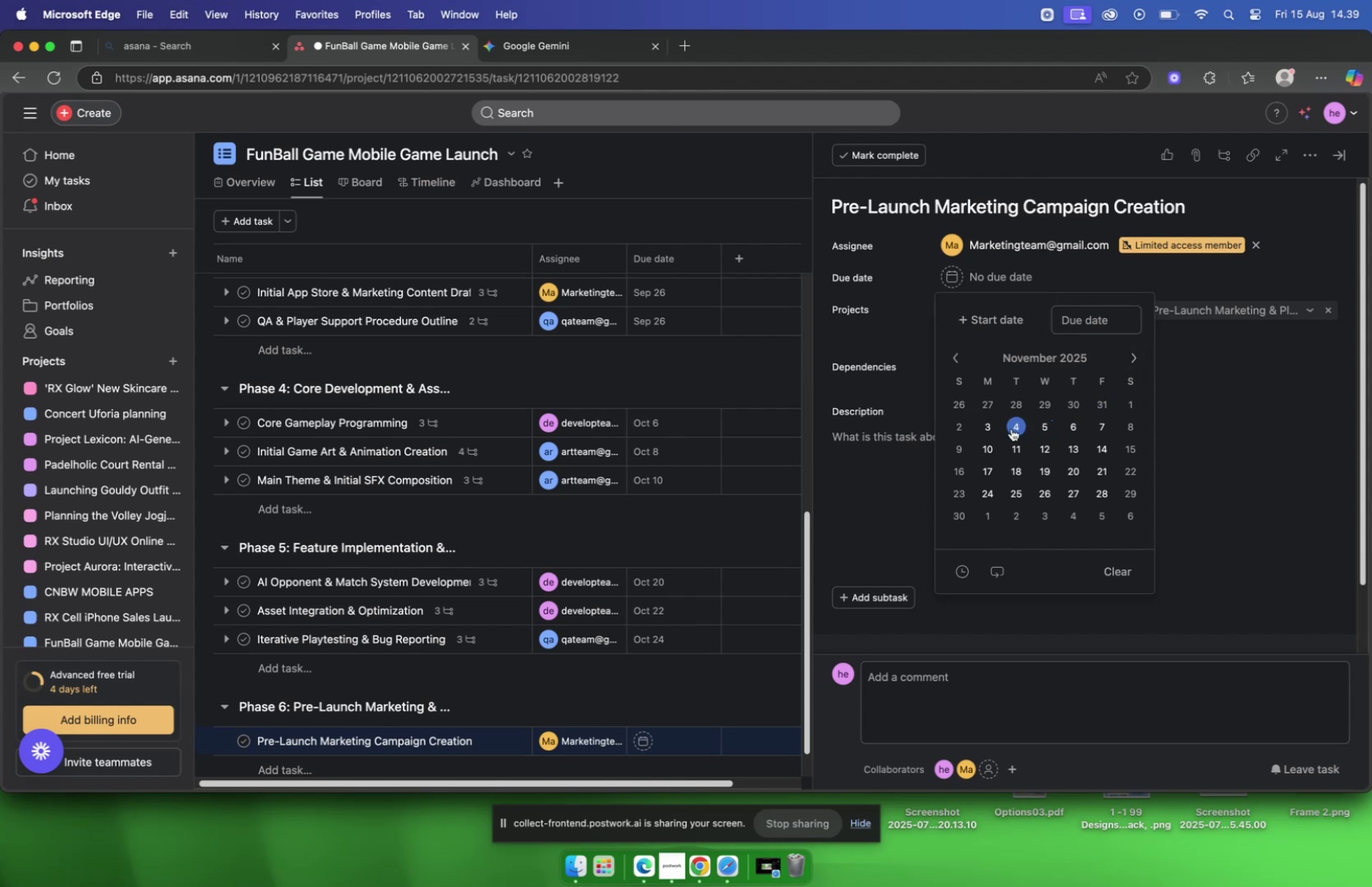 
left_click([992, 425])
 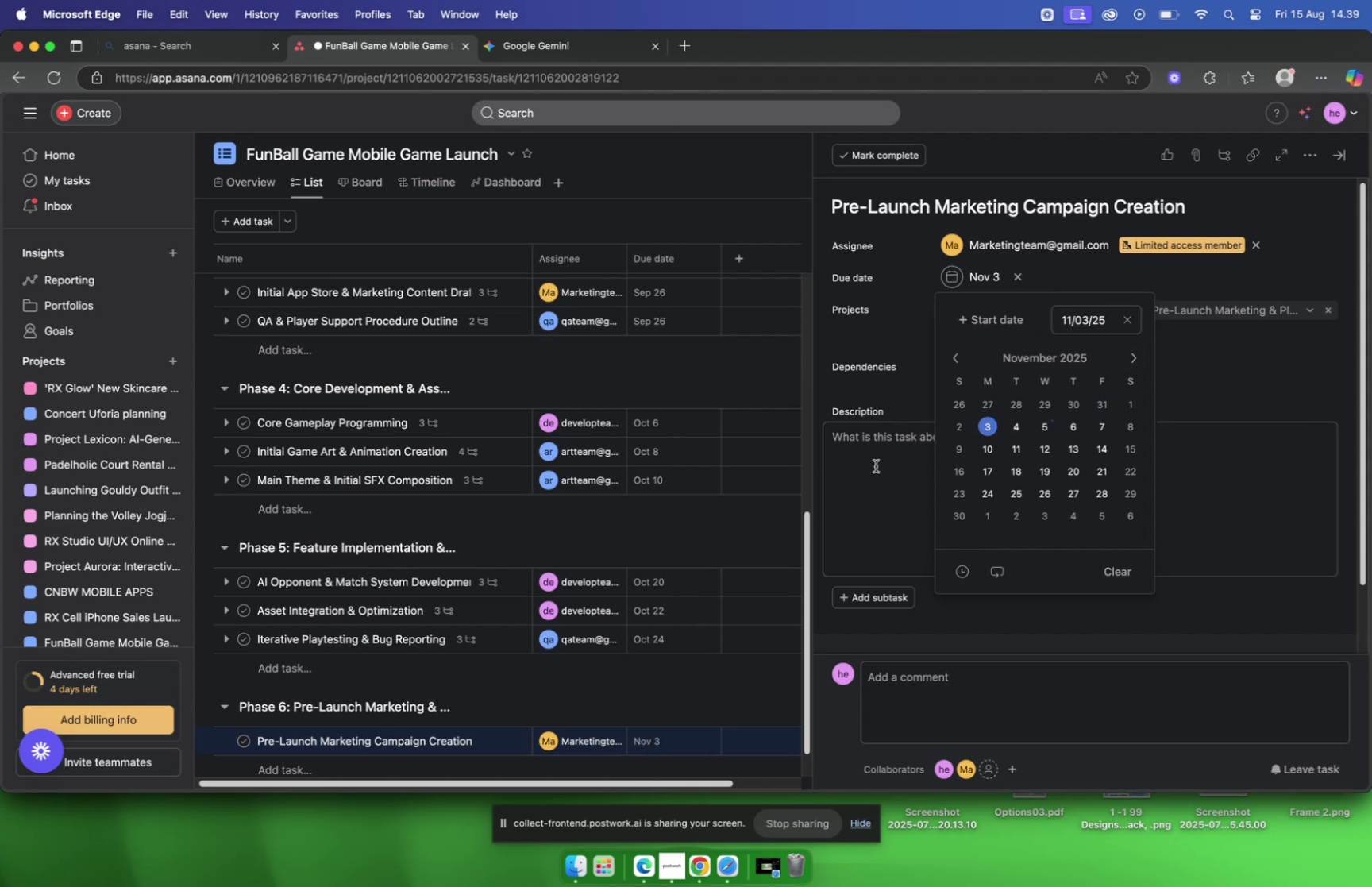 
left_click([876, 465])
 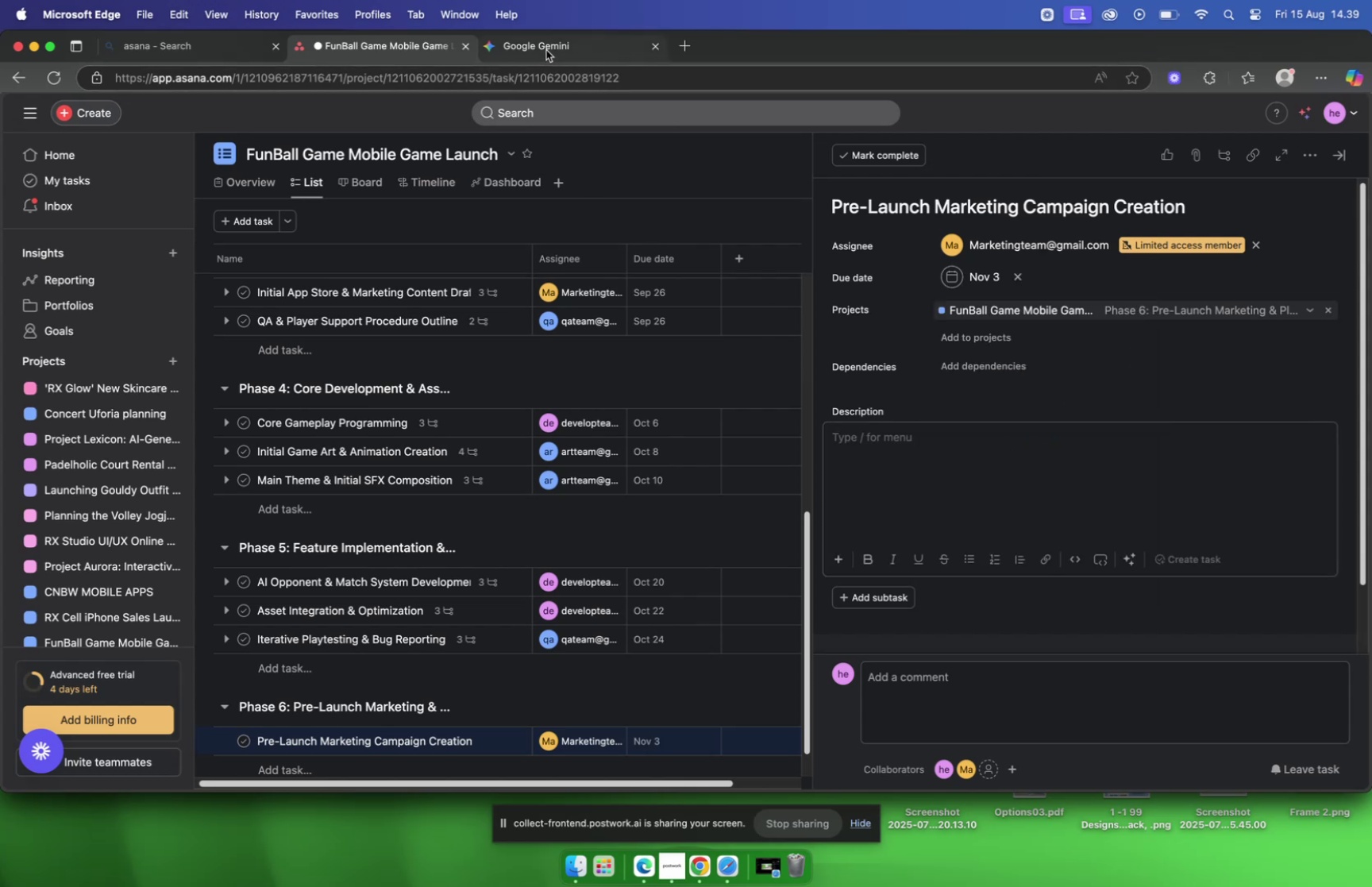 
left_click([546, 50])
 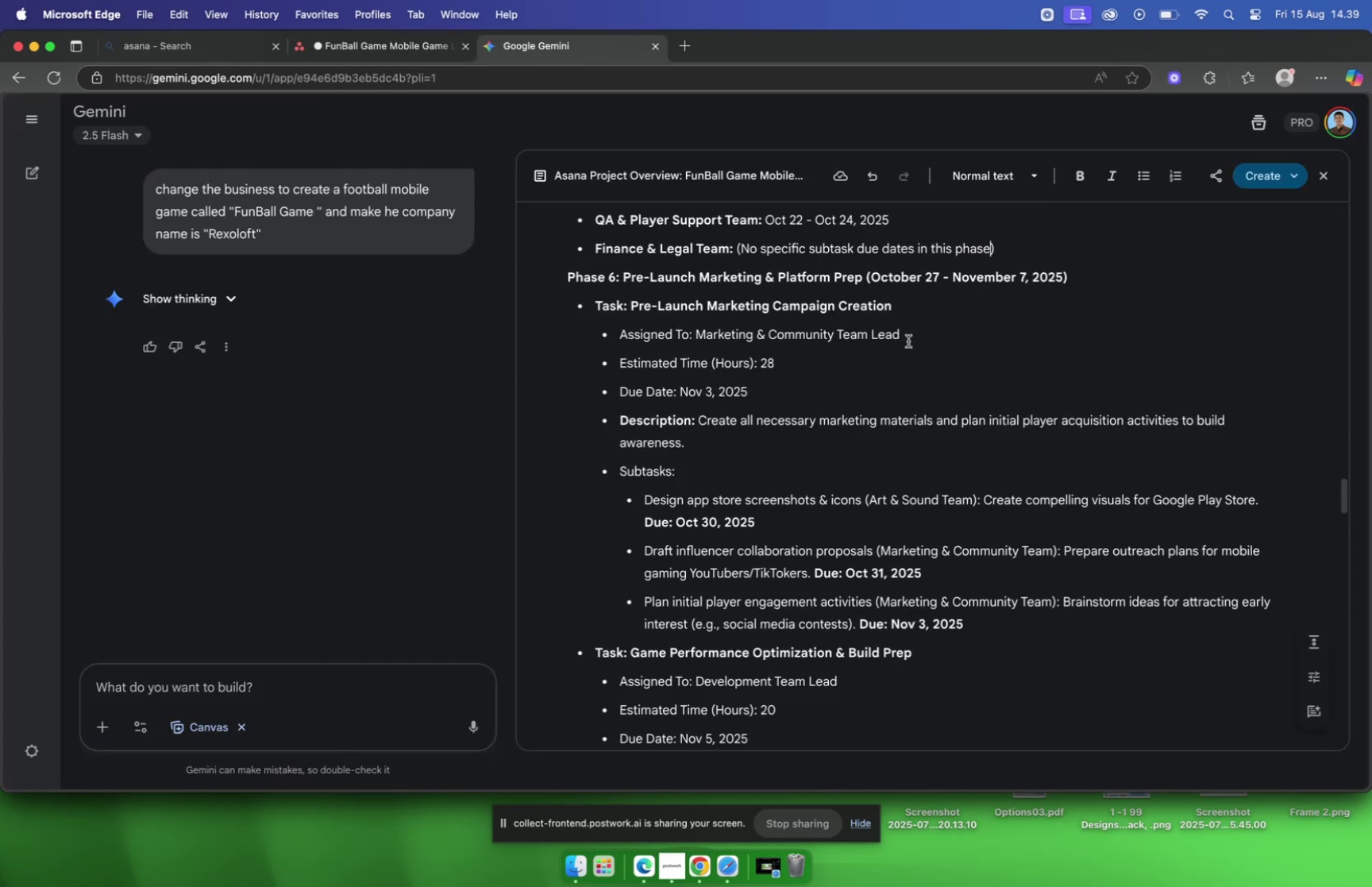 
left_click_drag(start_coordinate=[710, 444], to_coordinate=[702, 428])
 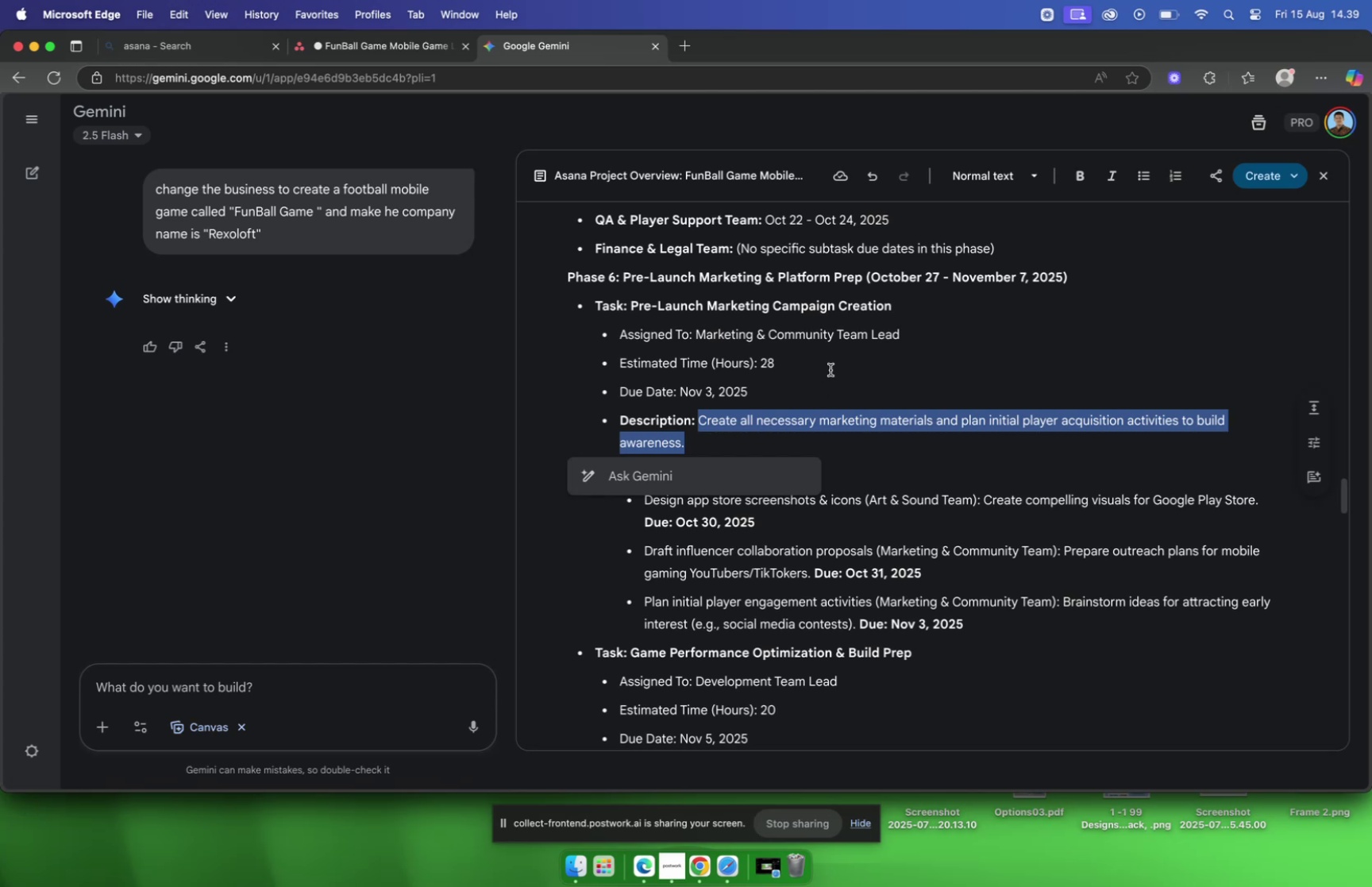 
key(Meta+C)
 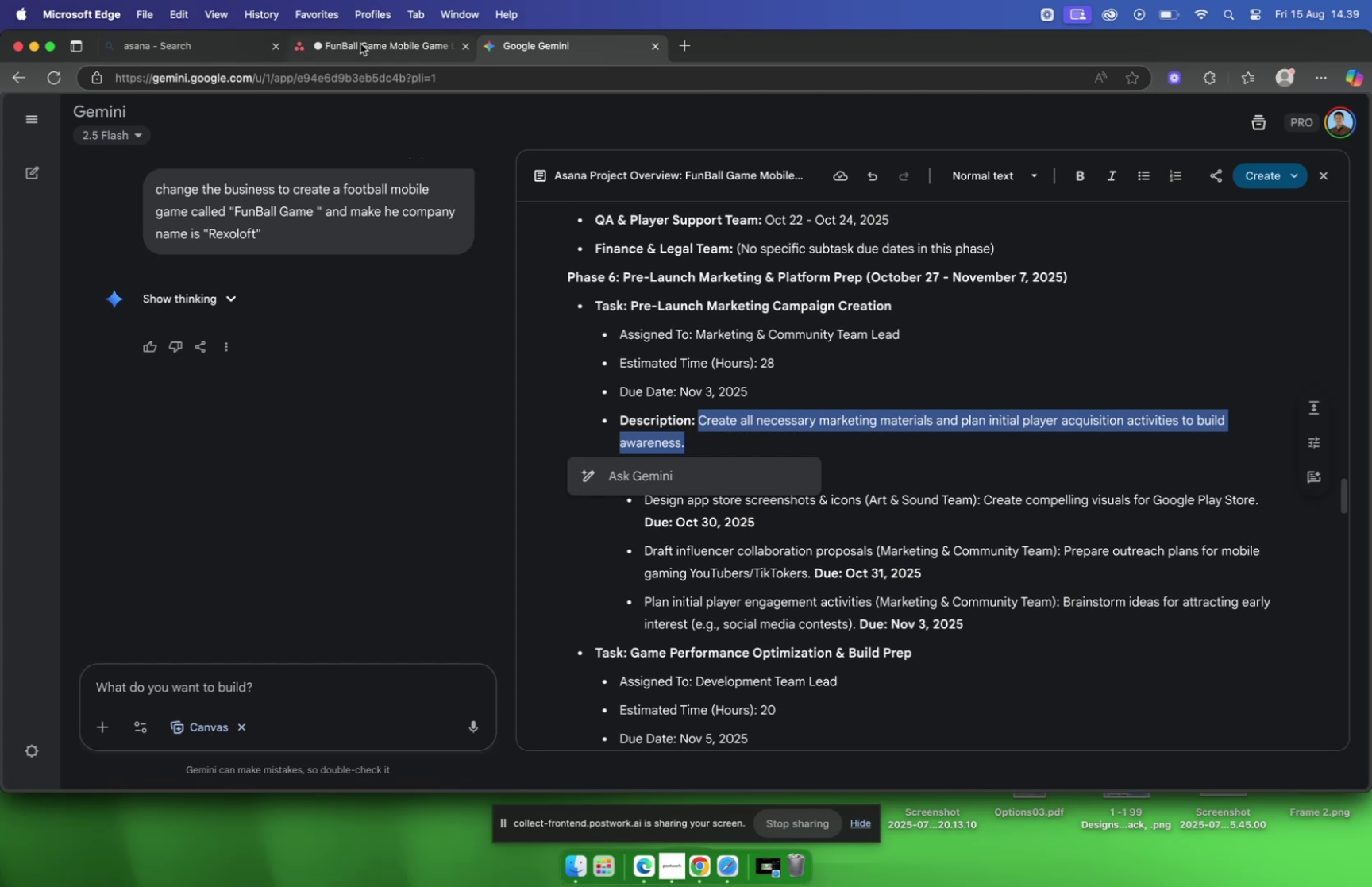 
left_click([361, 44])
 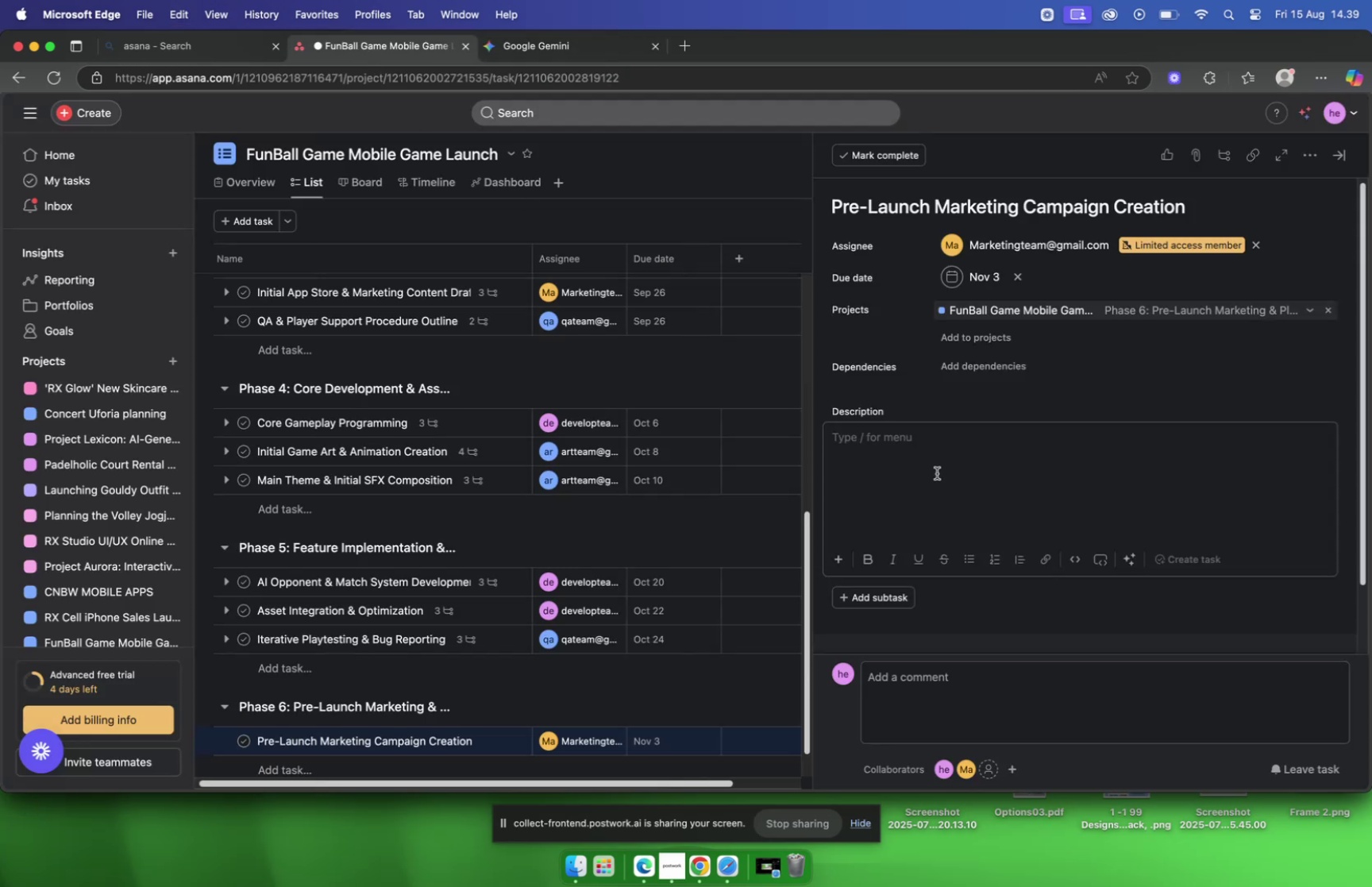 
key(Meta+CommandLeft)
 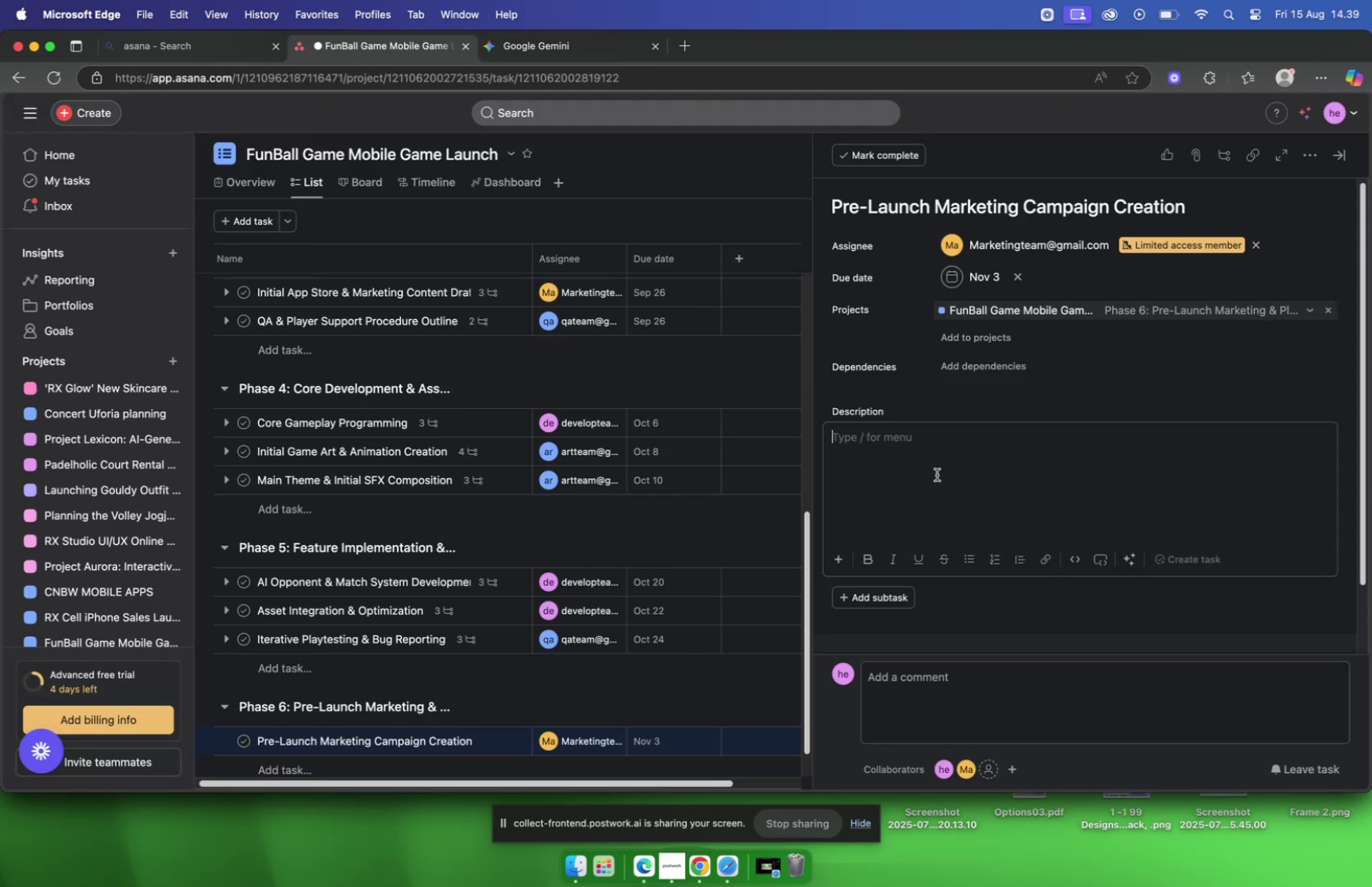 
key(Meta+V)
 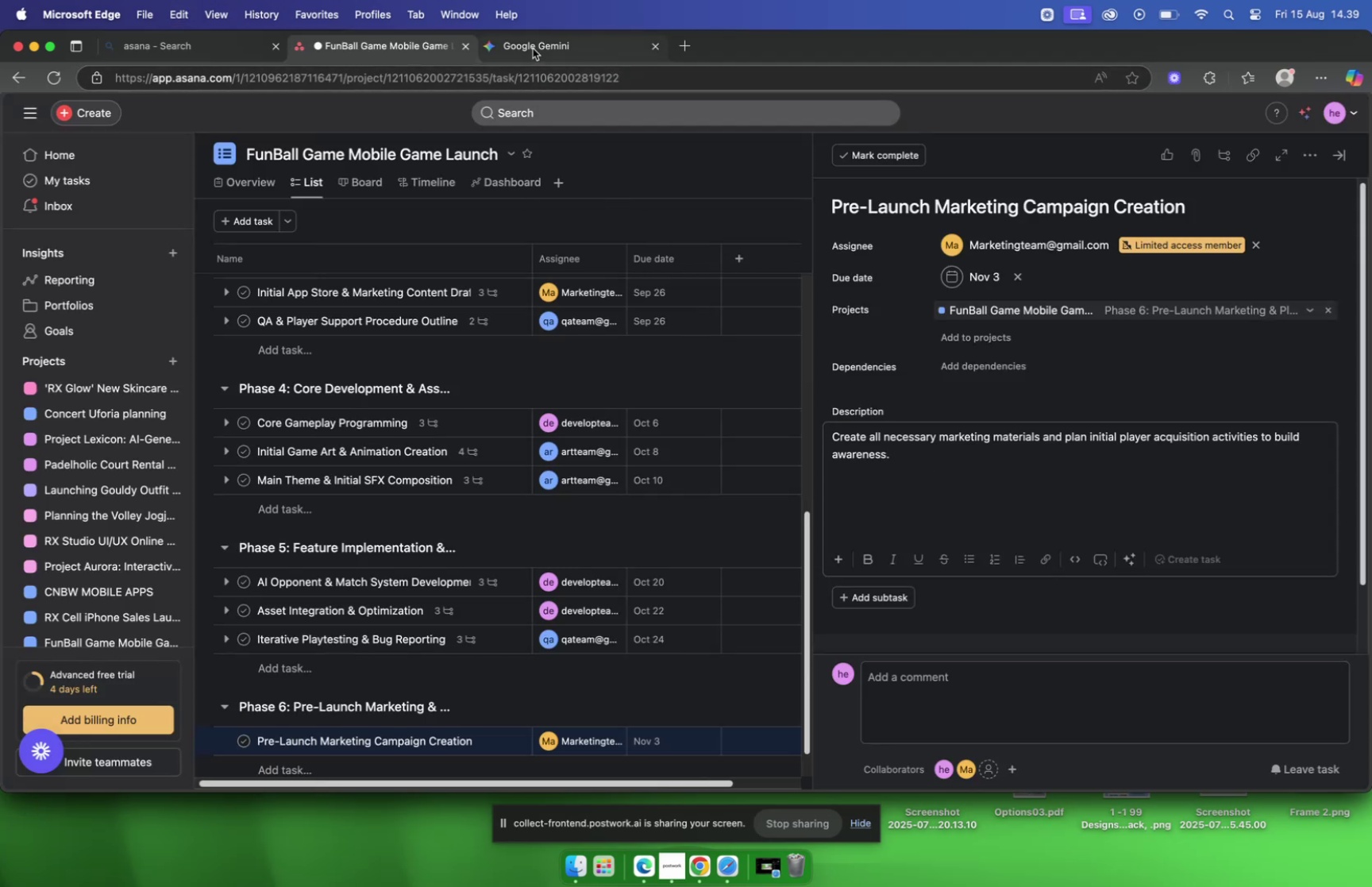 
left_click([533, 48])
 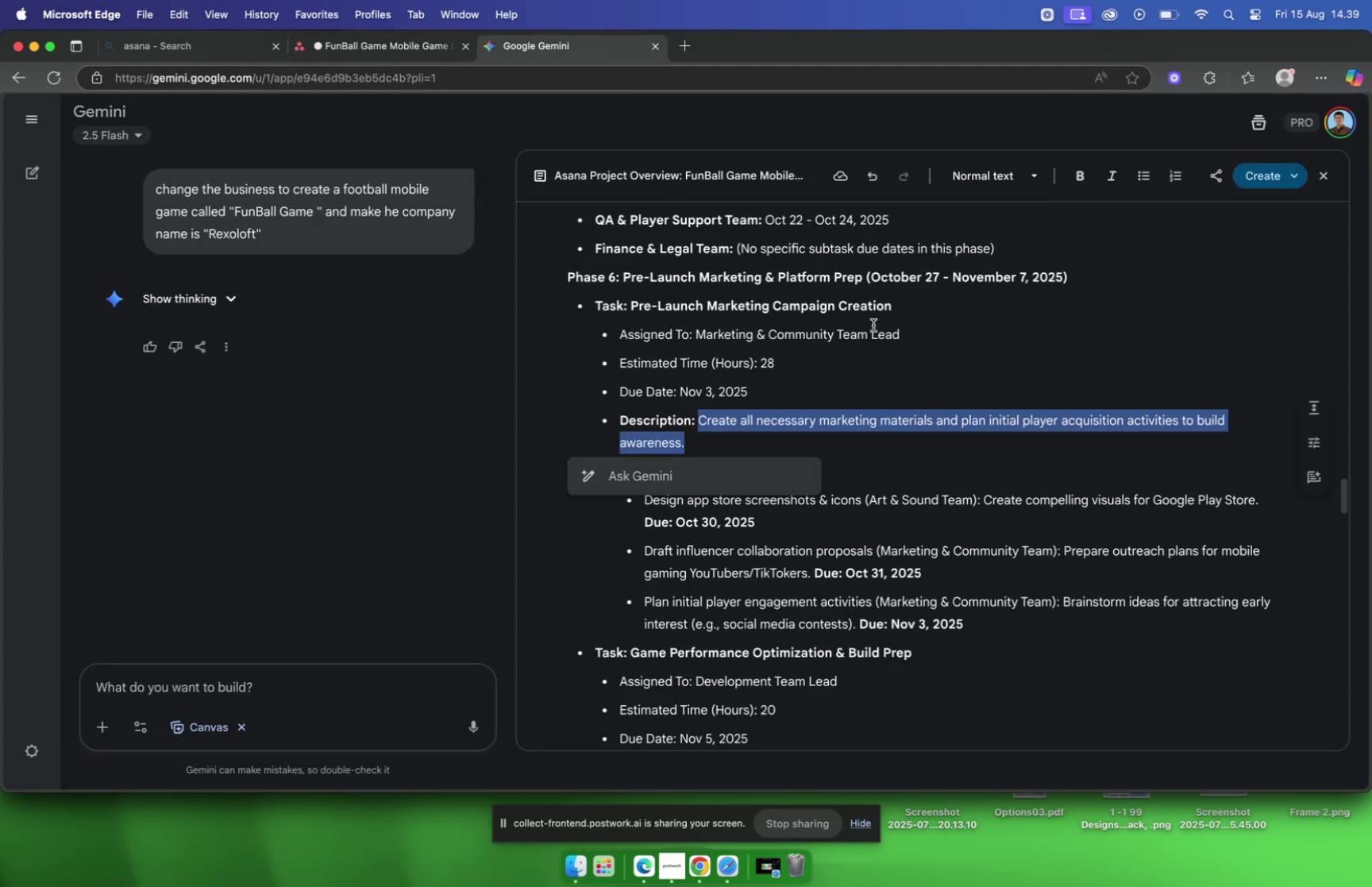 
left_click_drag(start_coordinate=[869, 320], to_coordinate=[869, 325])
 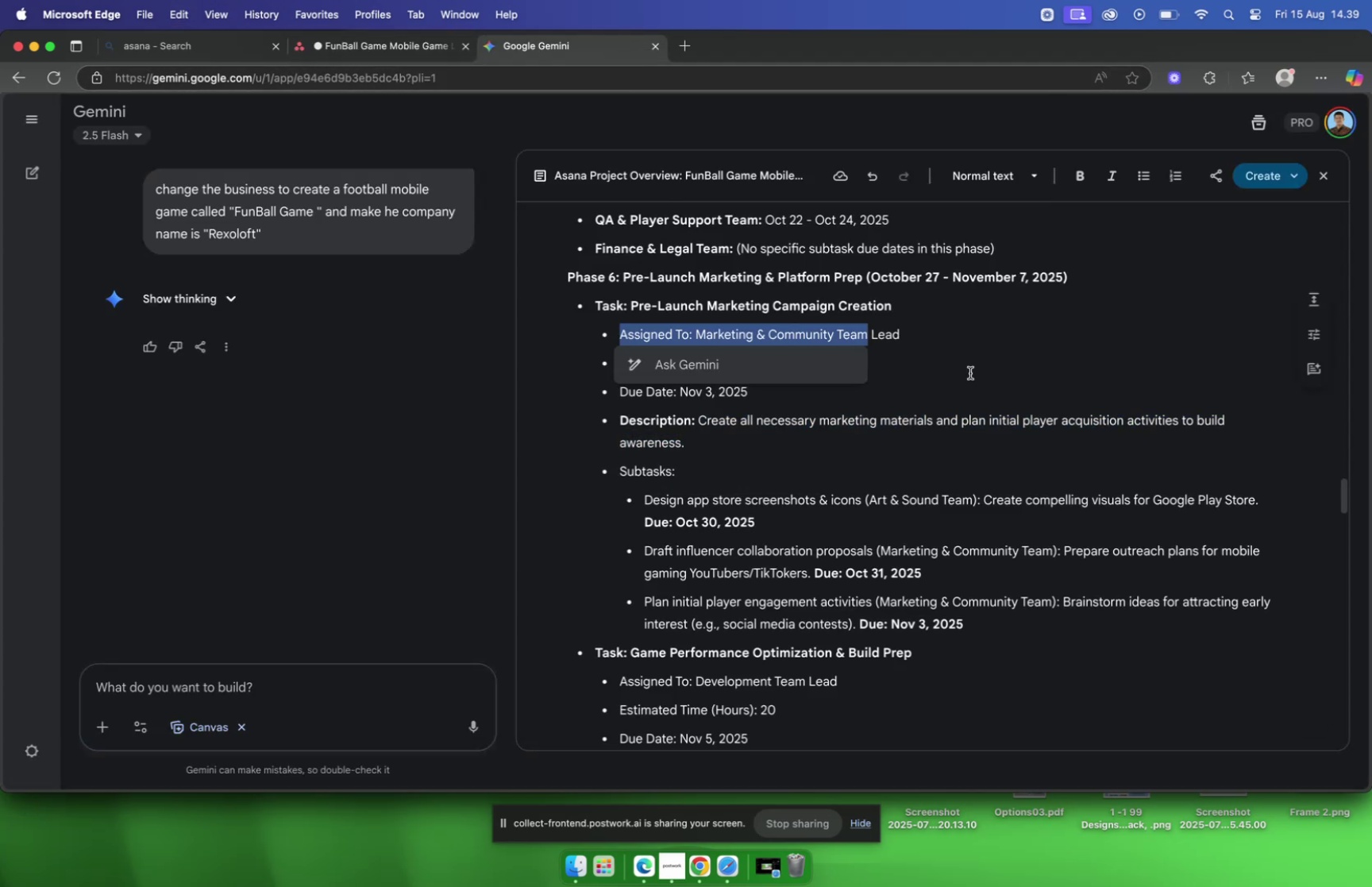 
scroll: coordinate [908, 434], scroll_direction: down, amount: 6.0
 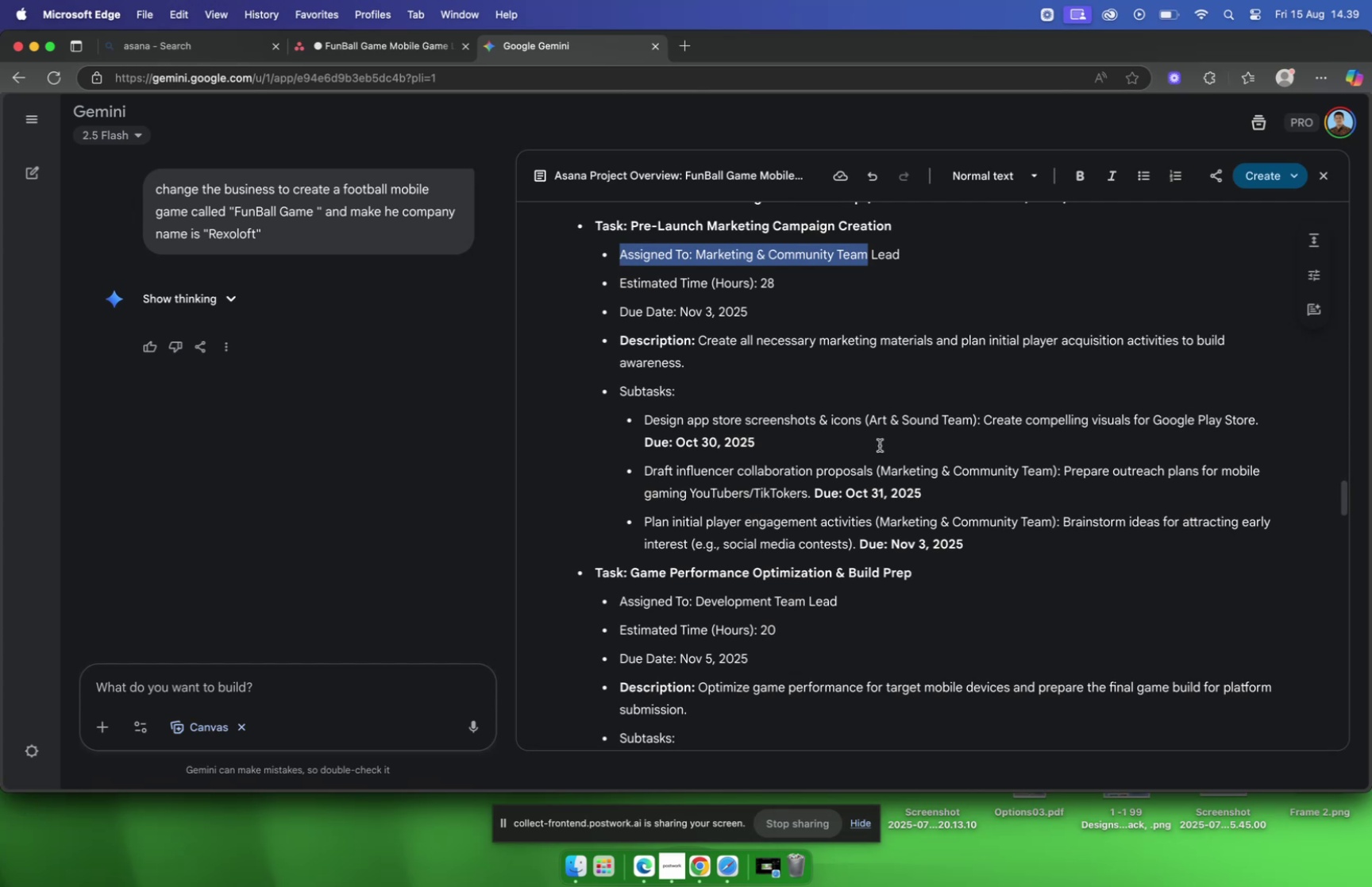 
wait(15.54)
 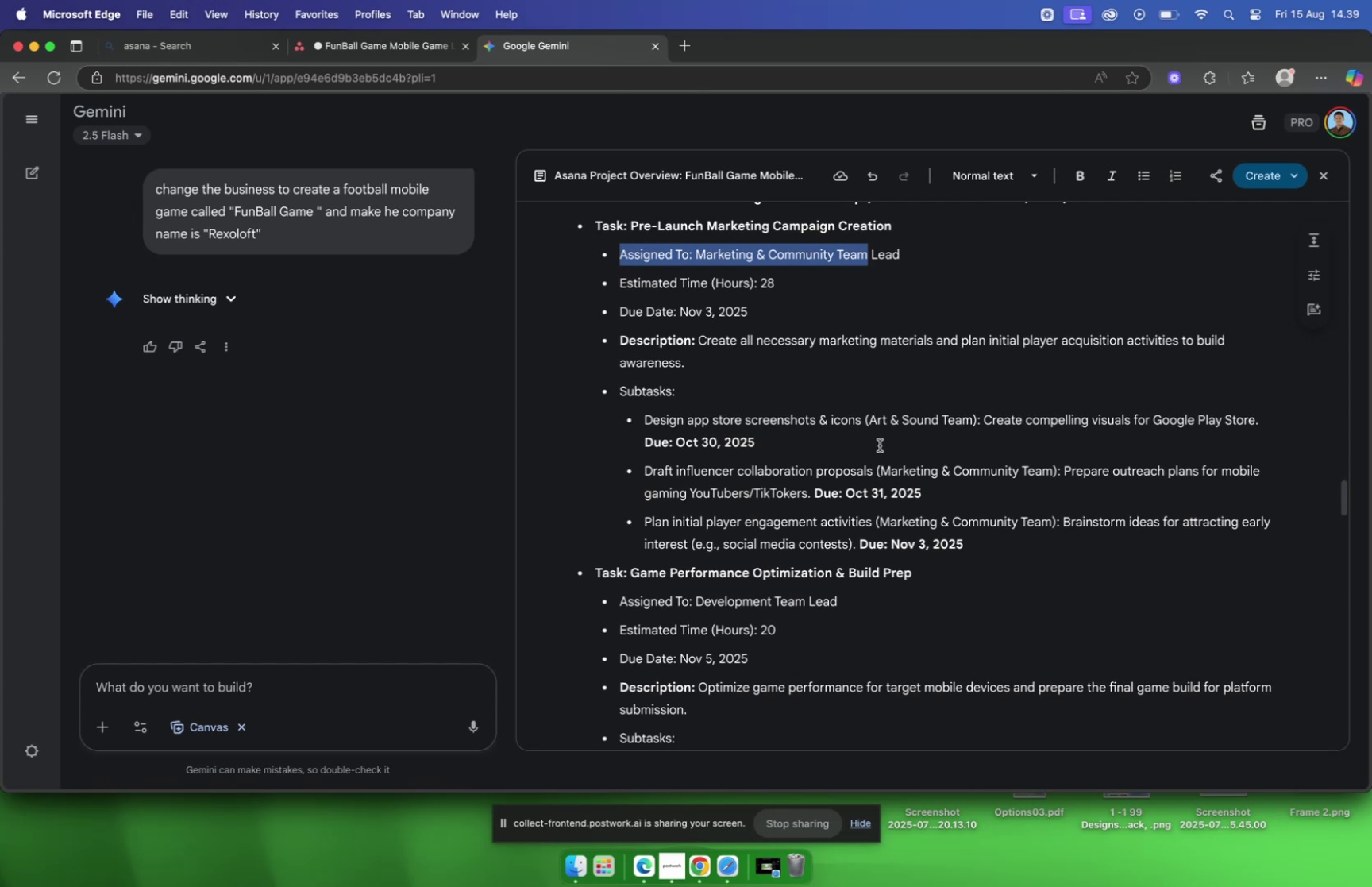 
left_click([381, 51])
 